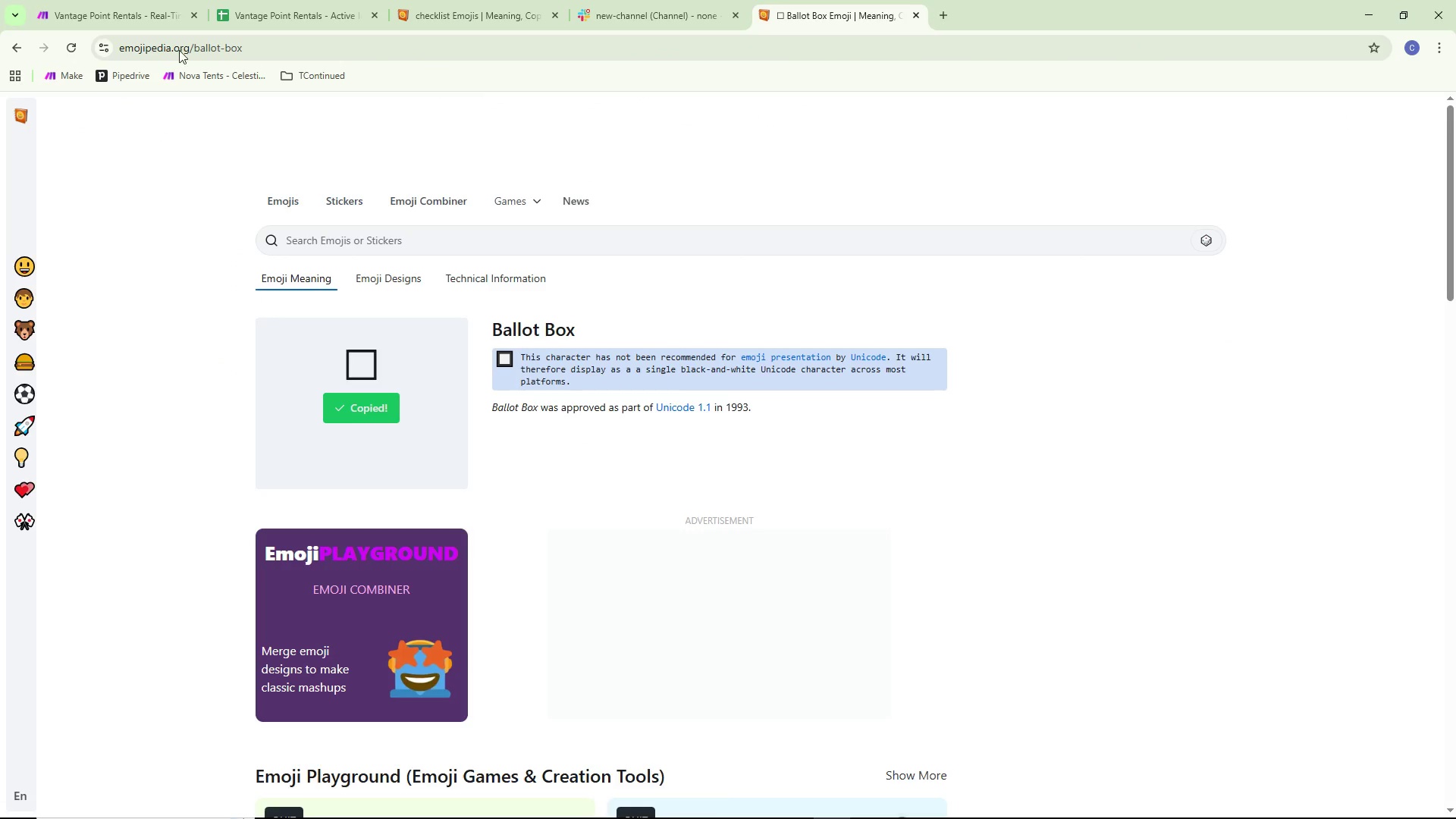 
left_click([128, 0])
 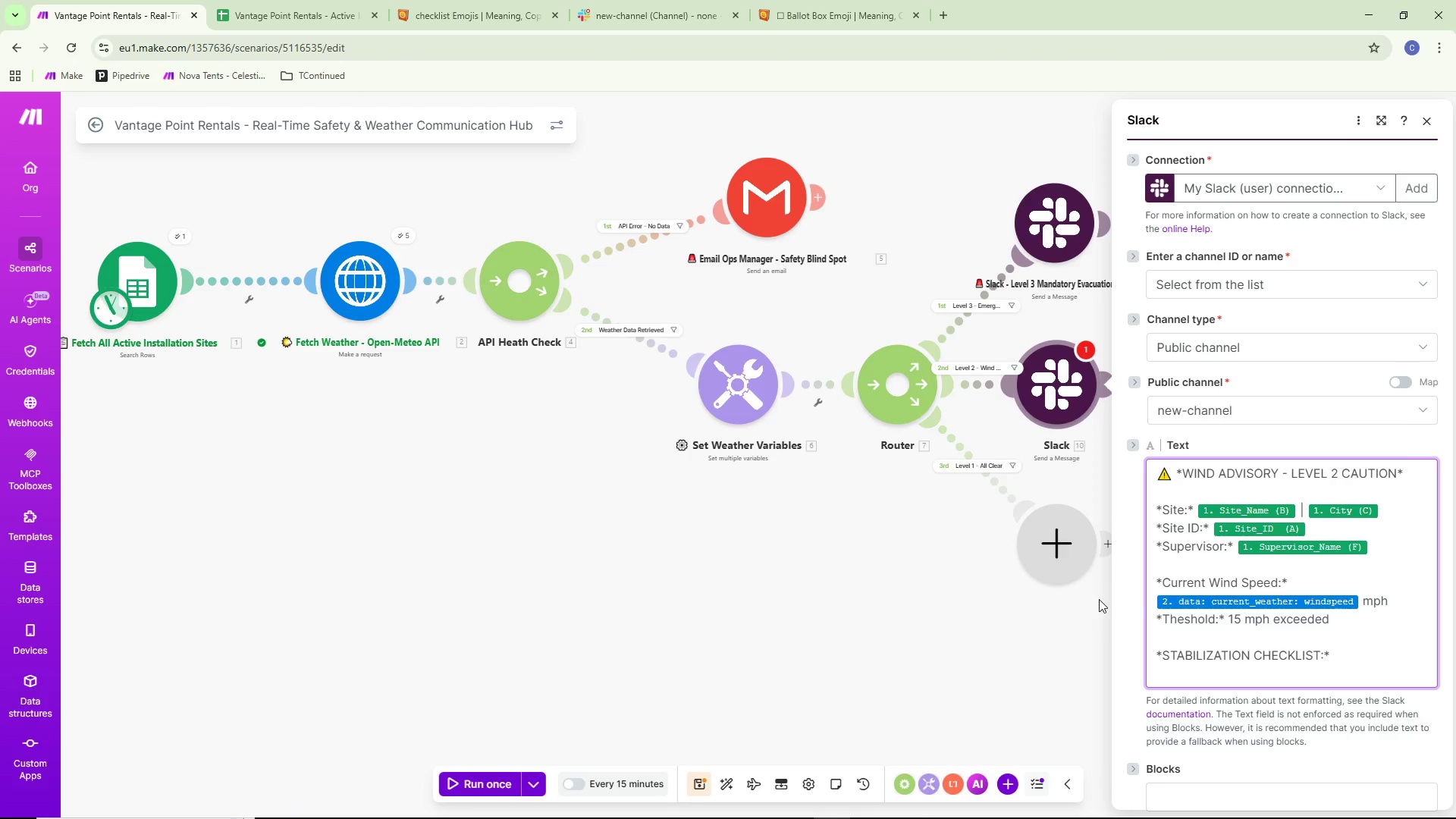 
key(Control+ControlLeft)
 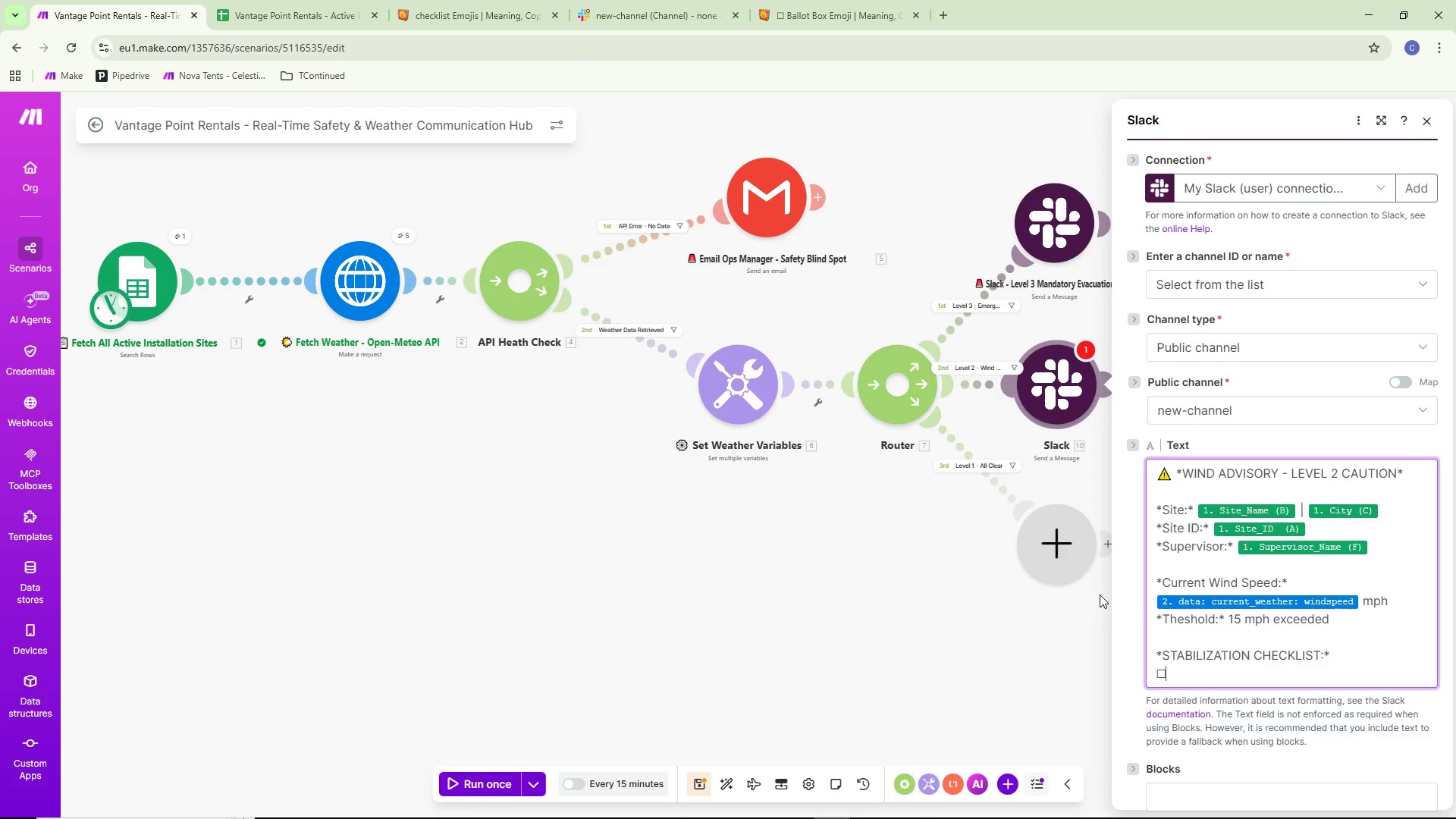 
key(Control+V)
 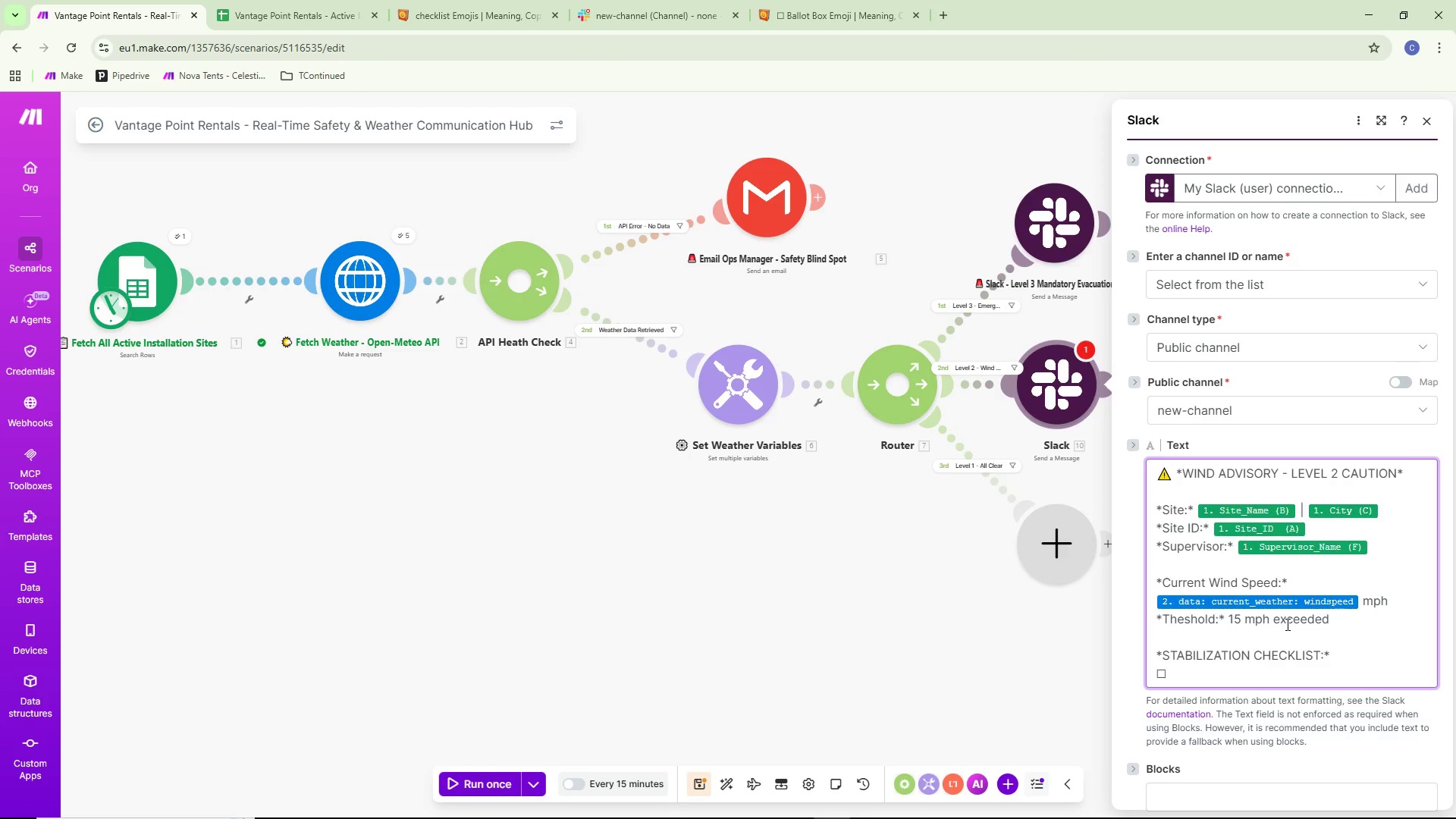 
type( Verify all anchor points and guy wires are tightened)
 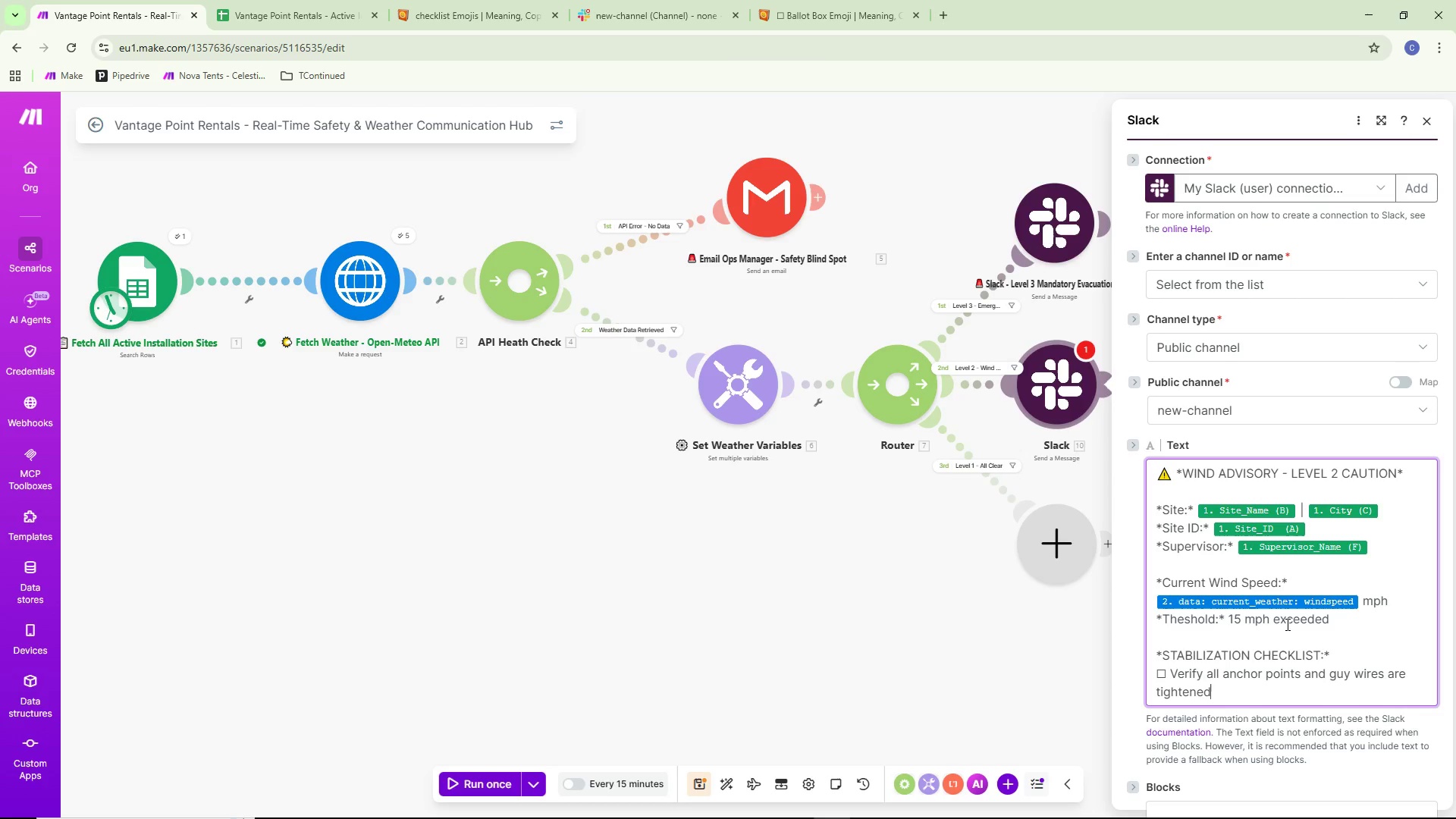 
key(Enter)
 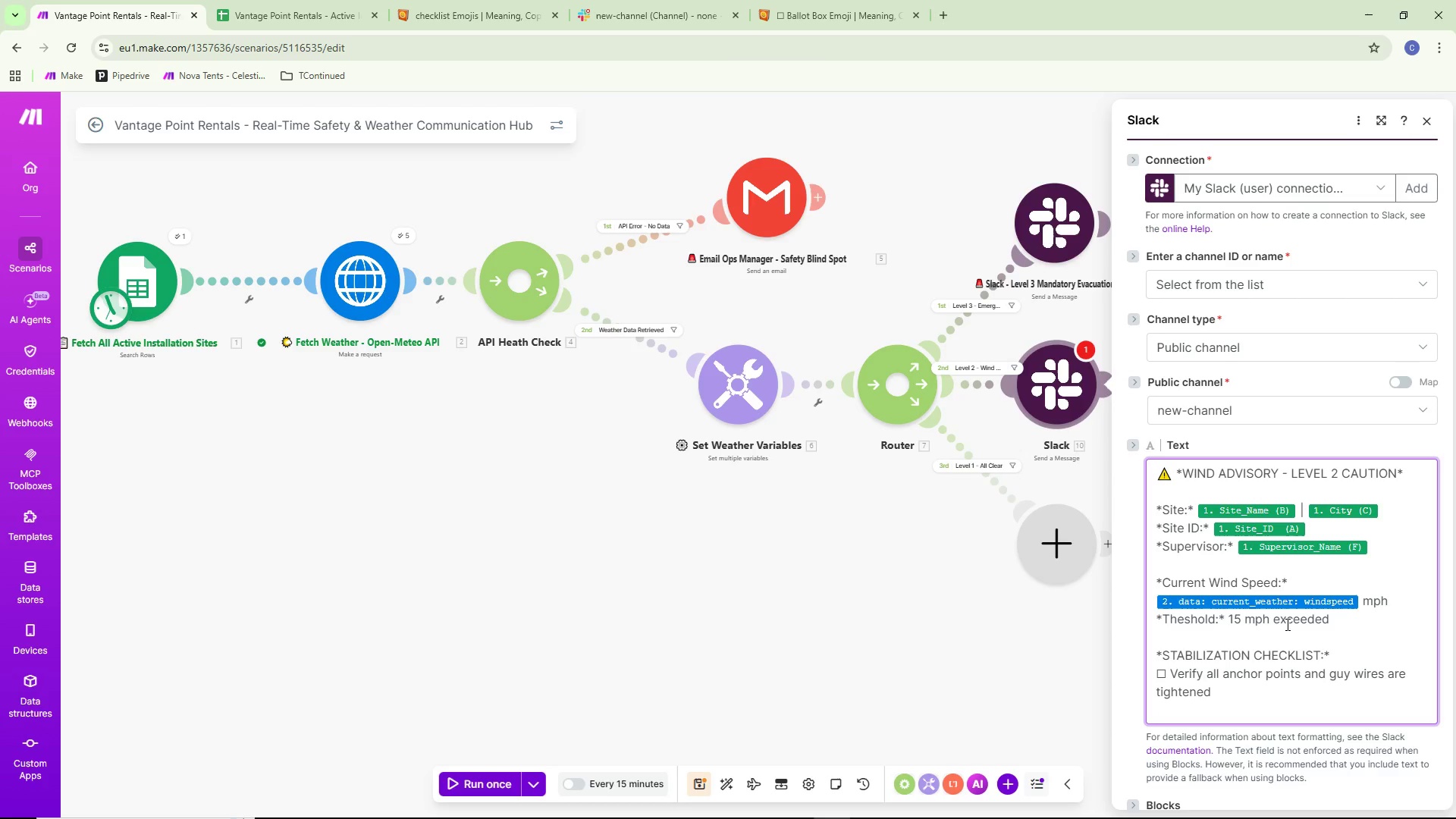 
key(Control+V)
 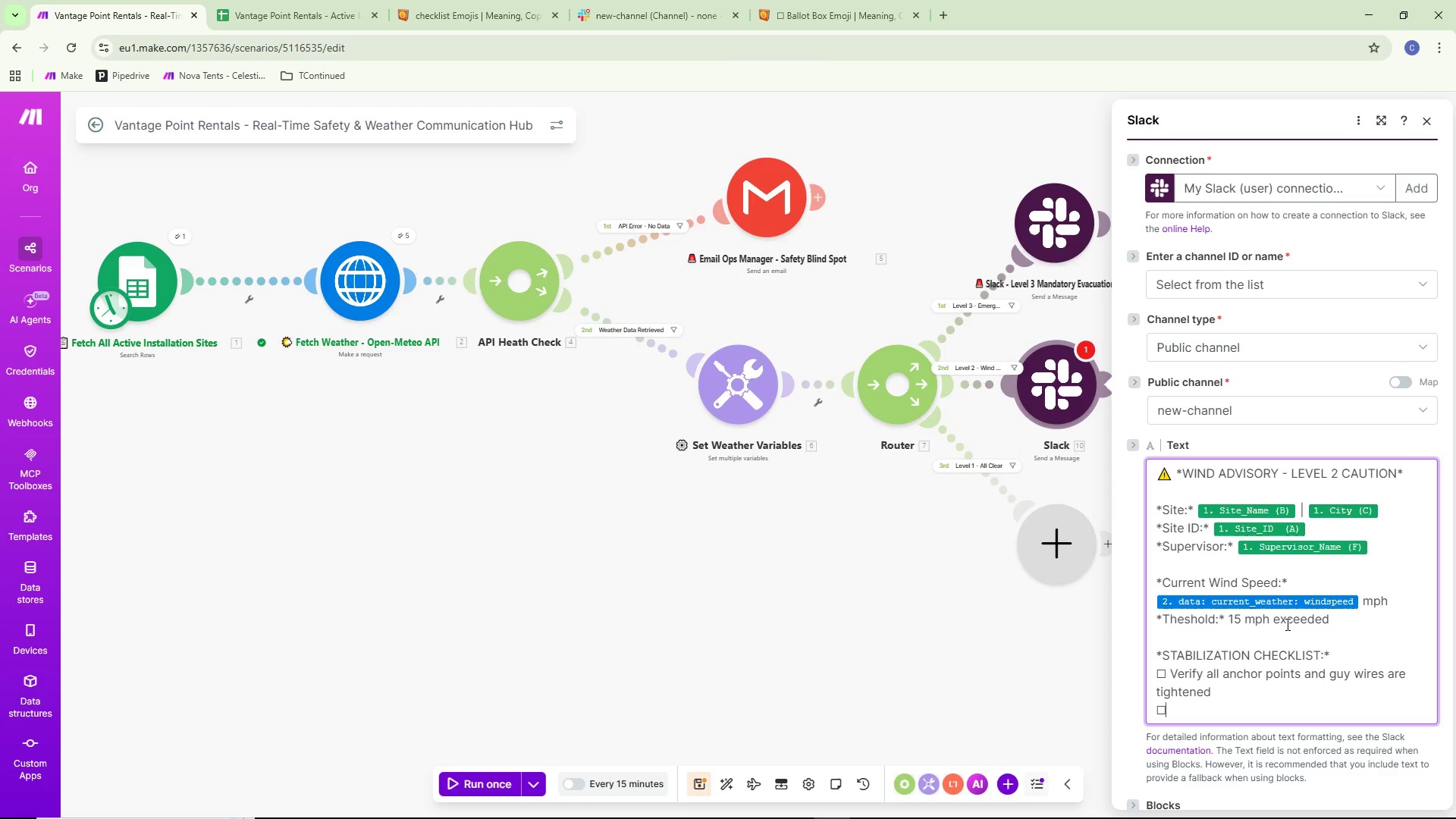 
type( Reduce platform )
 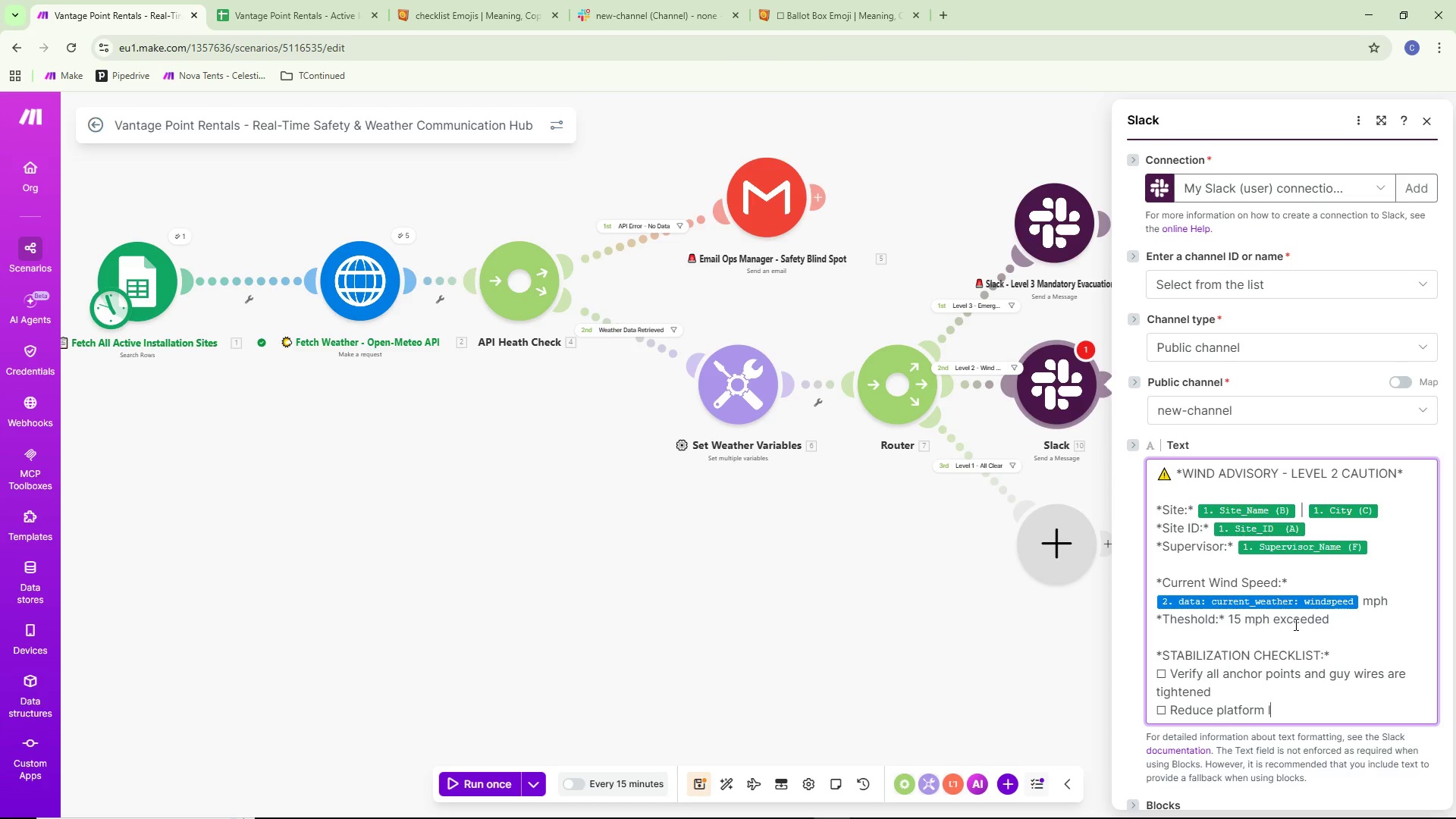 
type(load - clear )
 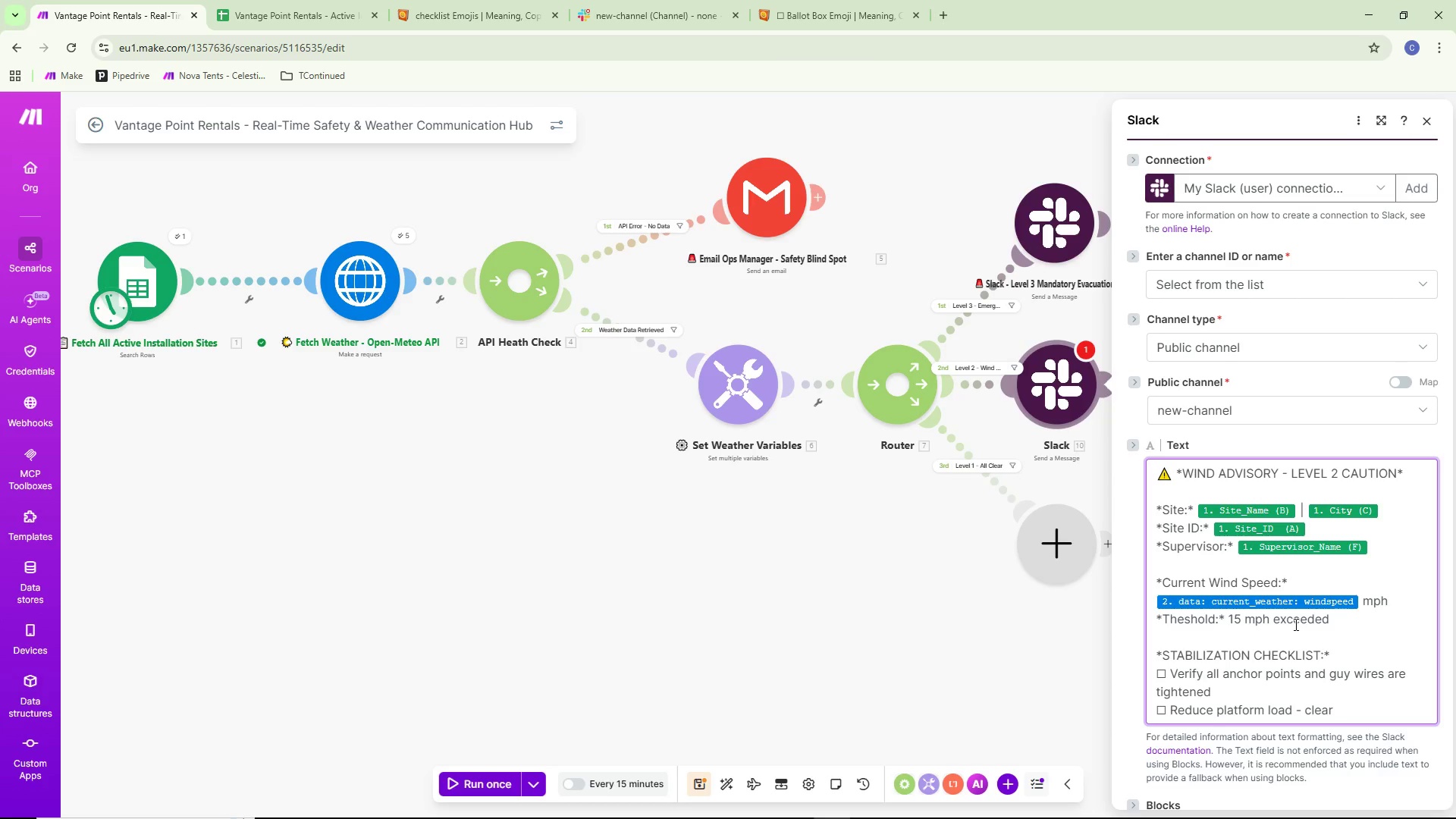 
wait(6.3)
 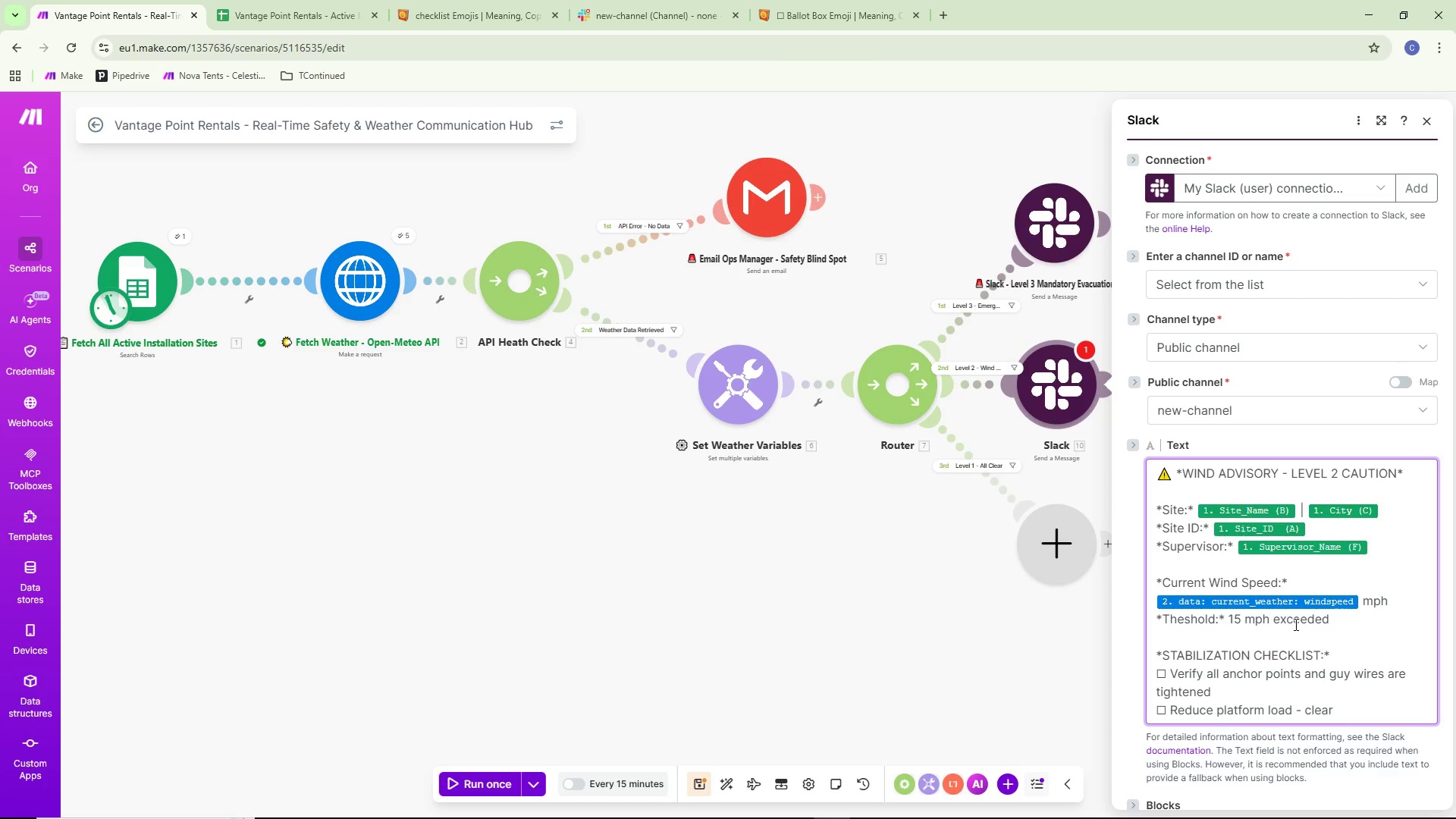 
type(non-essential personnel)
 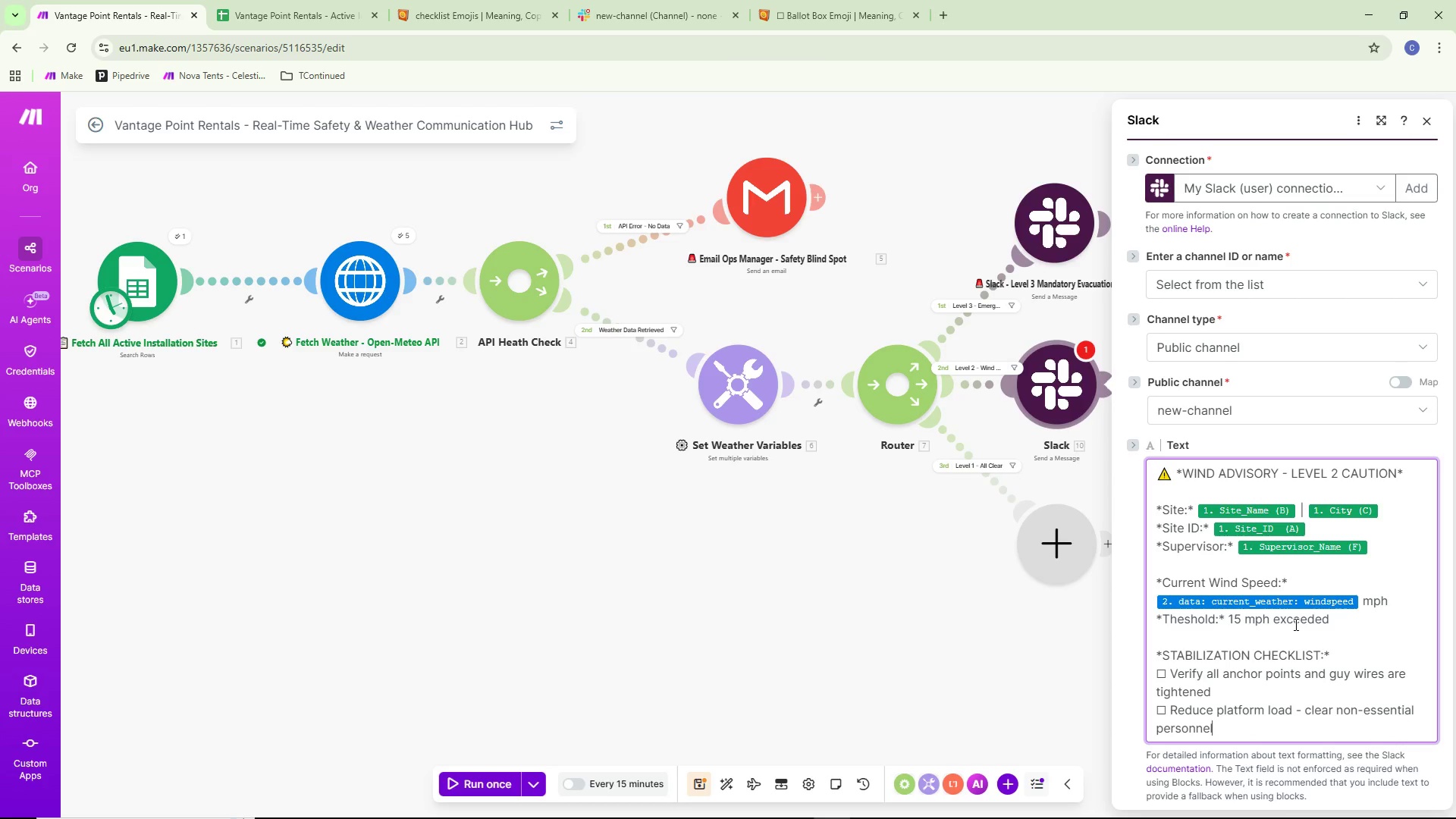 
key(Enter)
 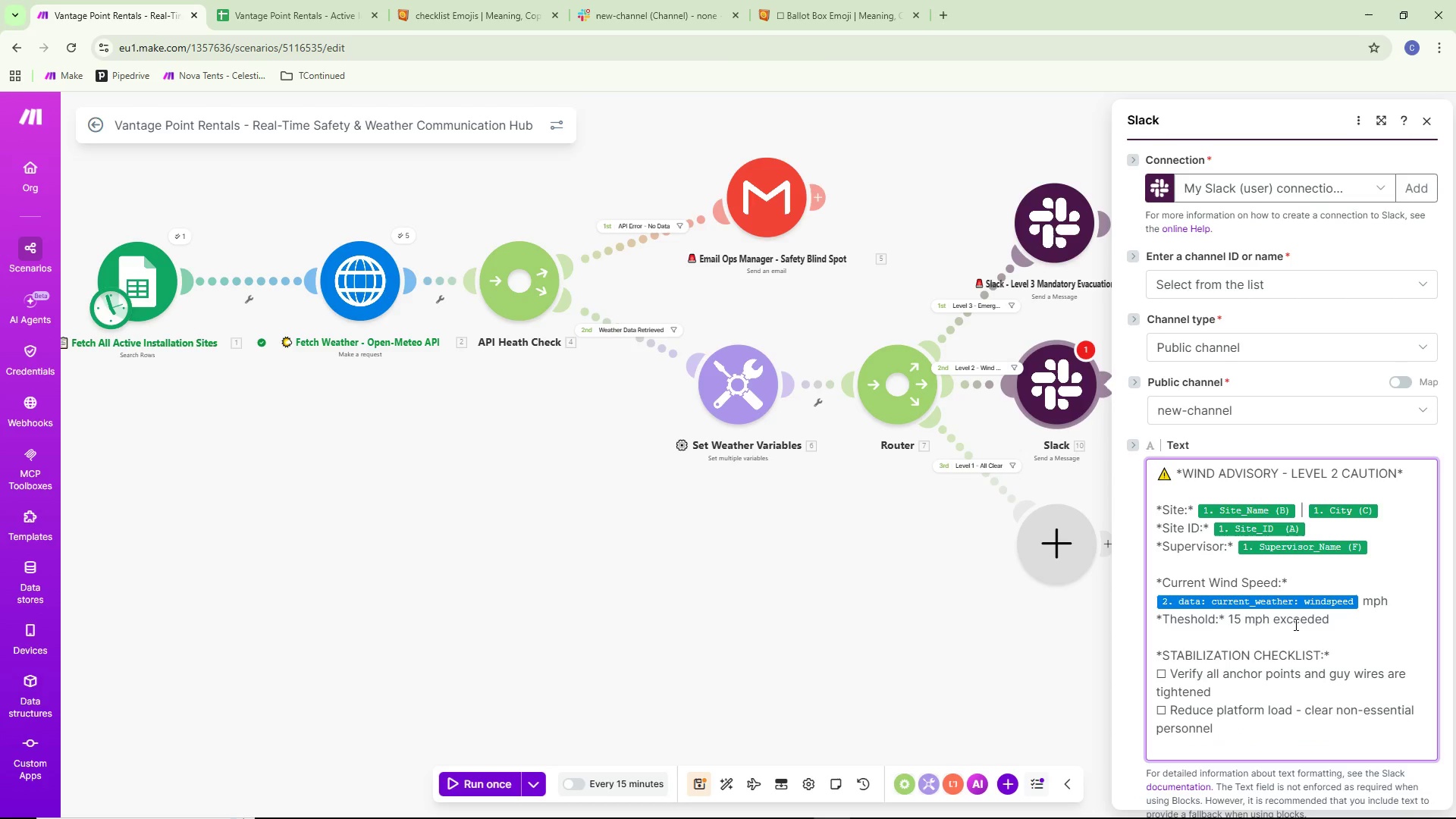 
key(Control+ControlLeft)
 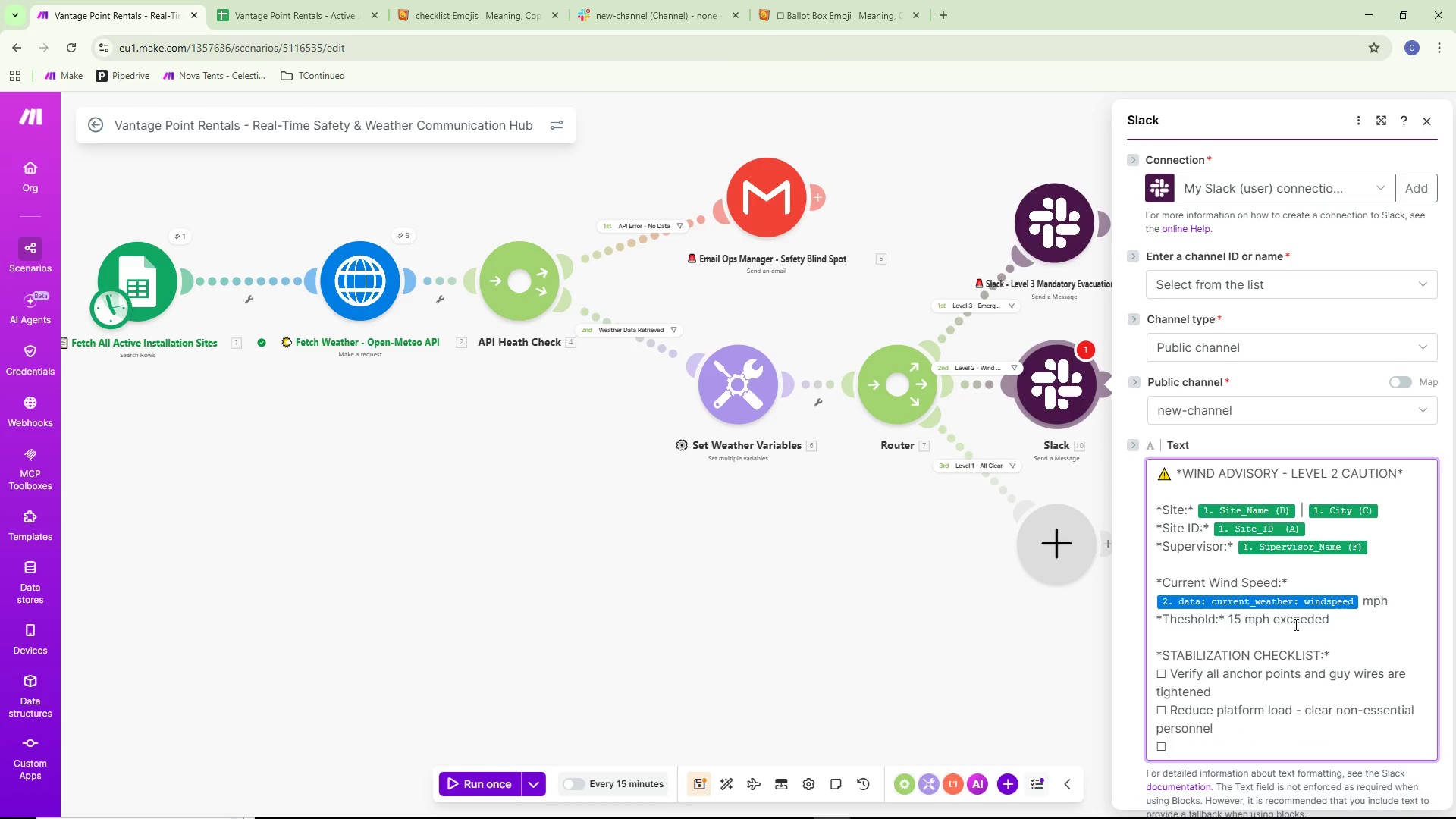 
key(Control+V)
 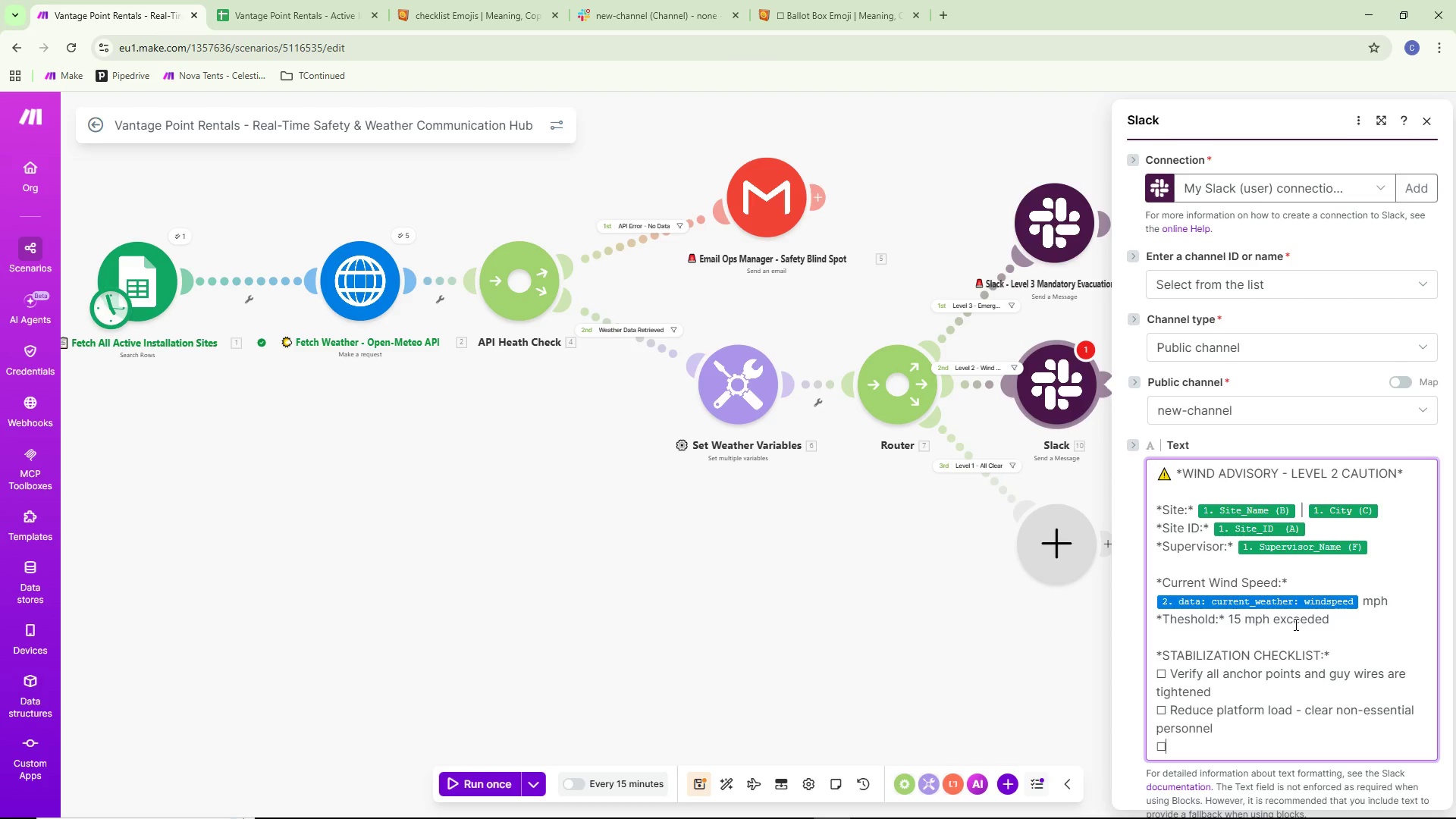 
key(Space)
 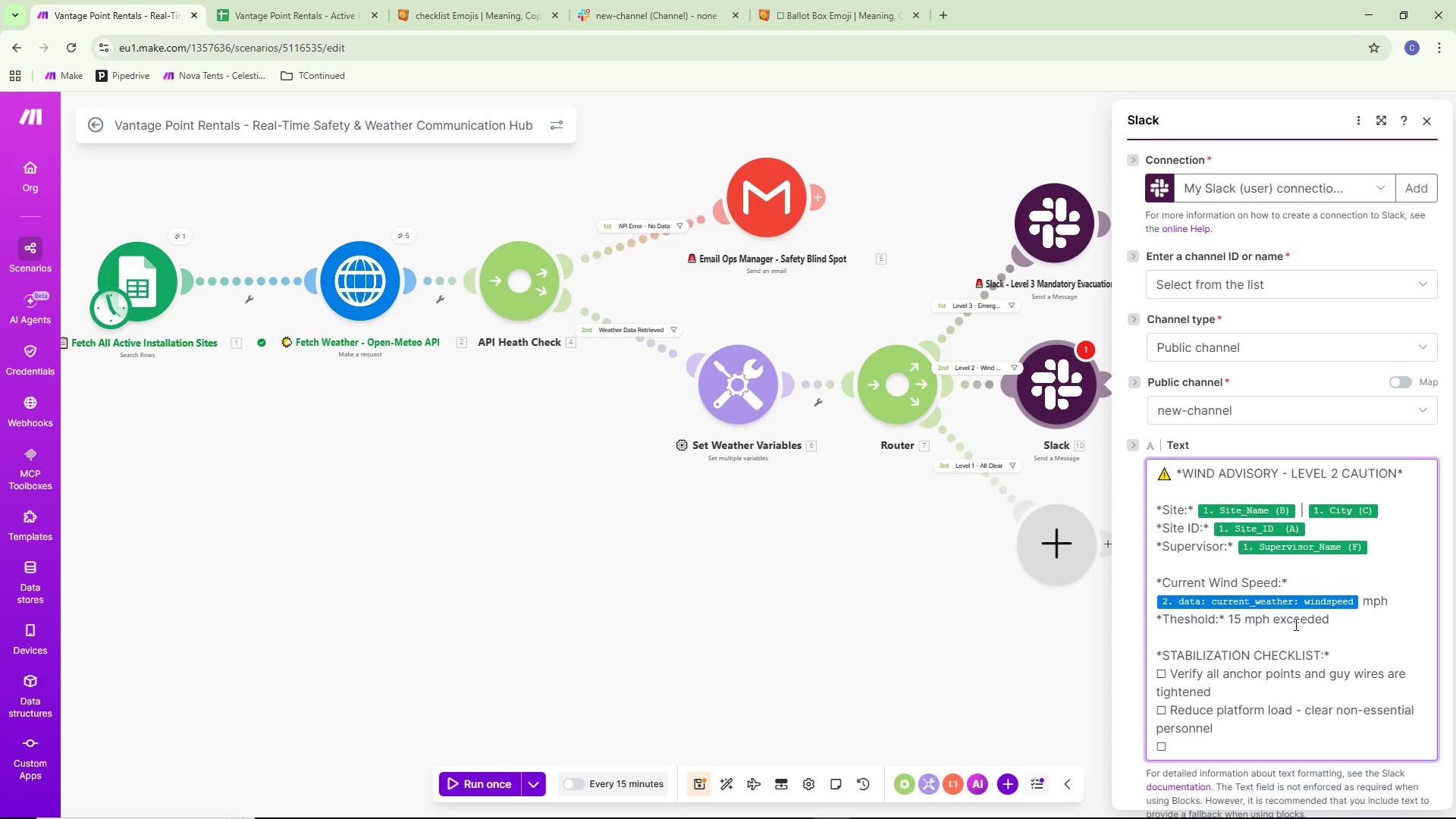 
wait(5.55)
 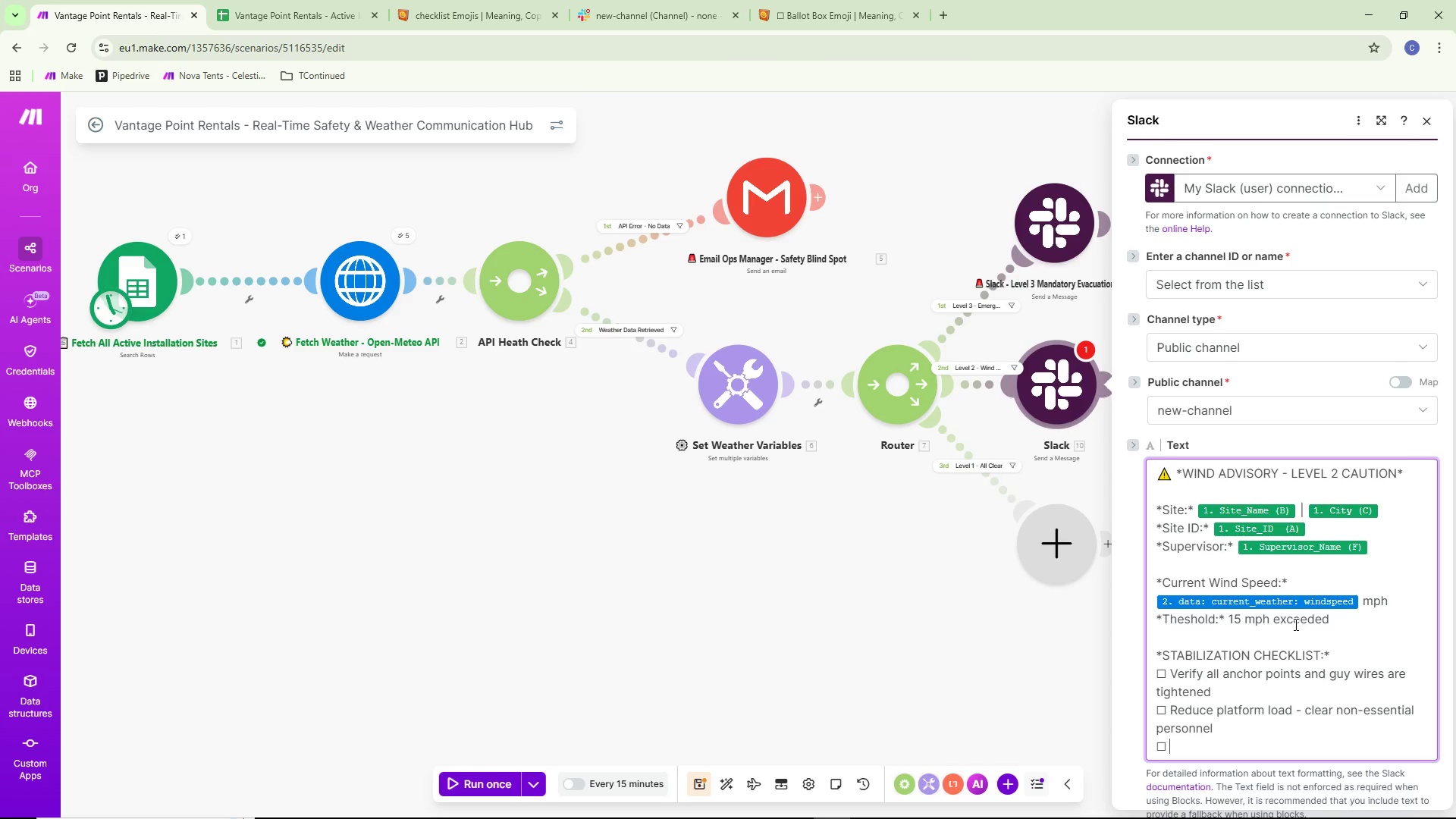 
type(Check all locking mechani)
 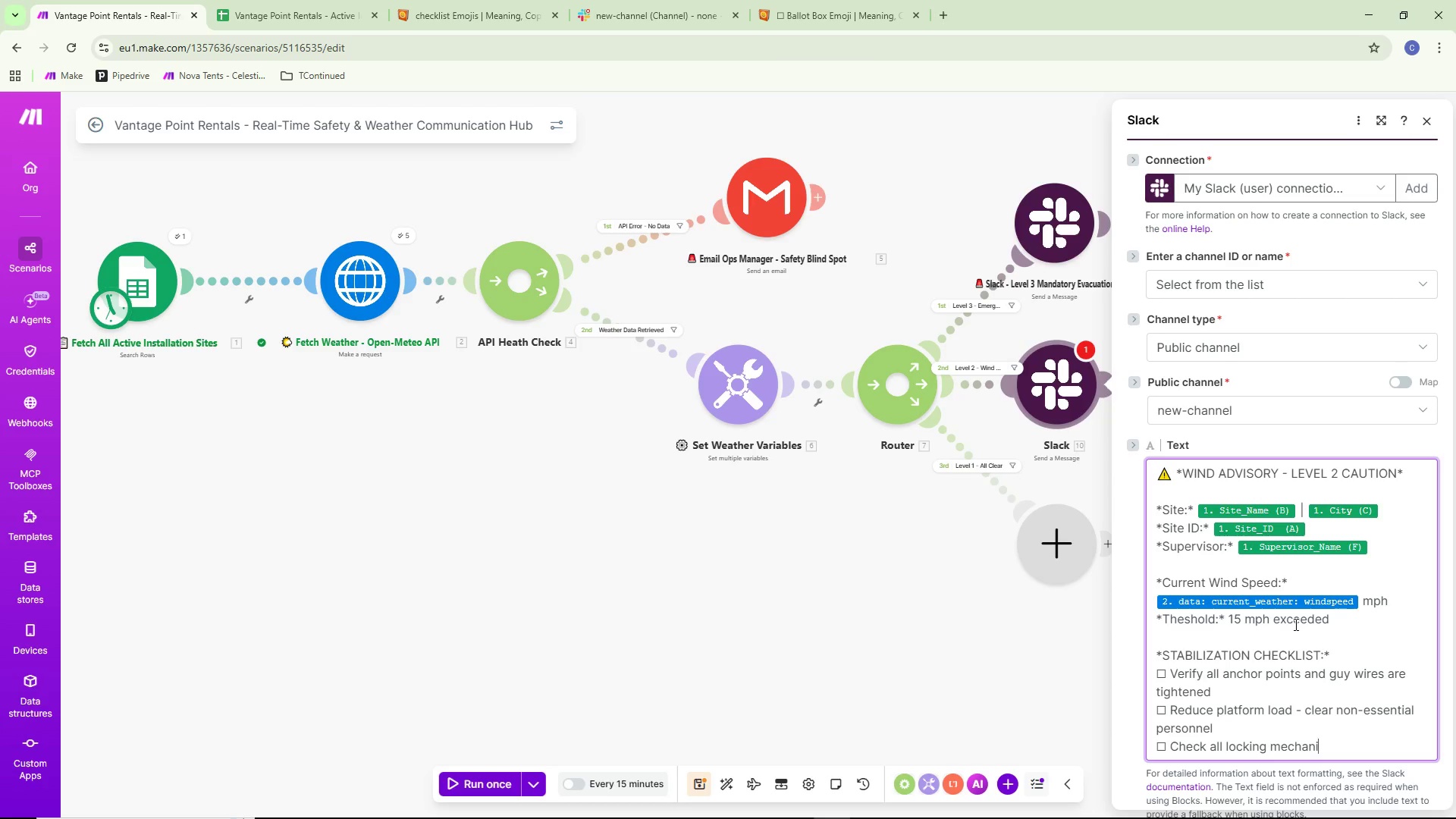 
wait(8.05)
 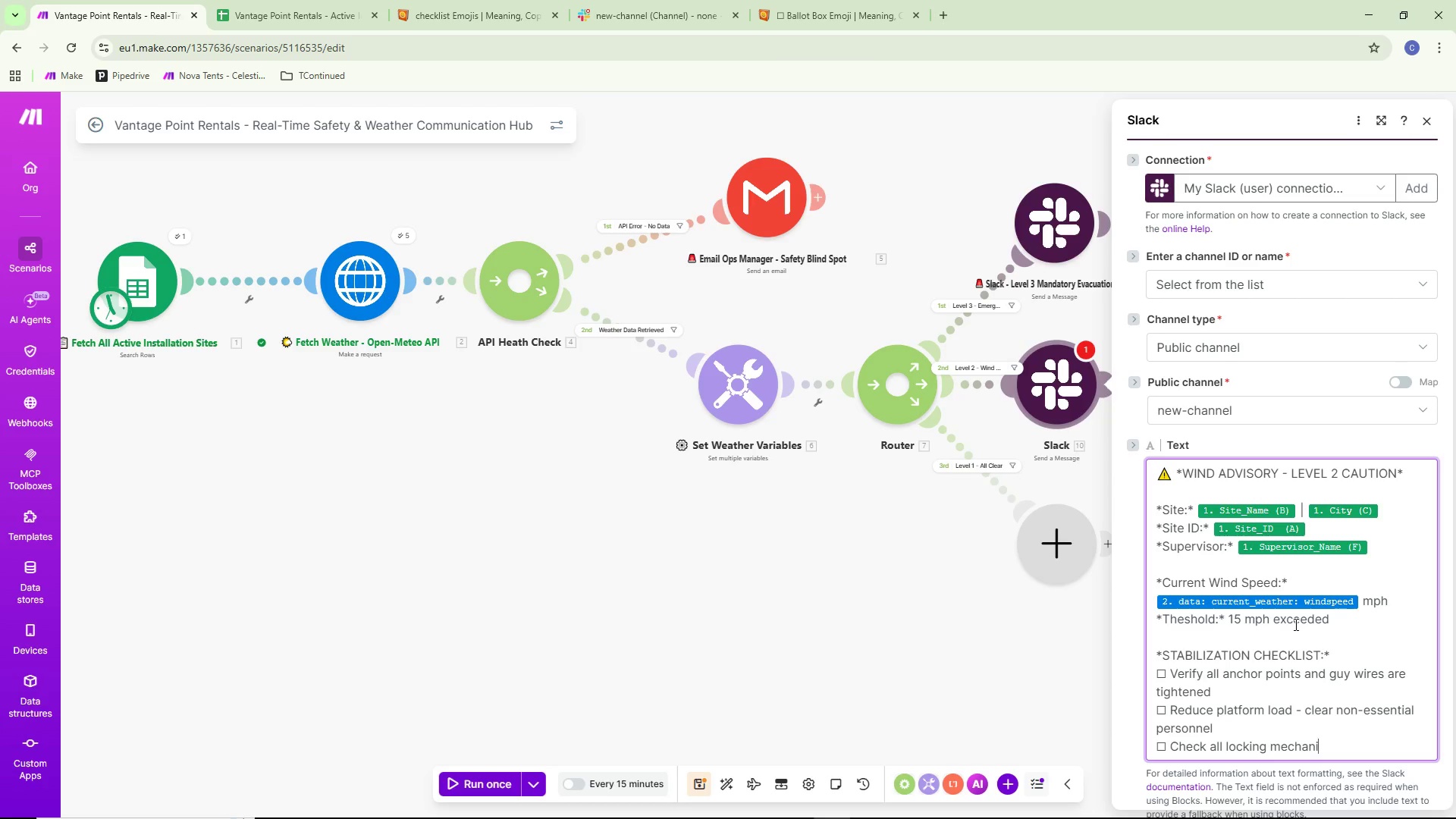 
type(sms )
 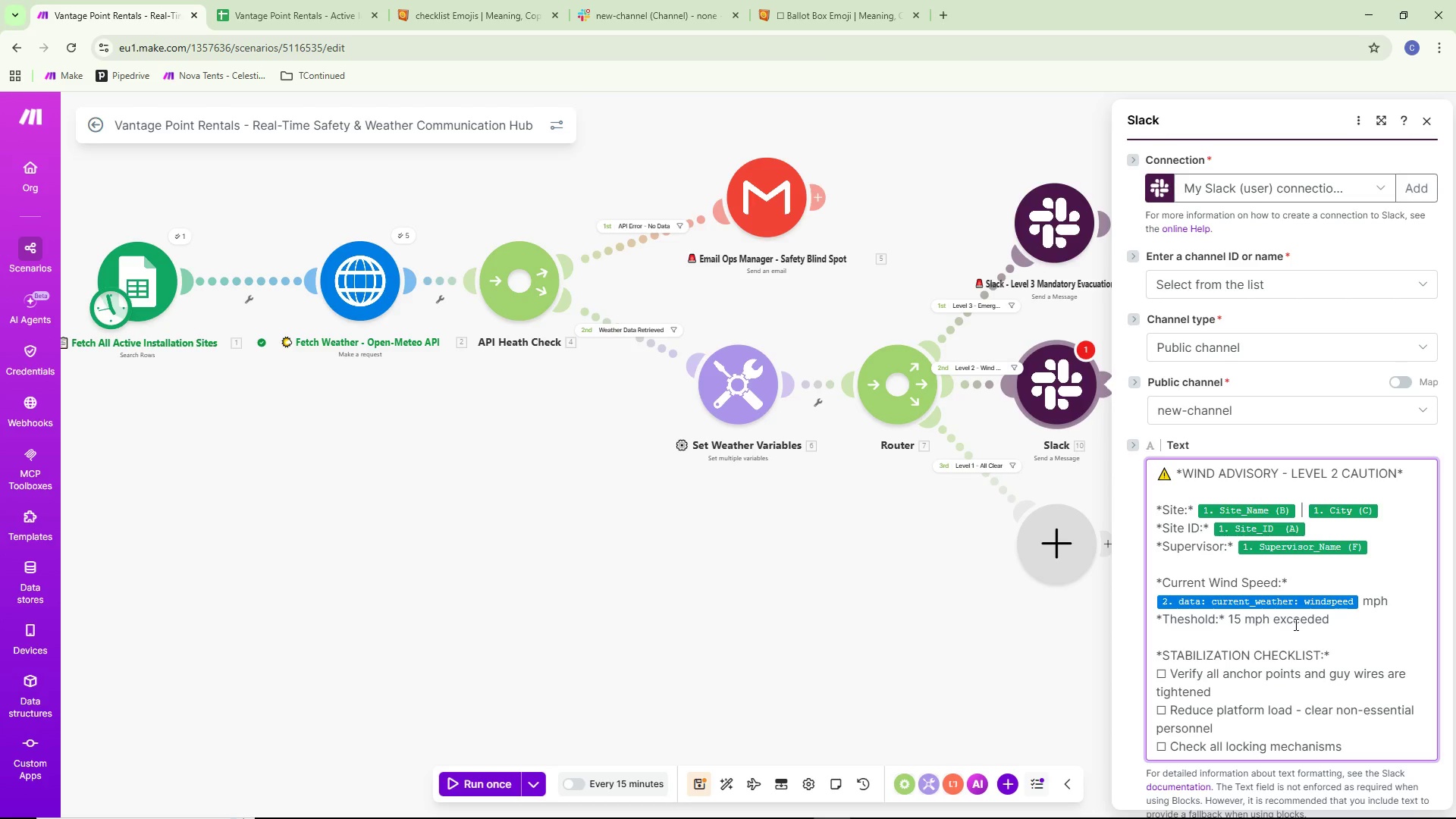 
type(on deck points)
 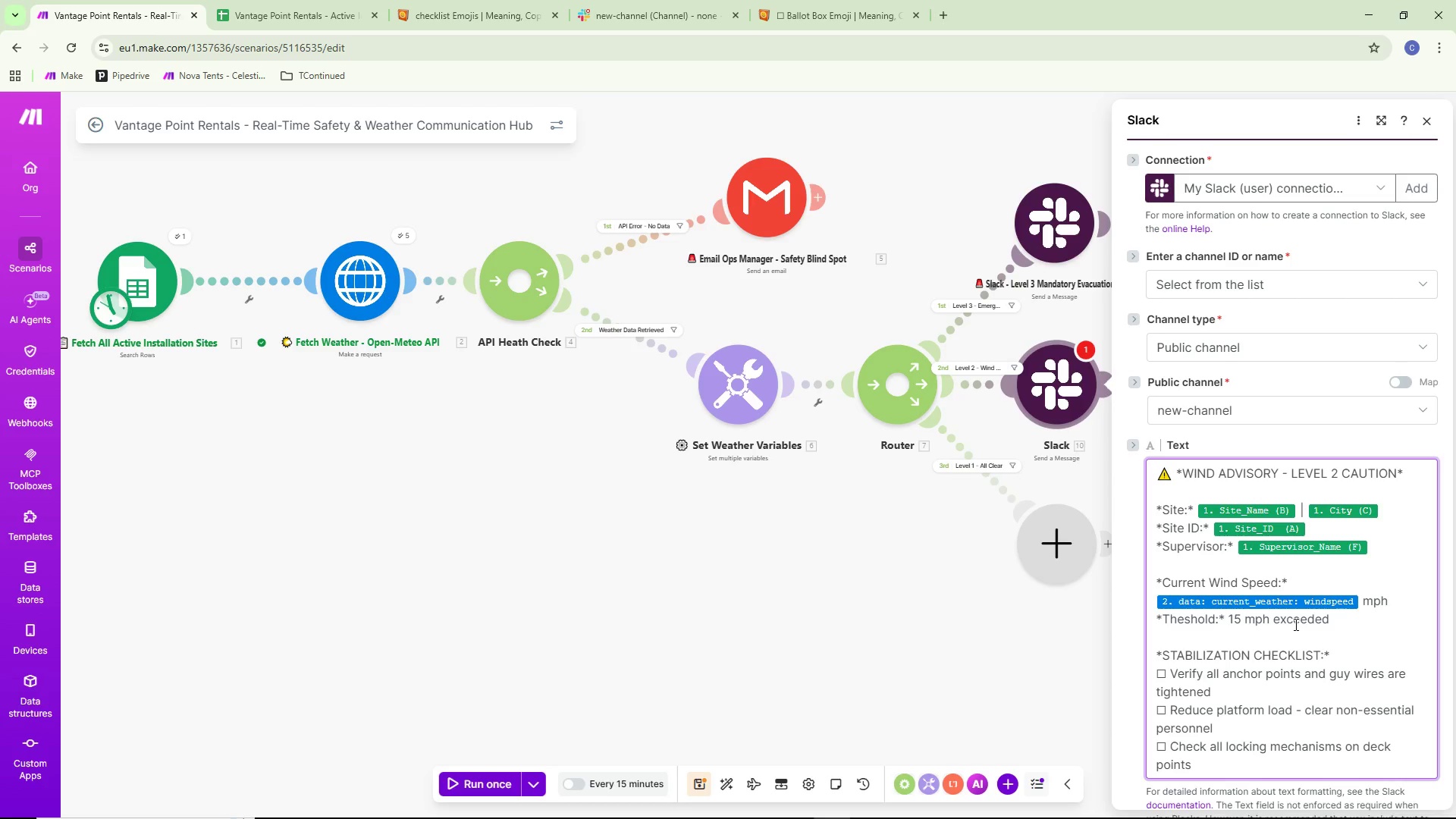 
wait(5.05)
 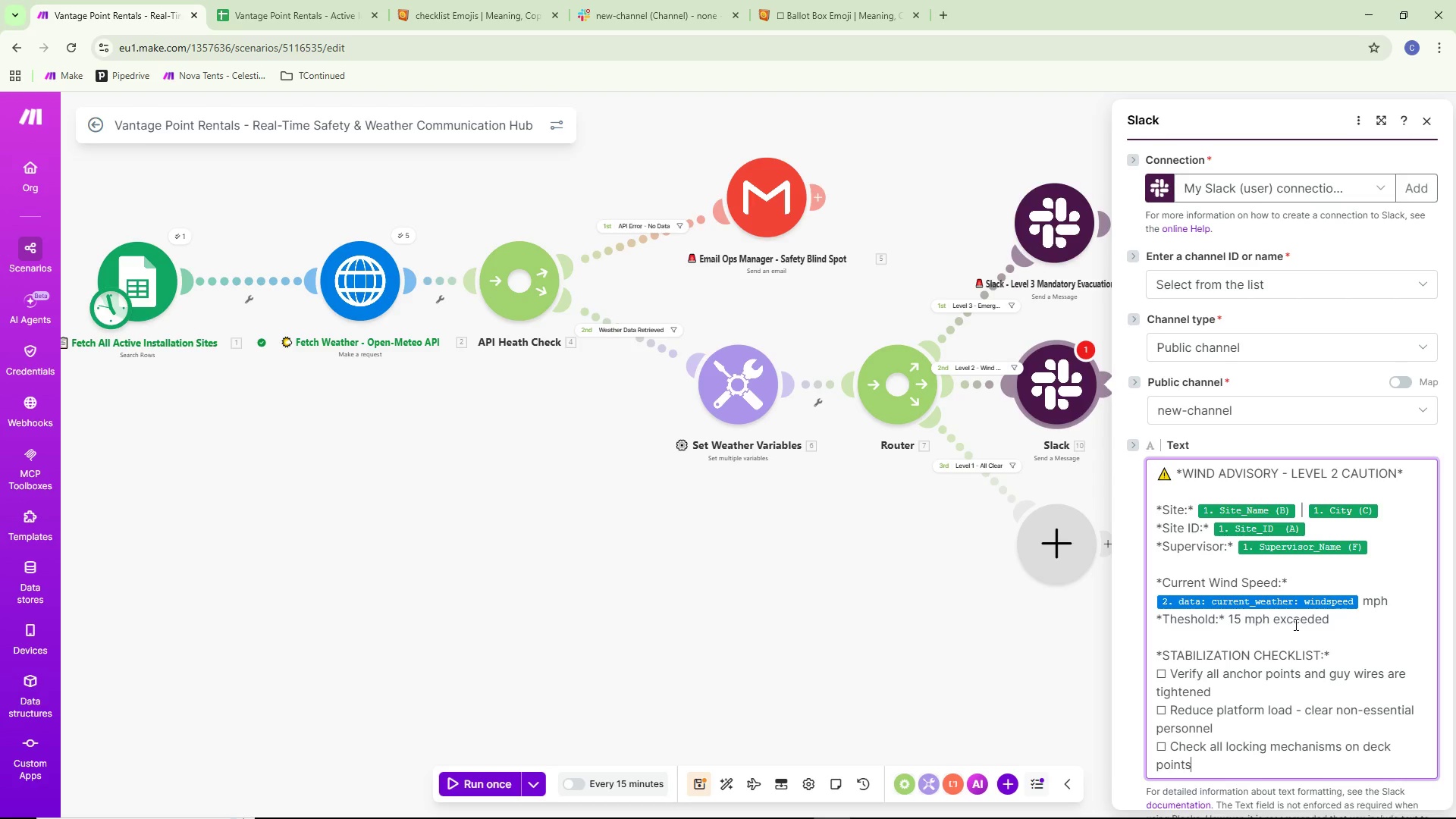 
key(Control+ControlLeft)
 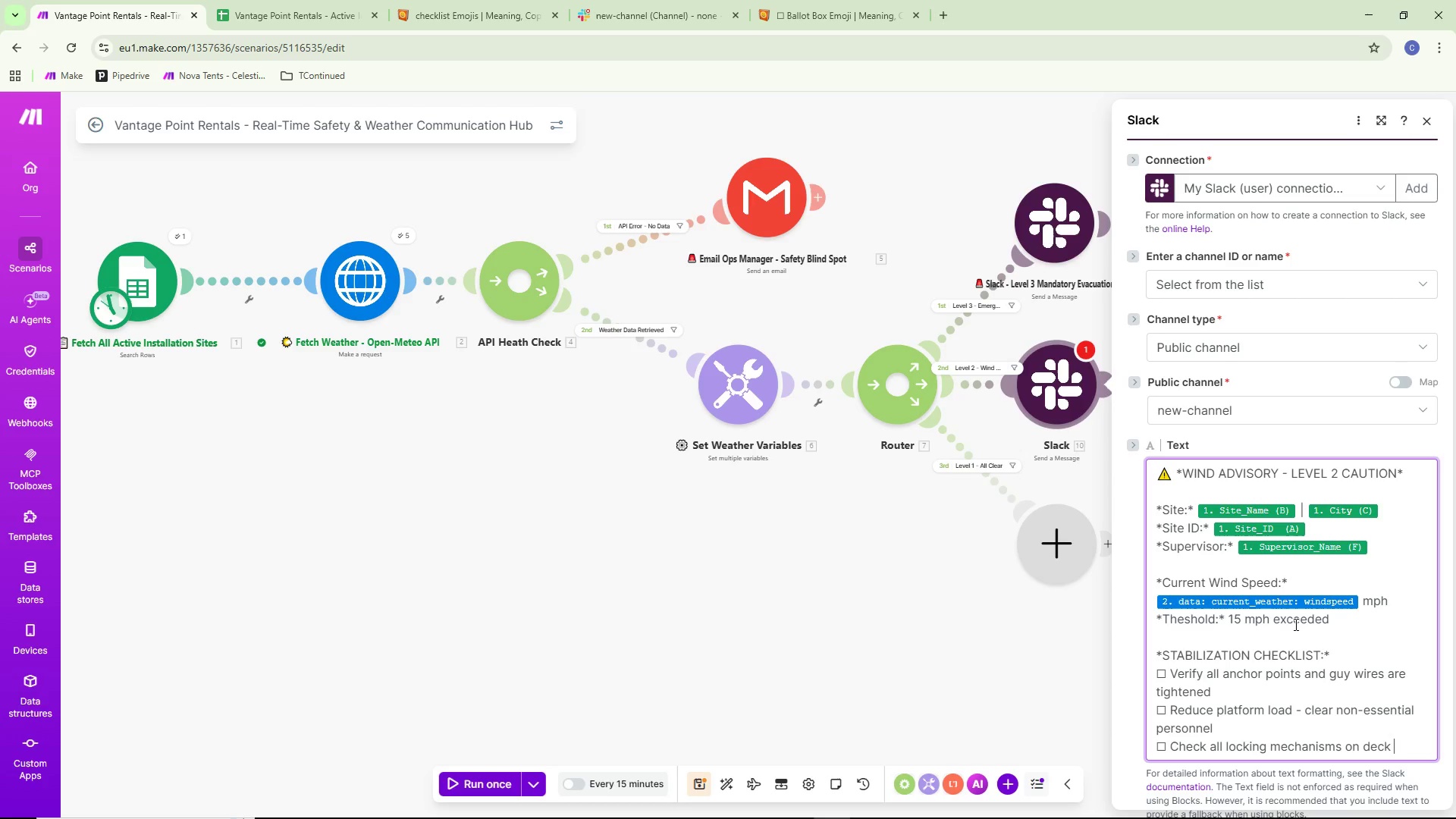 
key(Control+Backspace)
 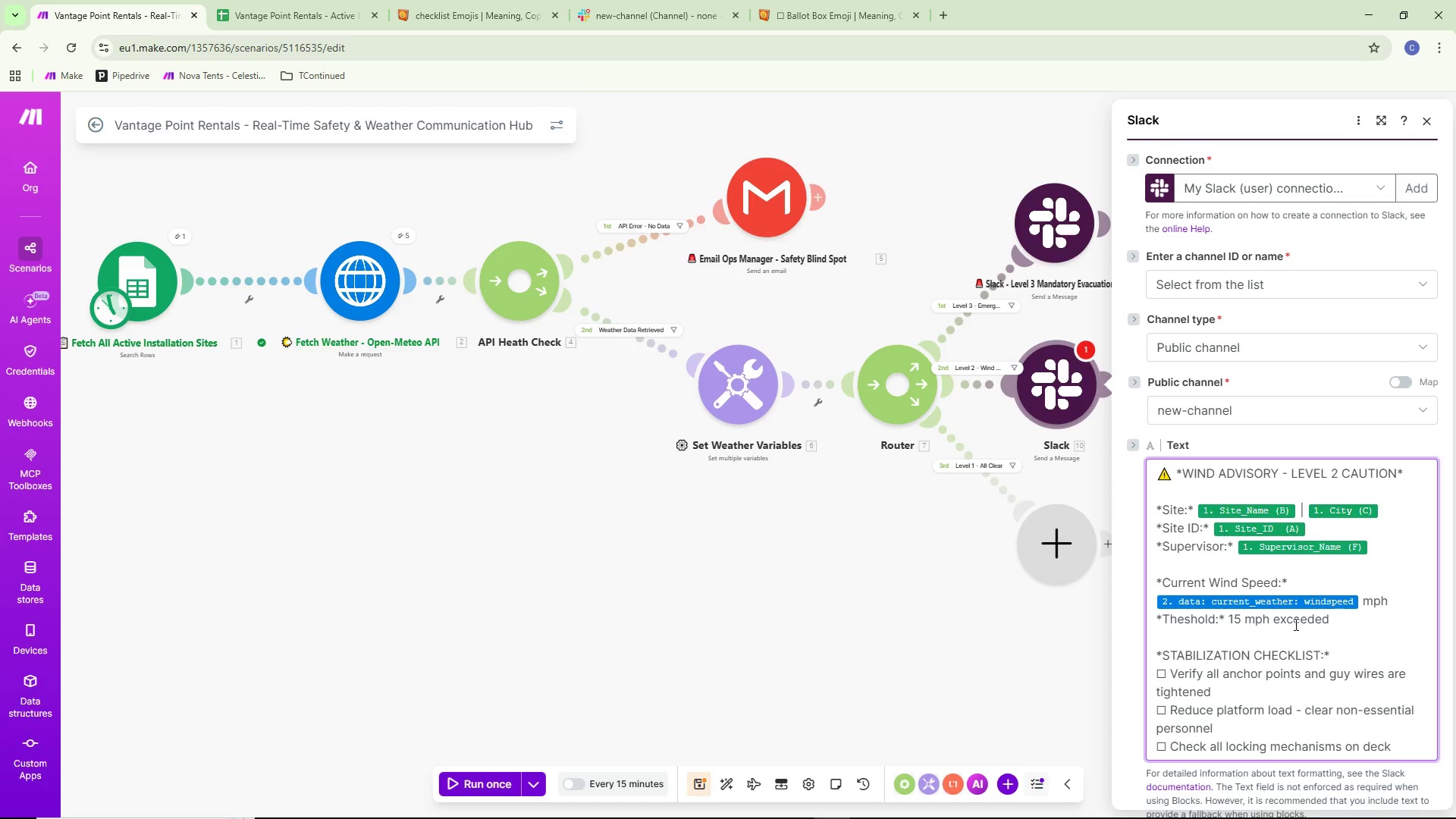 
type(joints)
 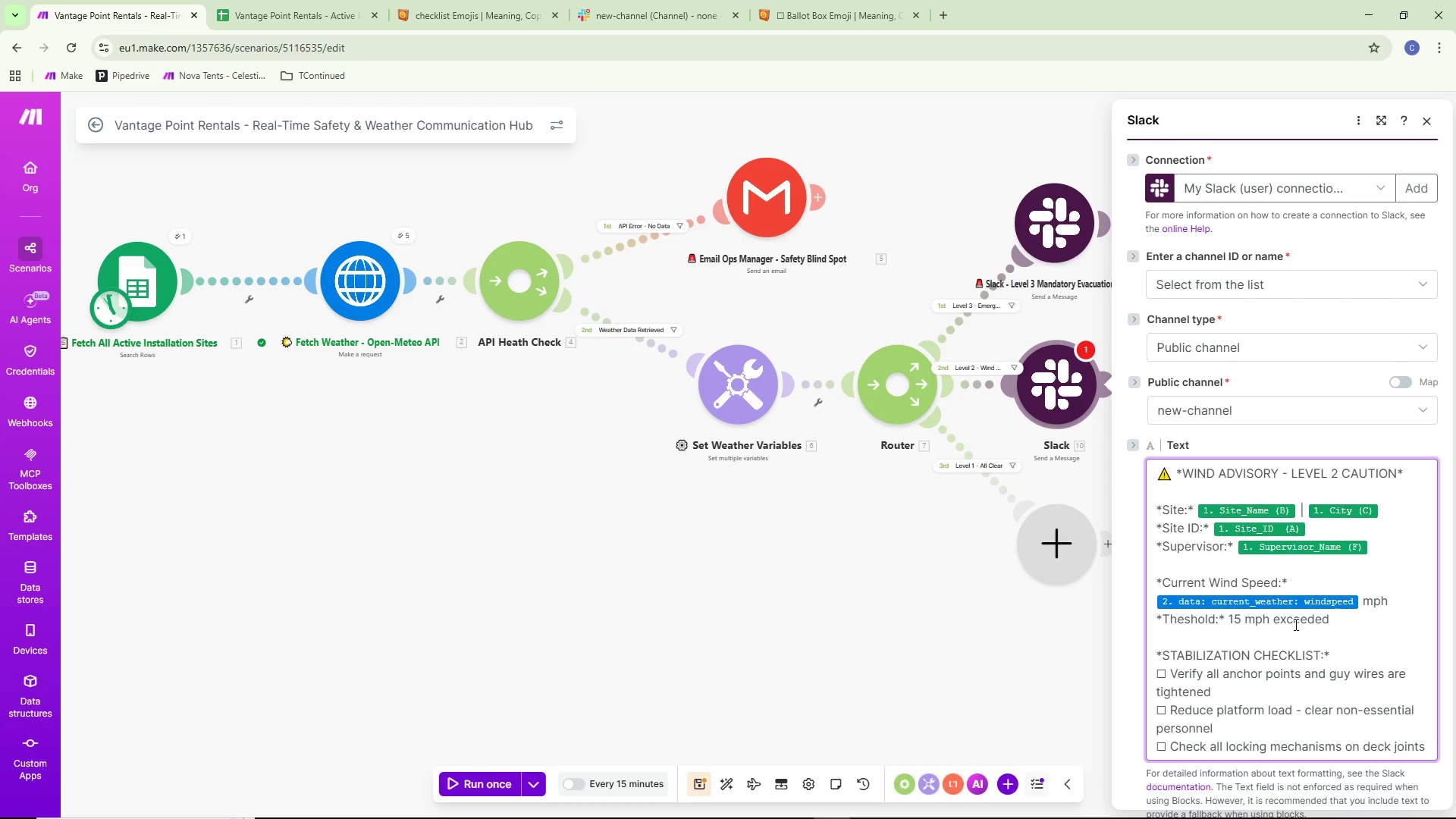 
key(Enter)
 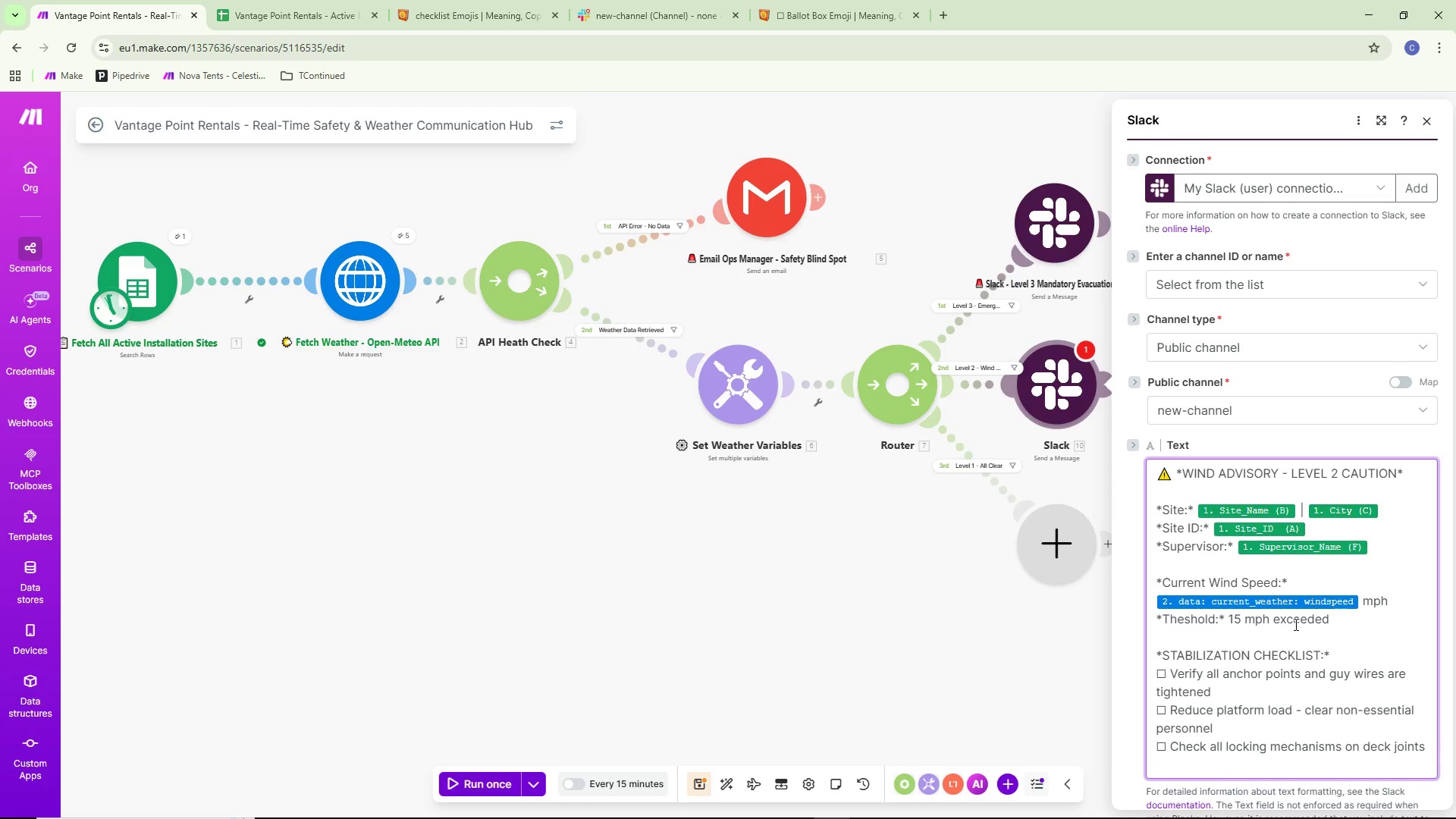 
key(Control+ControlLeft)
 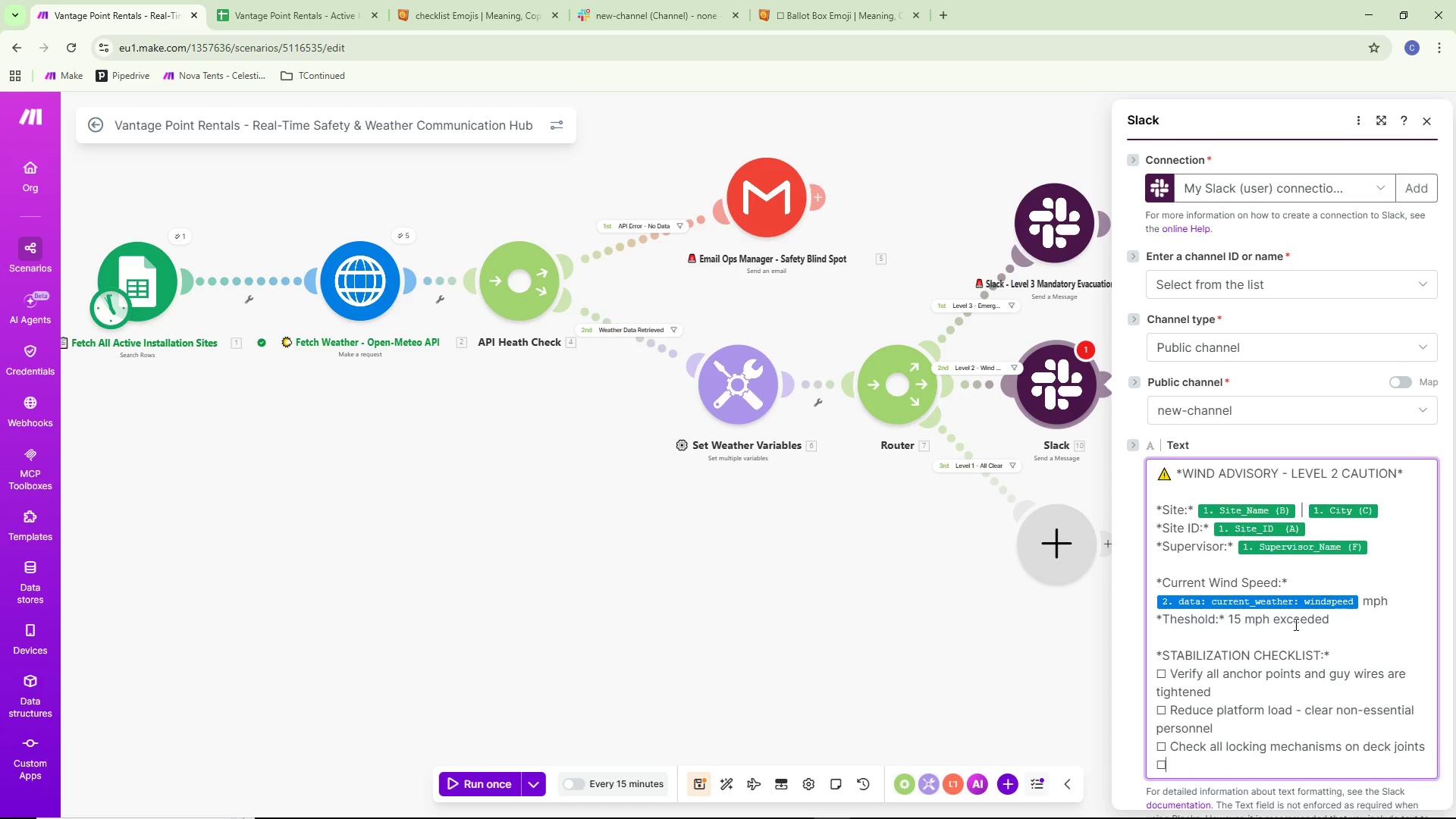 
key(Control+V)
 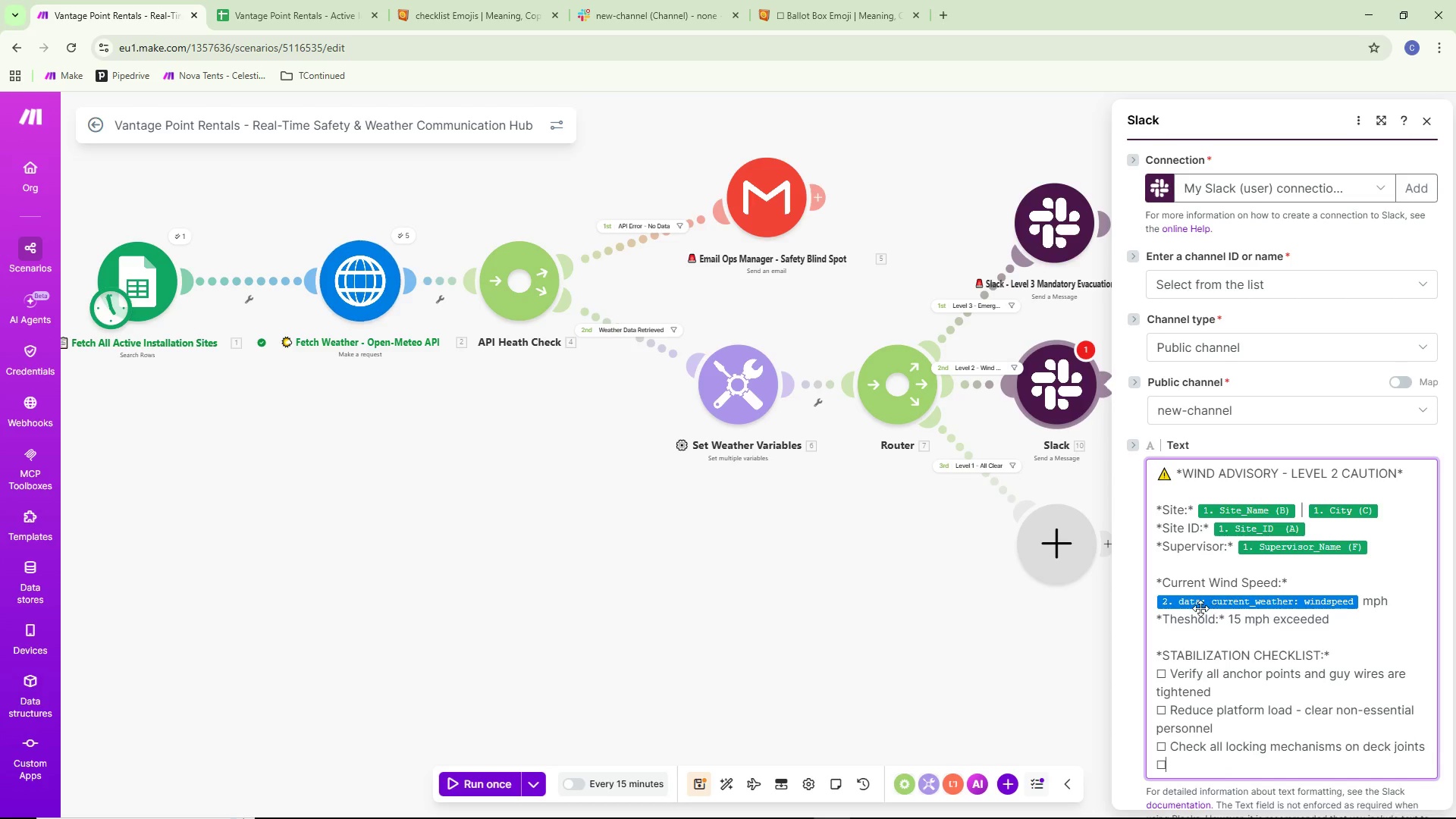 
scroll: coordinate [1238, 603], scroll_direction: down, amount: 3.0
 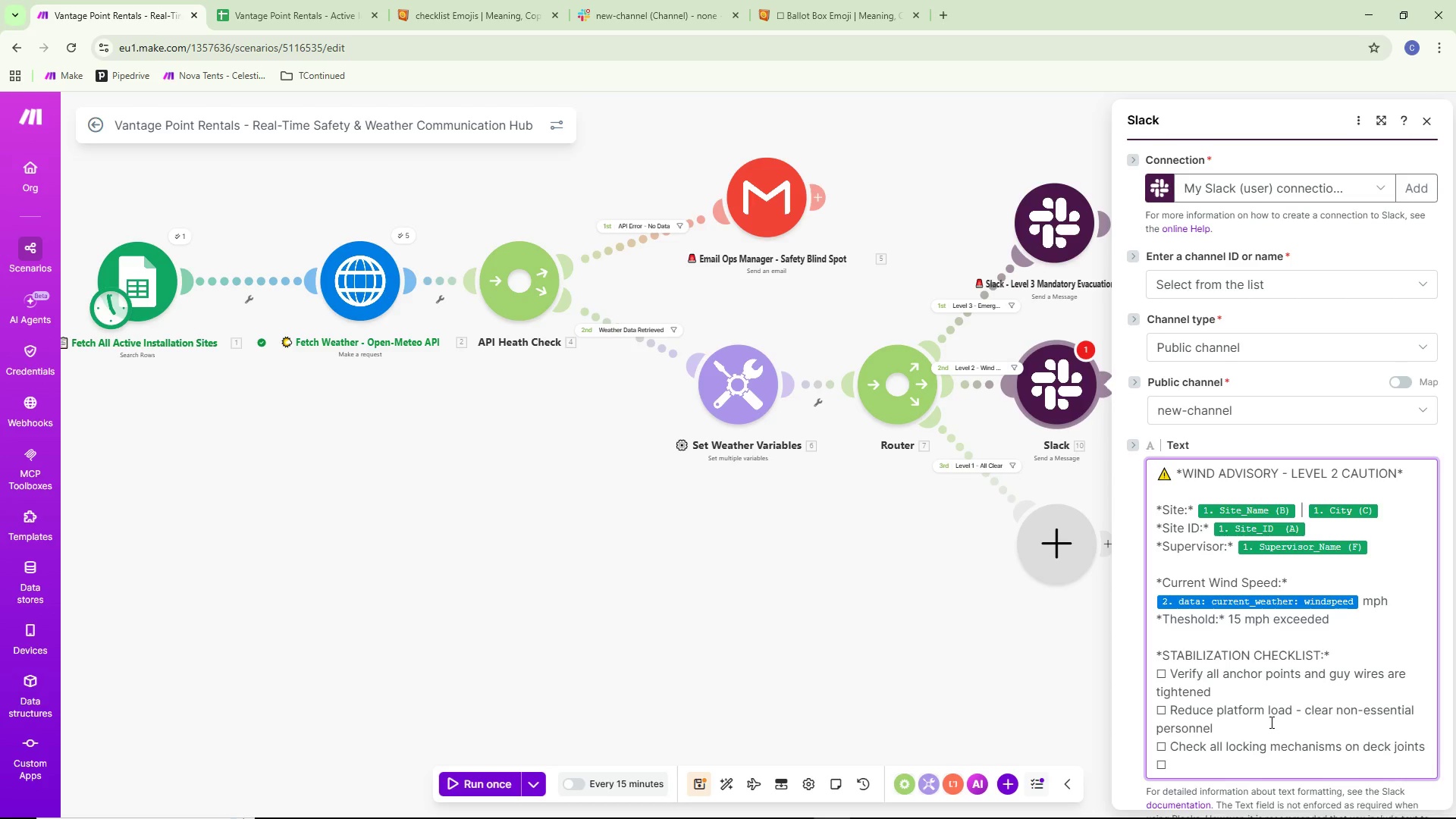 
type(Brief)
 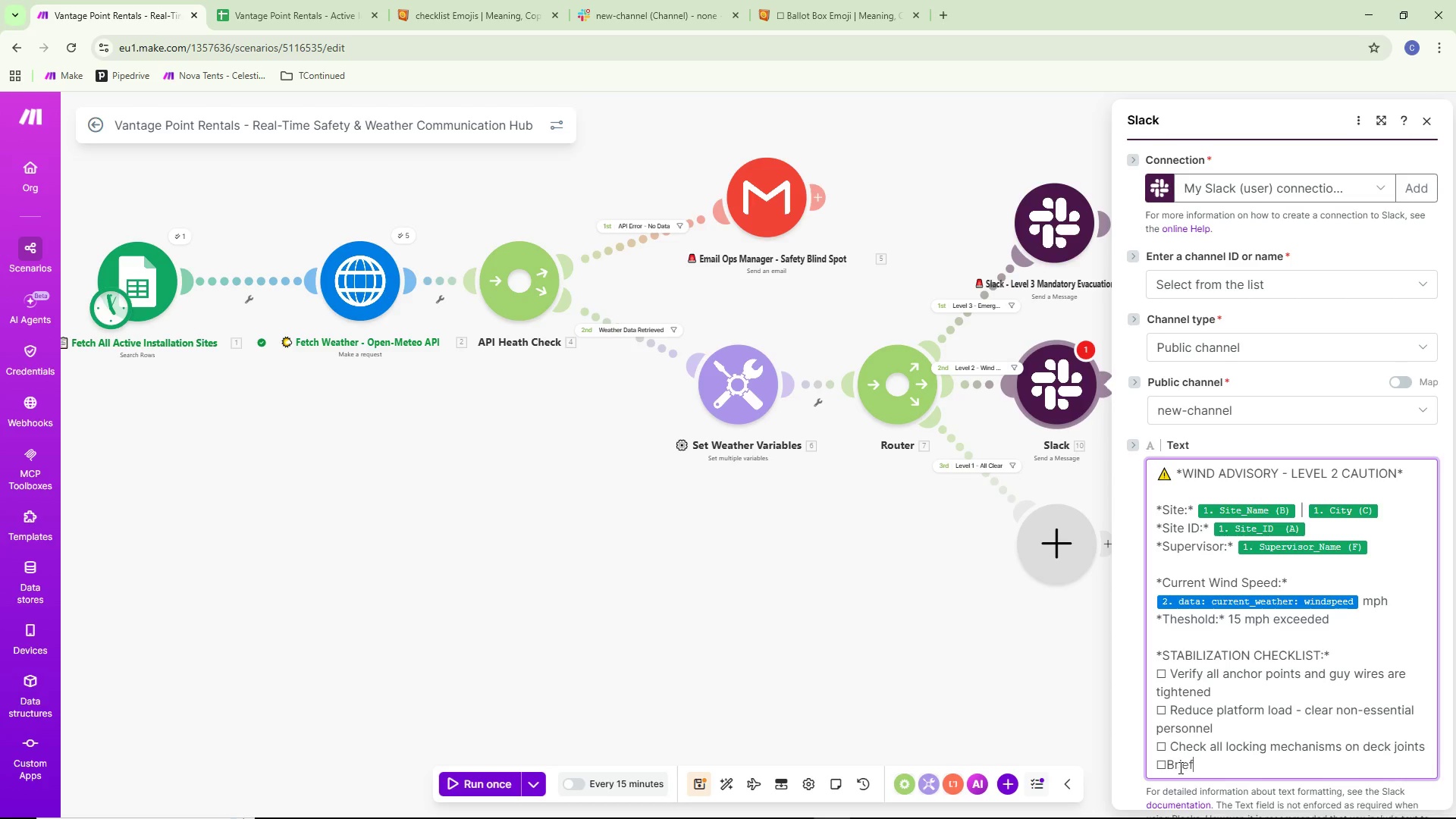 
left_click([1166, 764])
 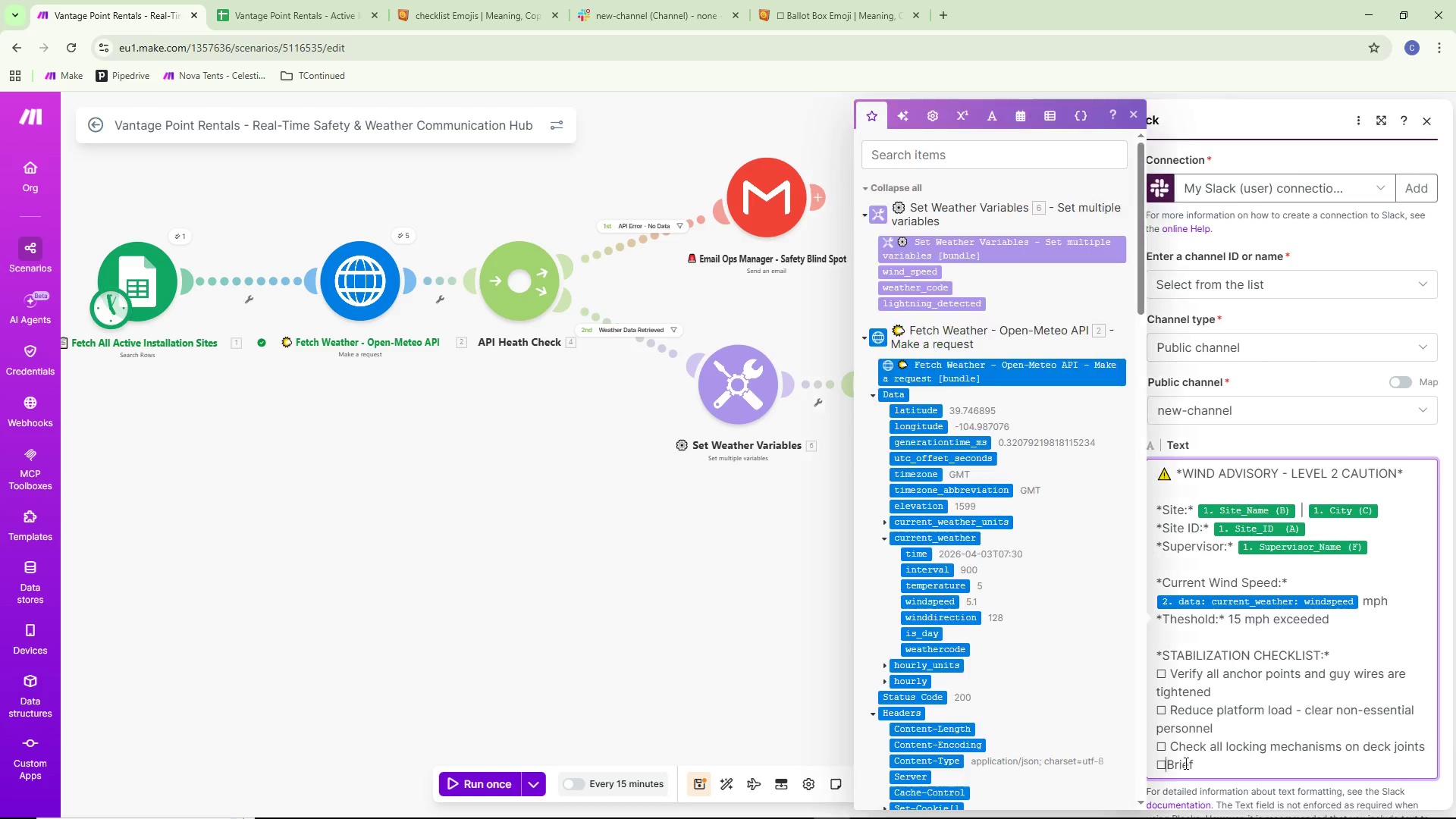 
key(Space)
 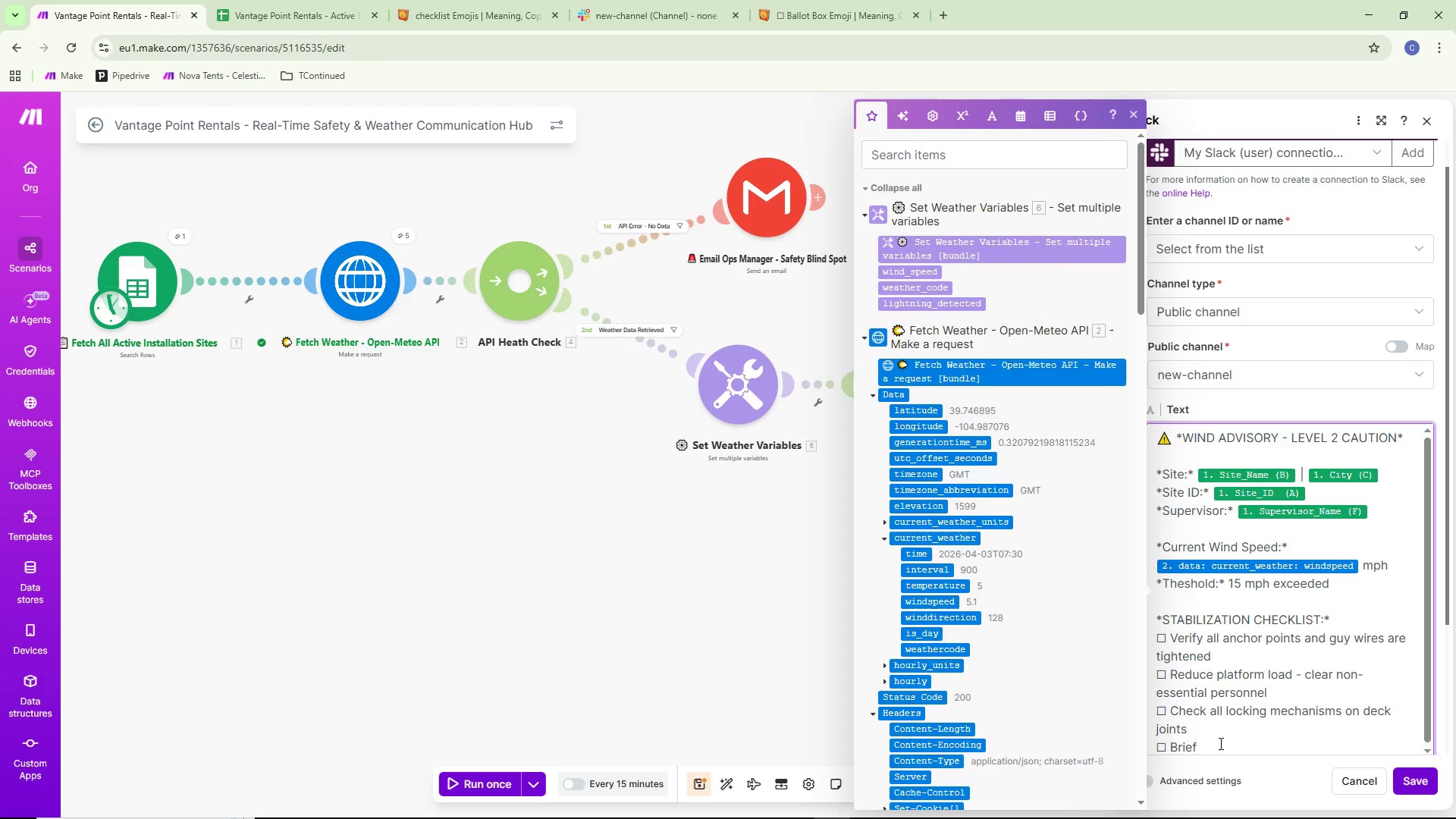 
left_click([1219, 743])
 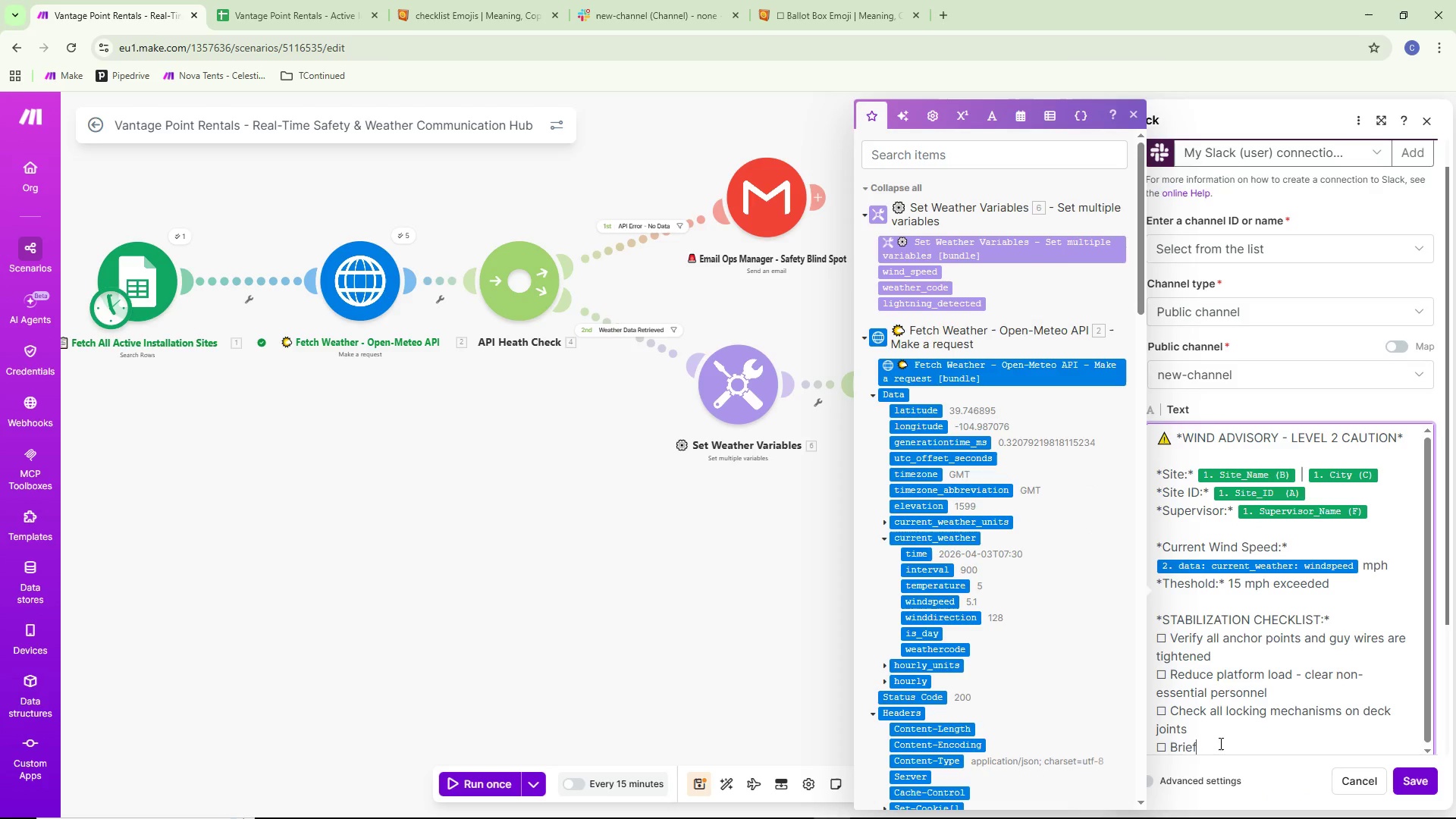 
type(all crew)
 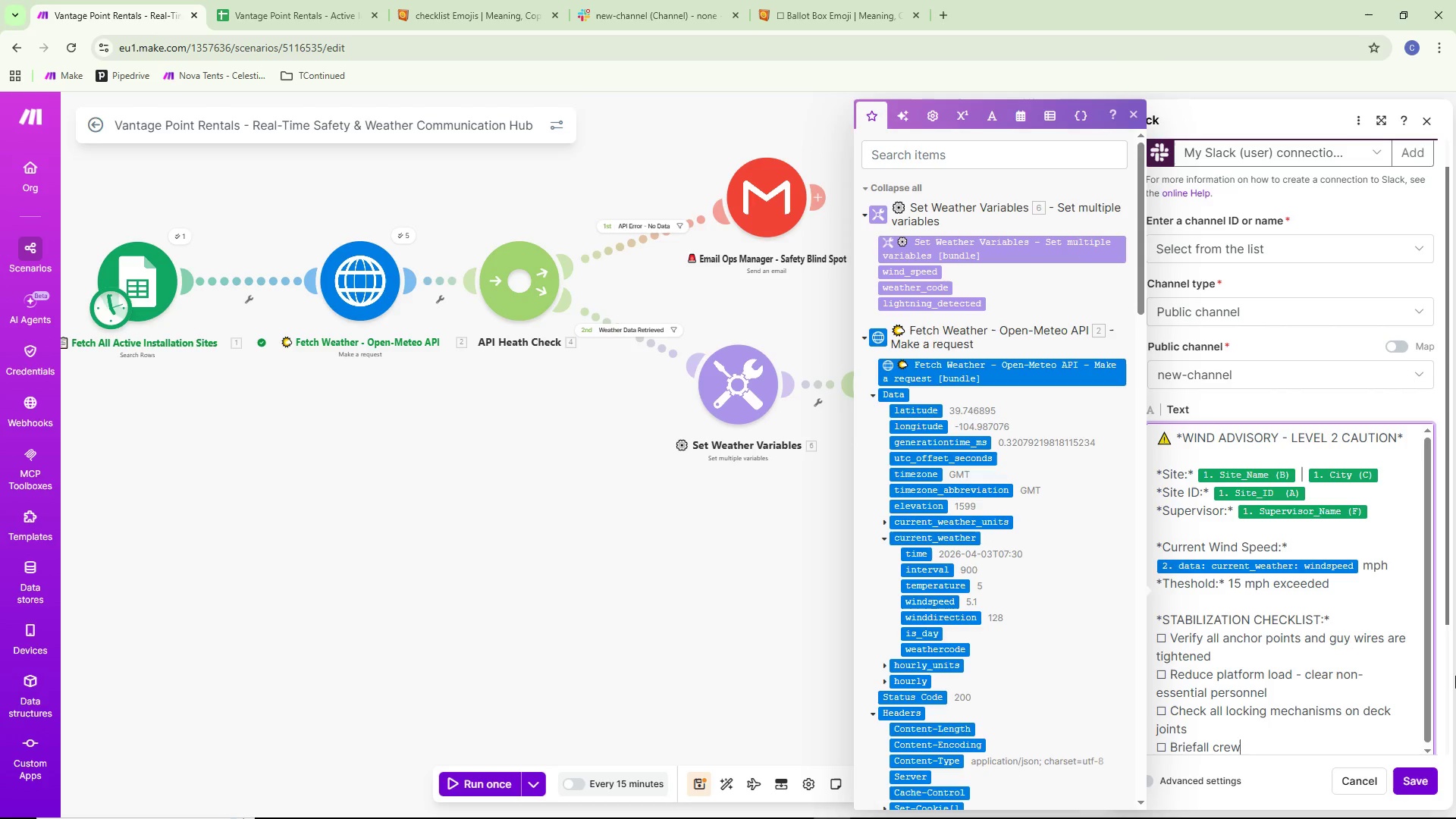 
type( on)
key(Backspace)
key(Backspace)
key(Backspace)
type( on wind speed every 12)
key(Backspace)
type(5 minutes )
 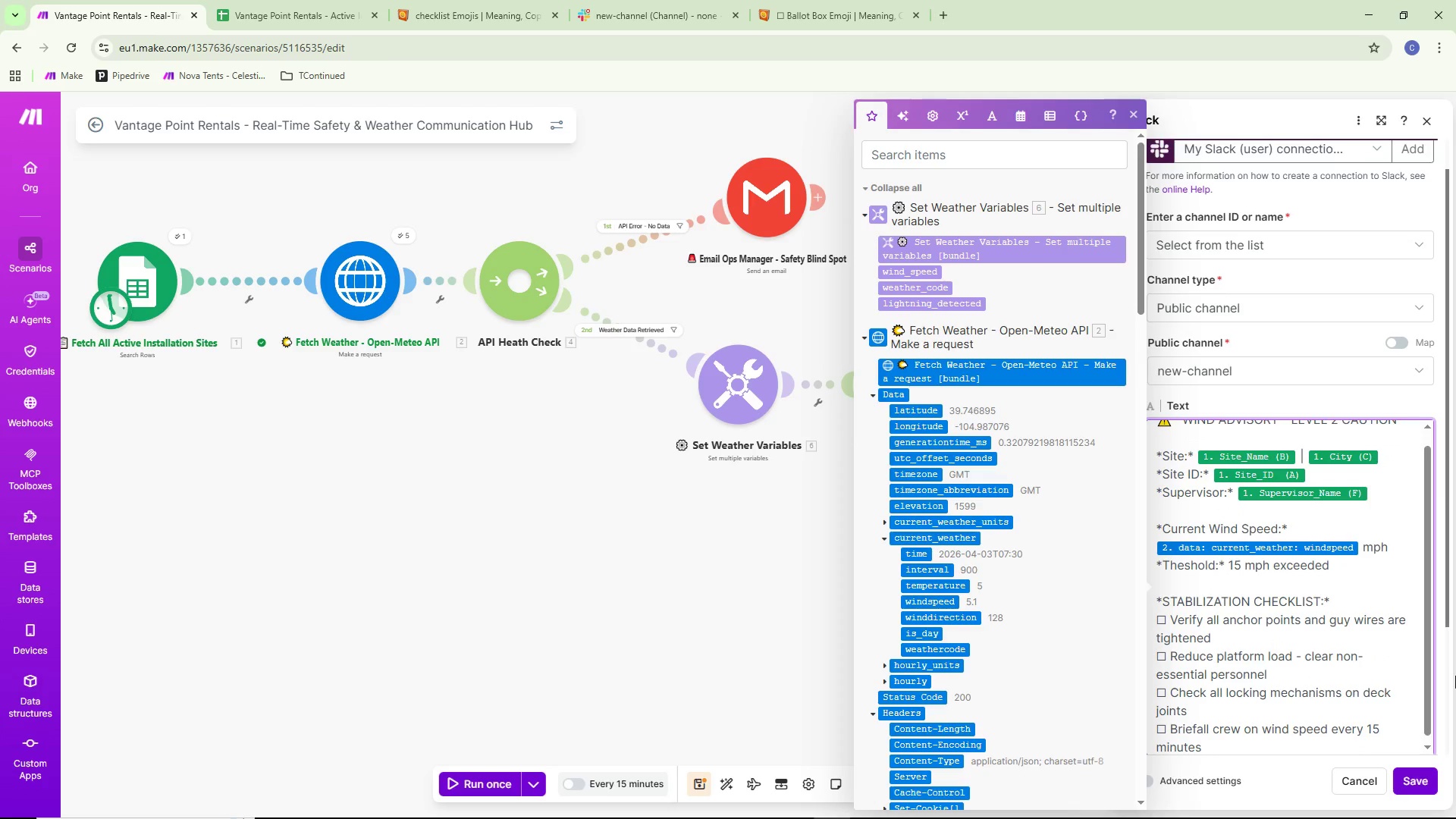 
key(Enter)
 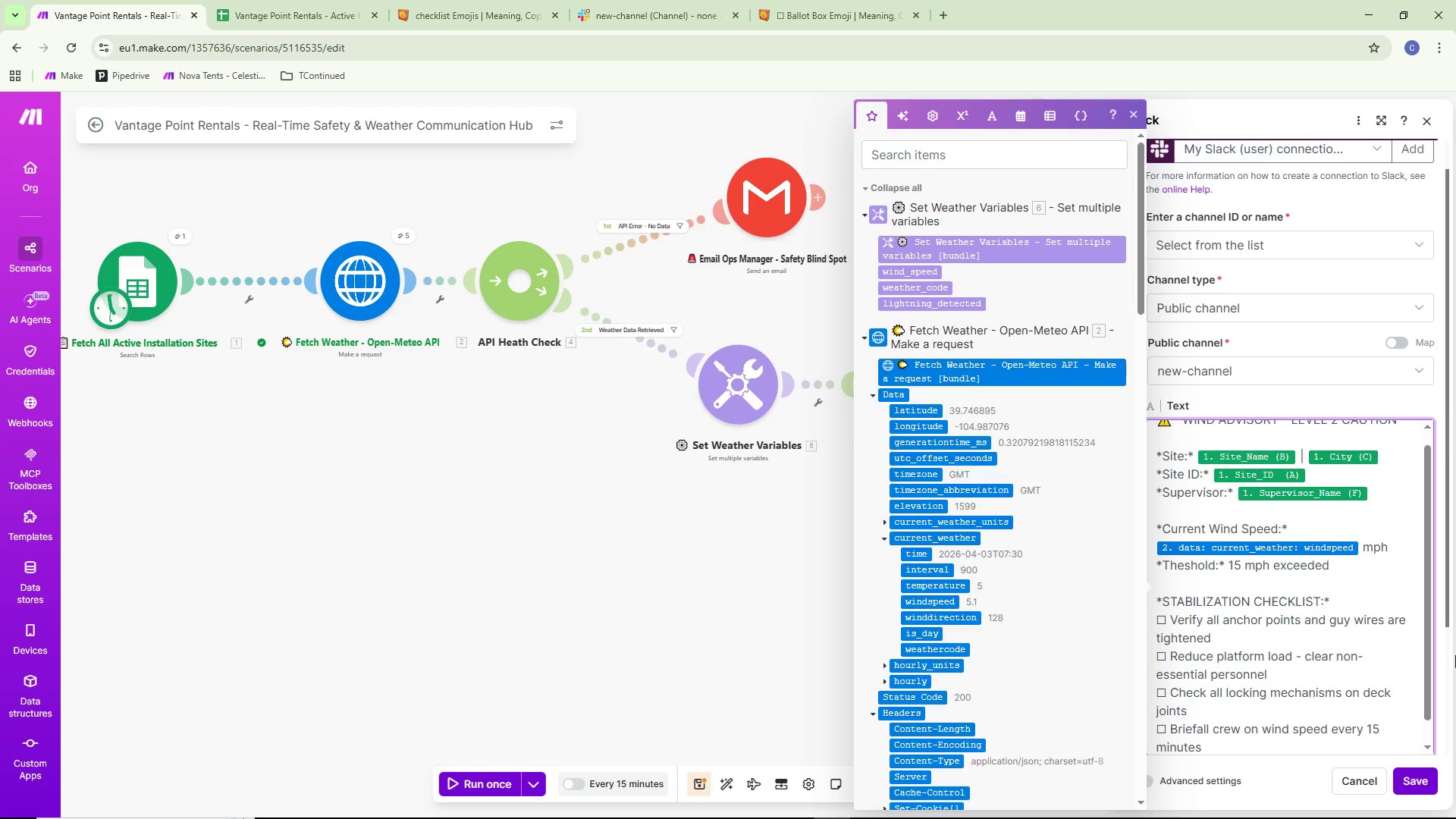 
key(Control+ControlLeft)
 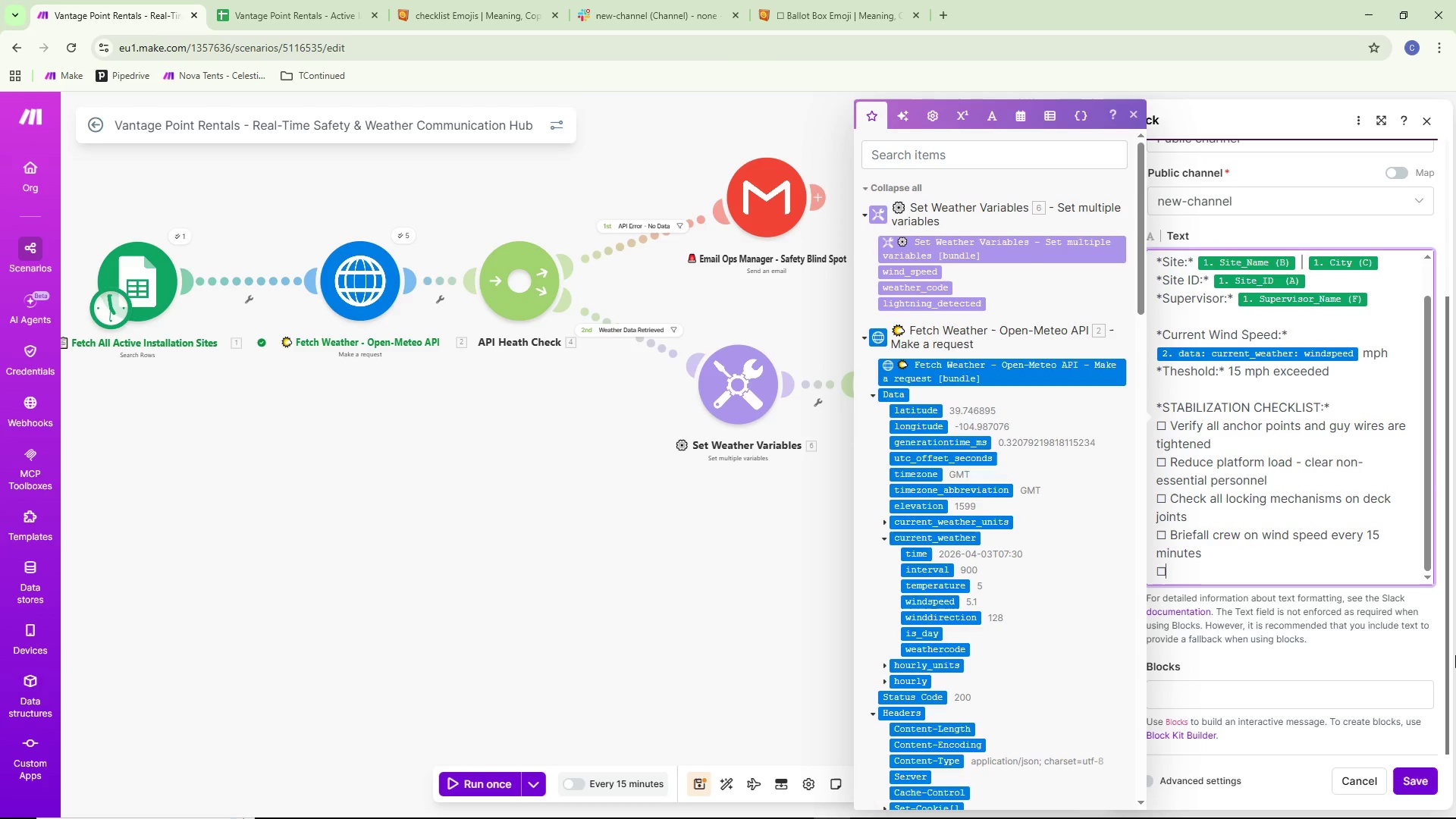 
key(Control+V)
 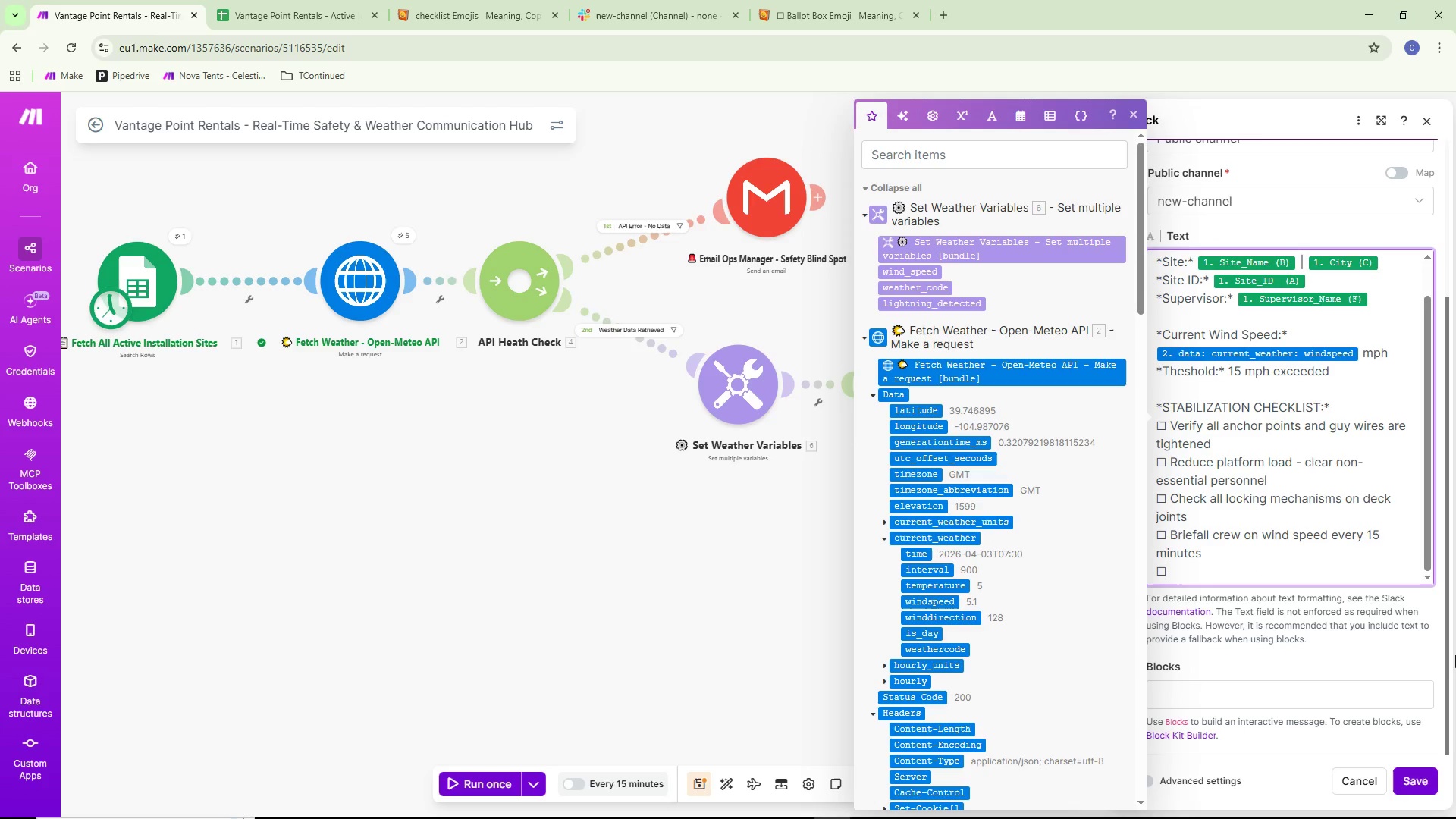 
wait(10.58)
 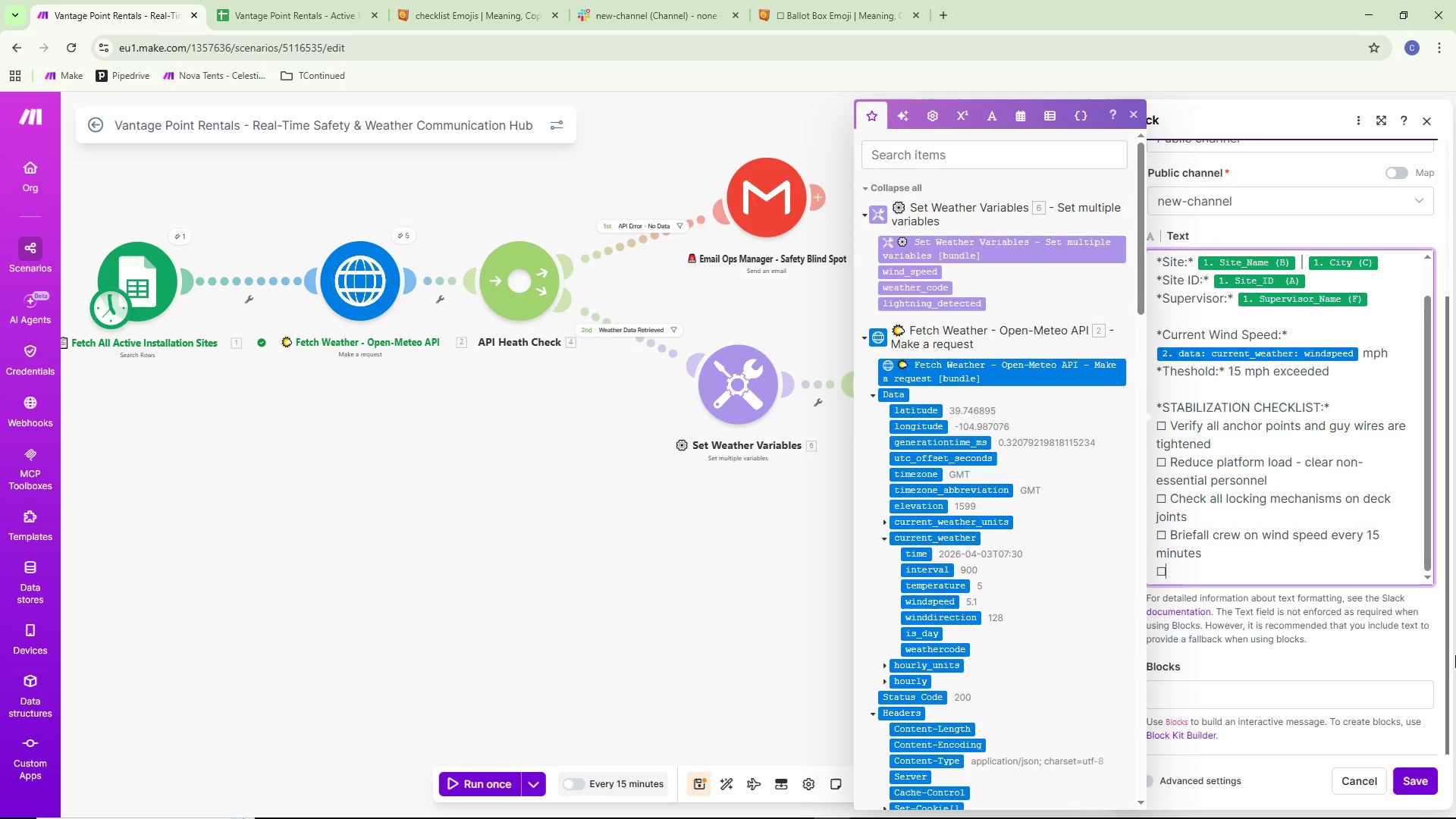 
left_click([1231, 551])
 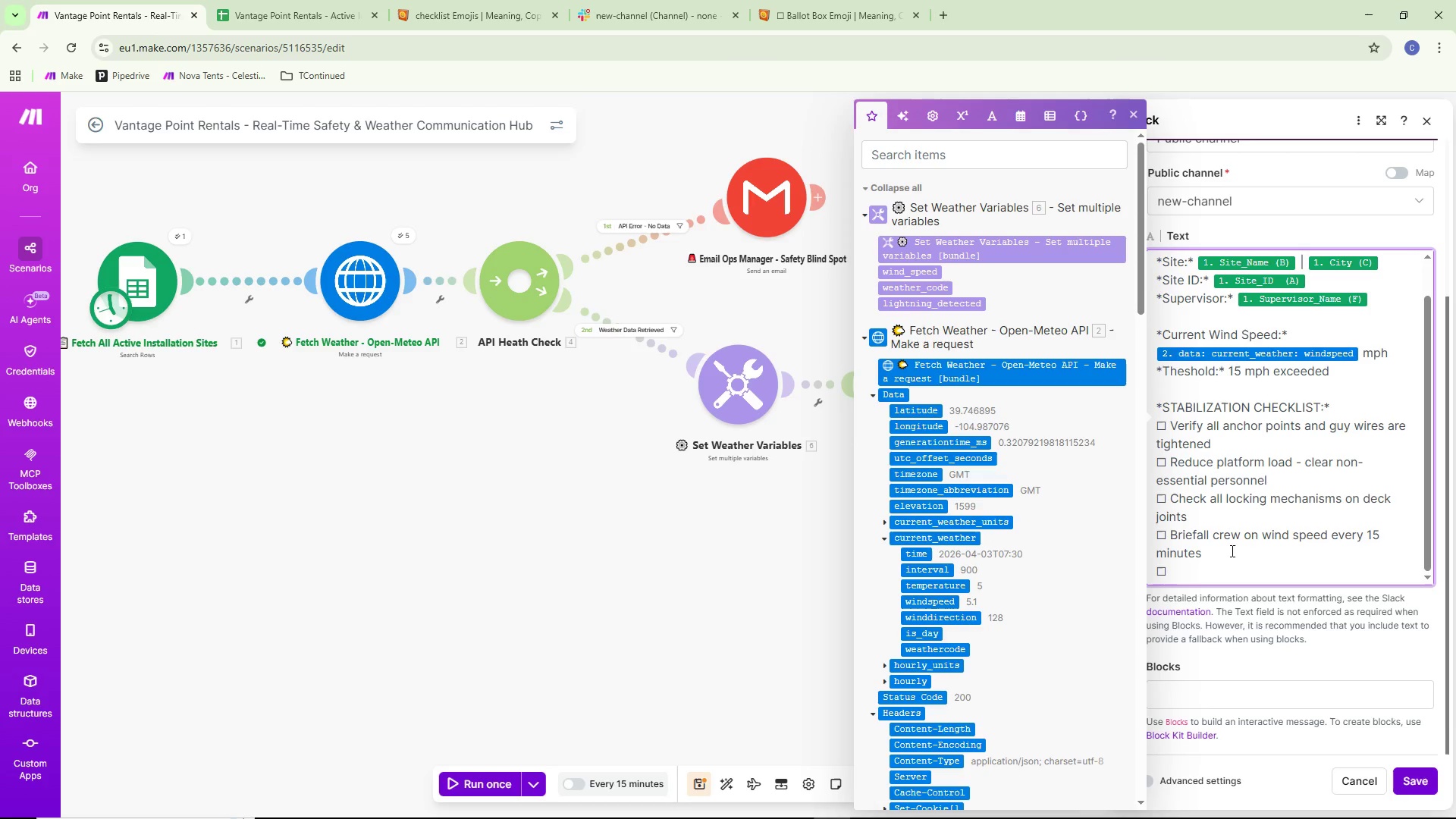 
key(Control+Backspace)
 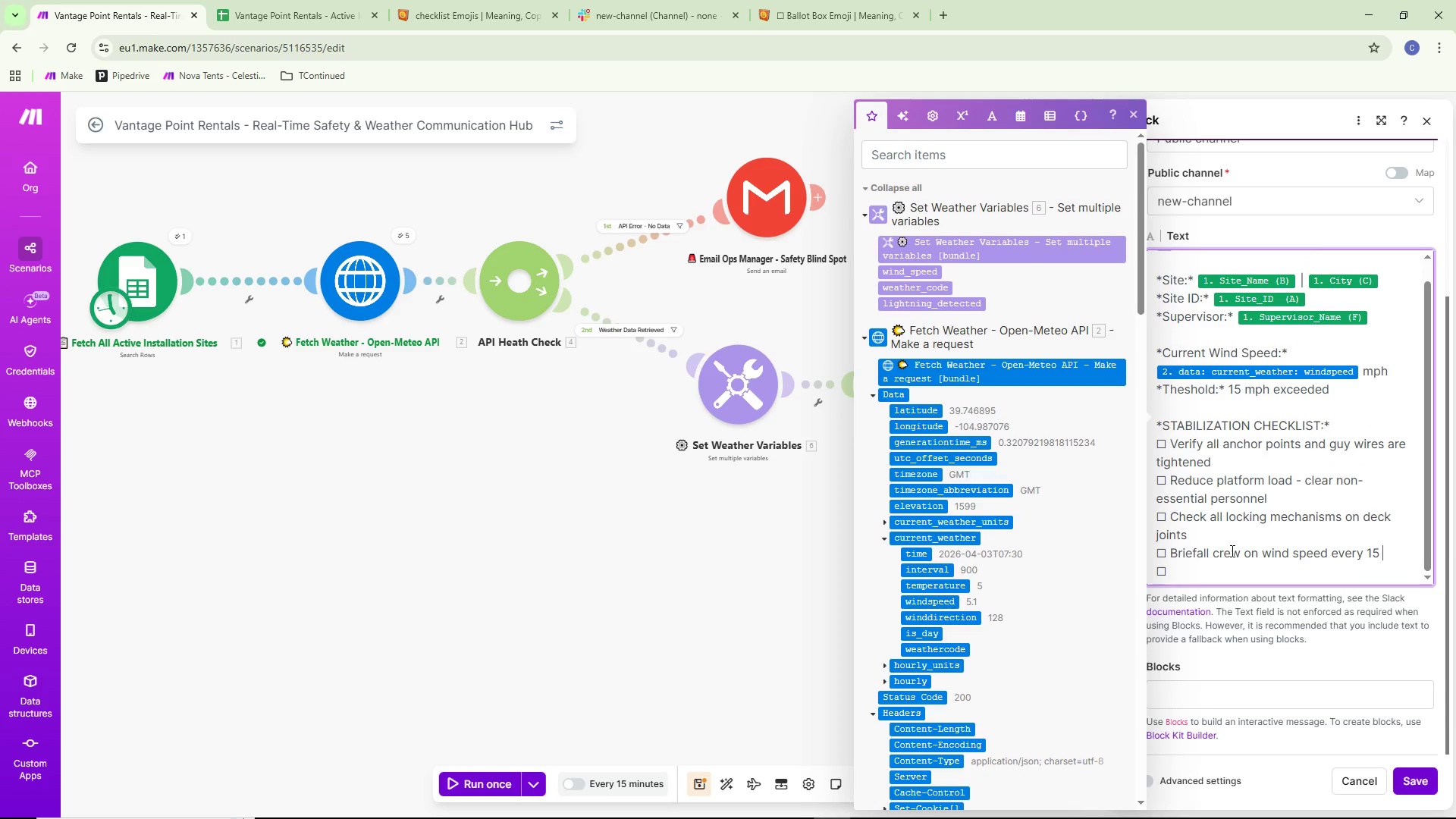 
key(Control+Backspace)
 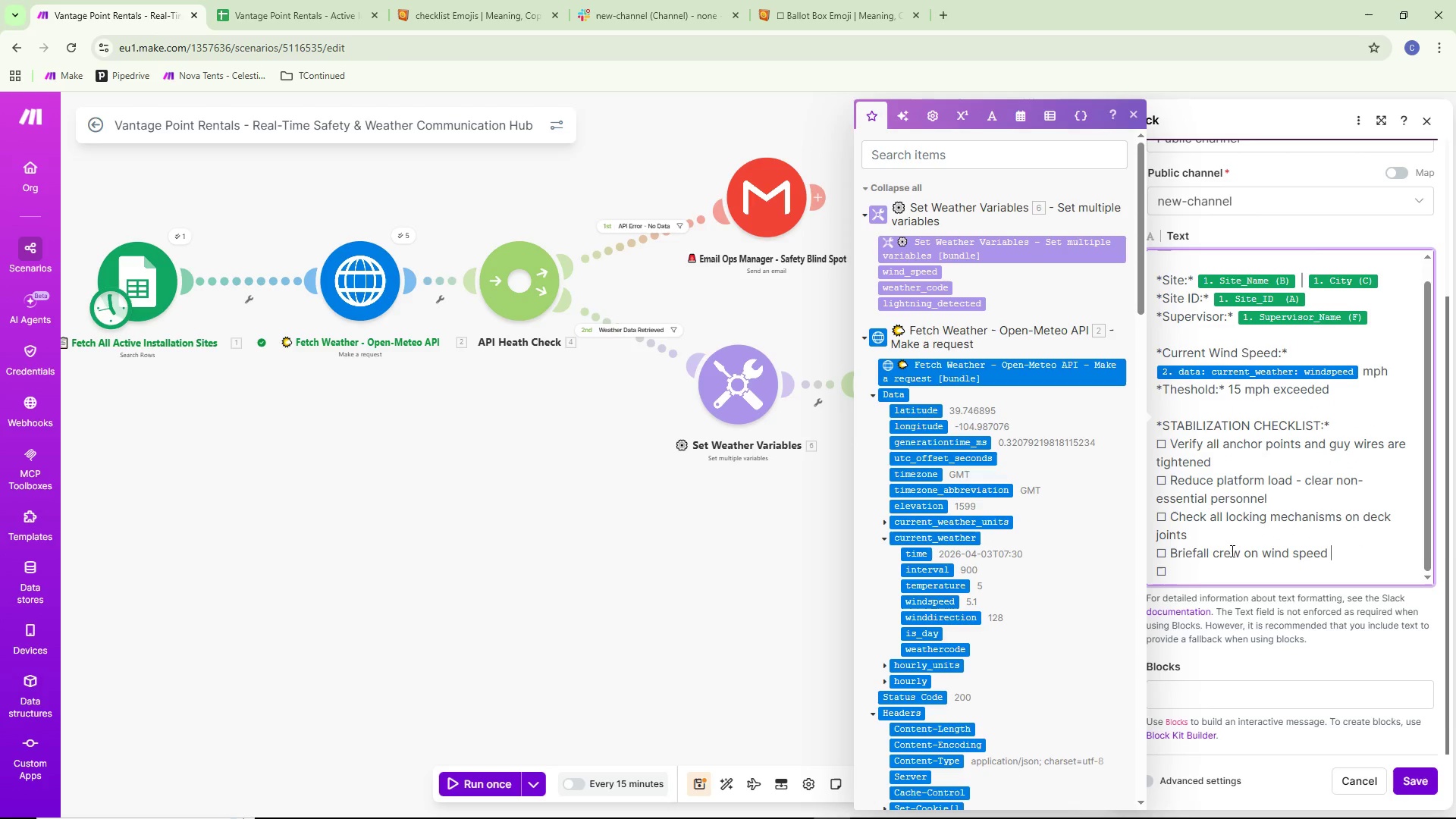 
key(Control+Backspace)
 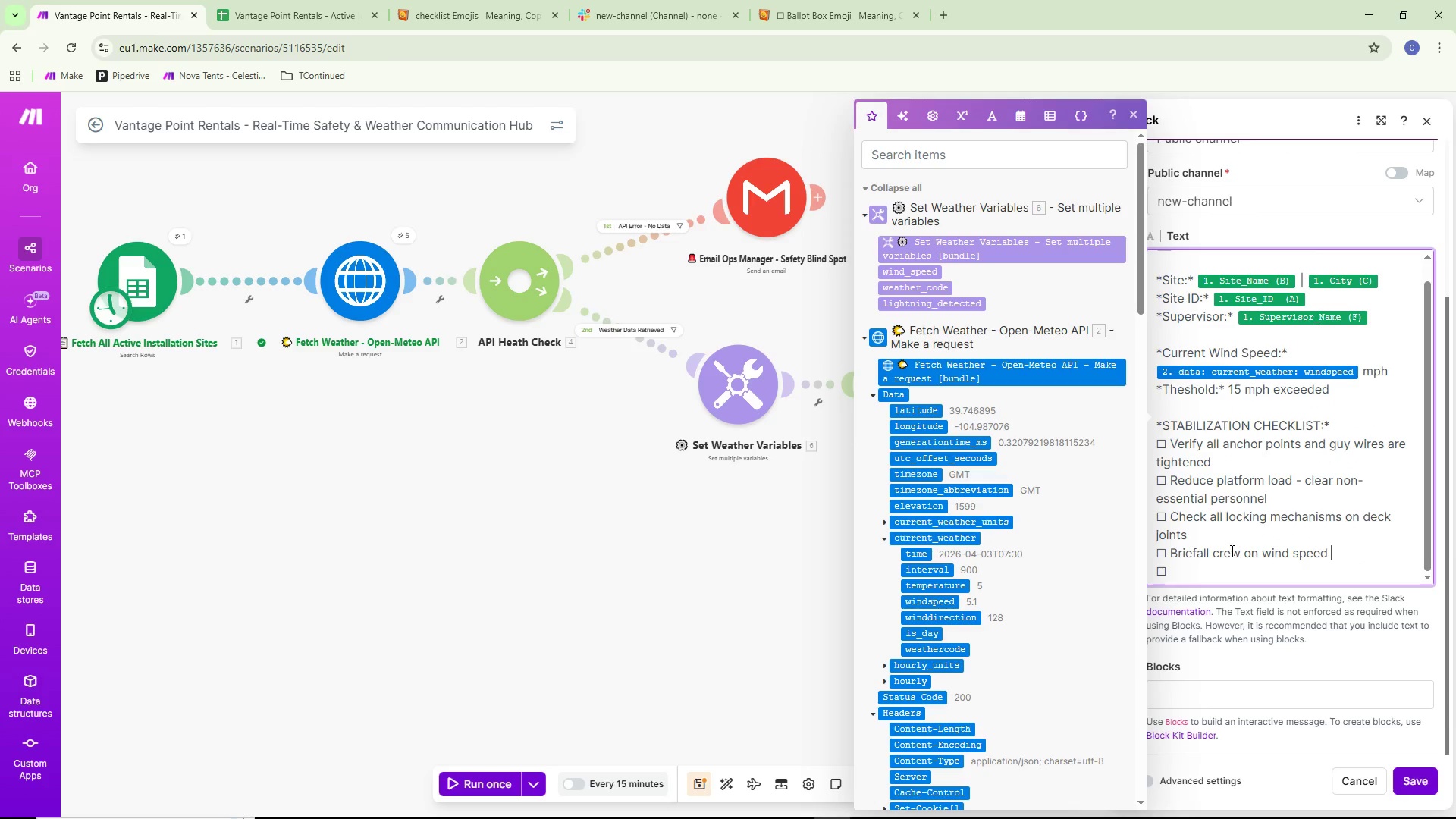 
key(Control+Backspace)
 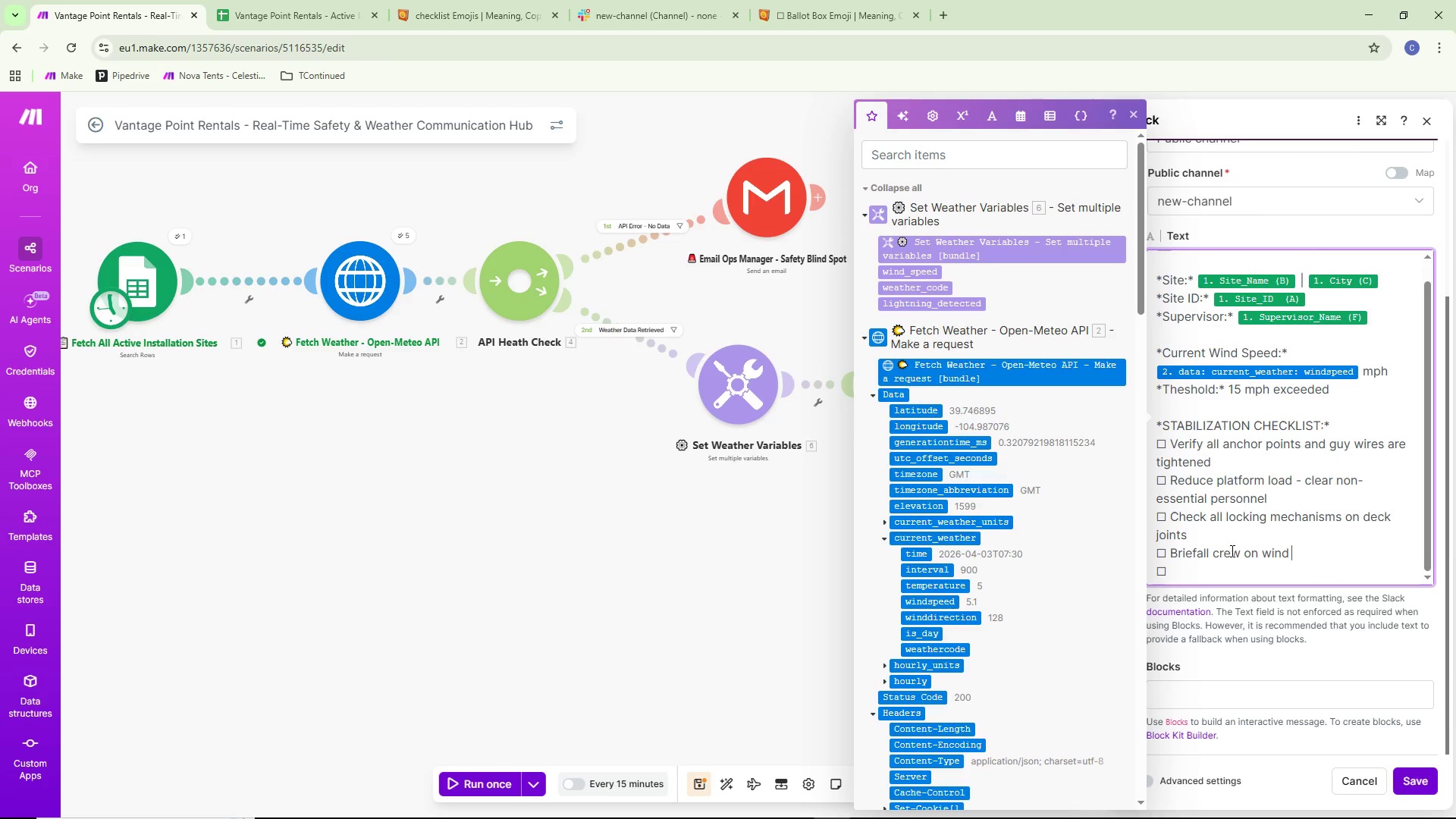 
key(Control+Backspace)
 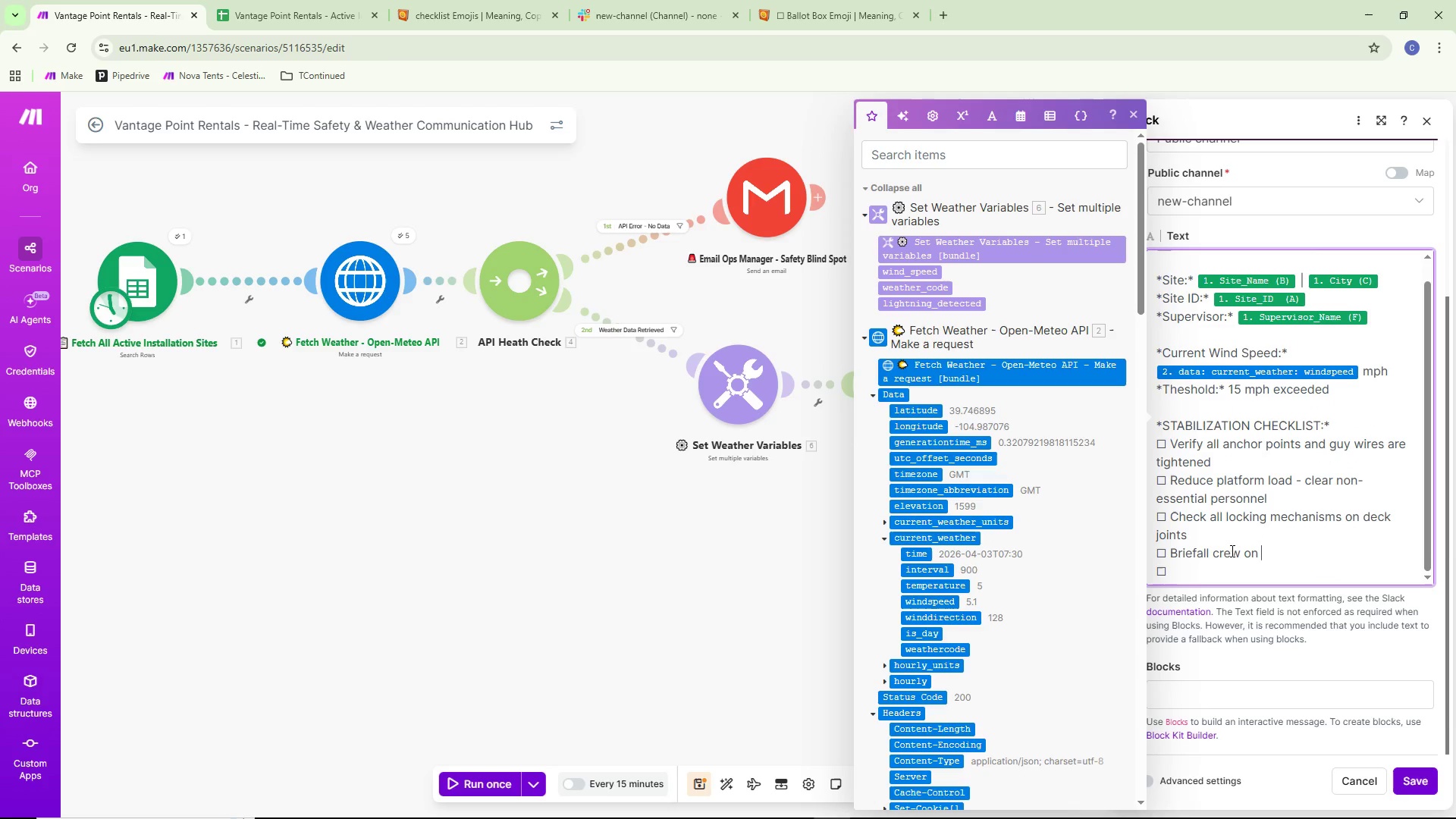 
wait(5.56)
 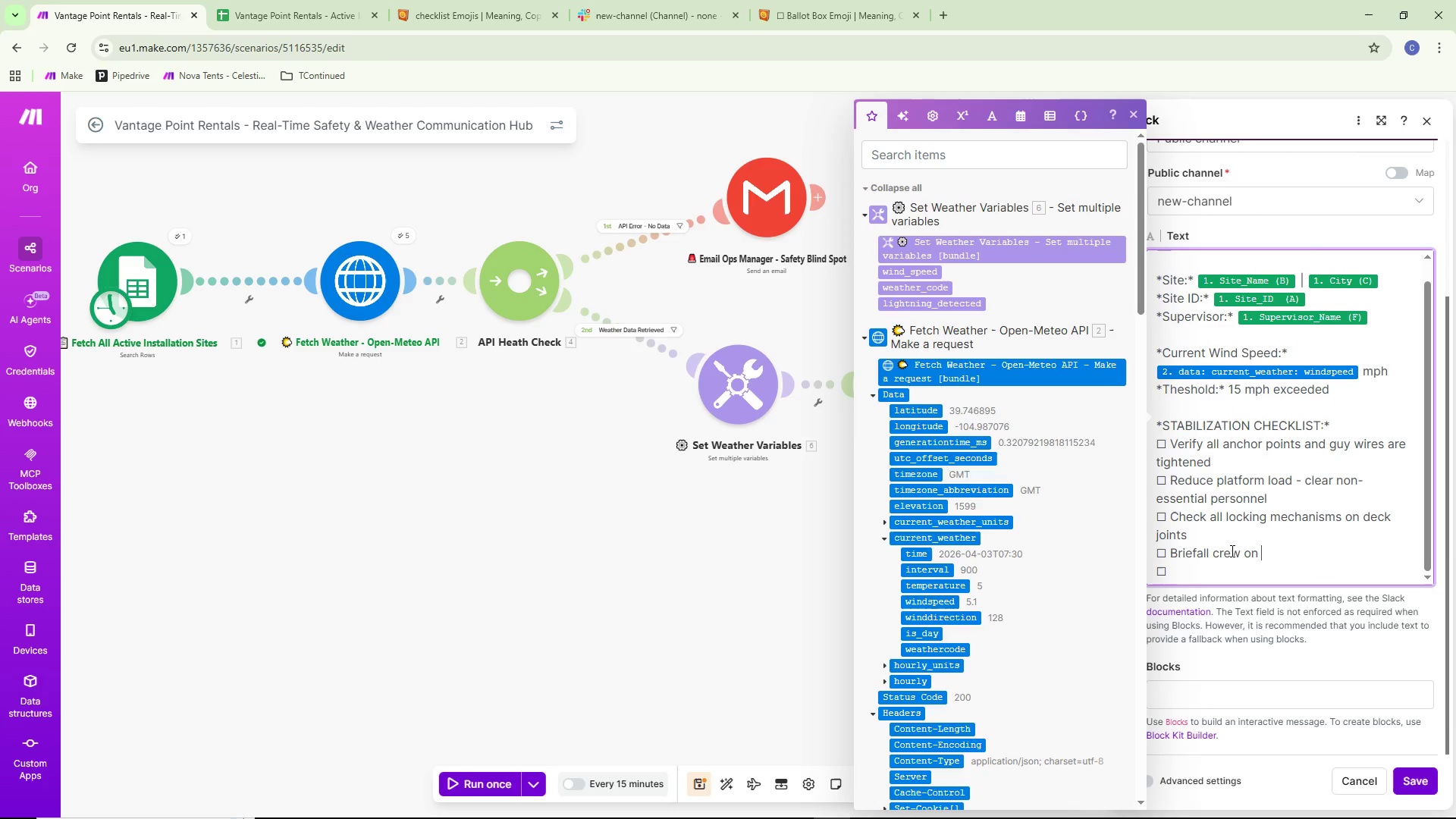 
type(wind advisory stat7s)
key(Backspace)
key(Backspace)
type(us)
 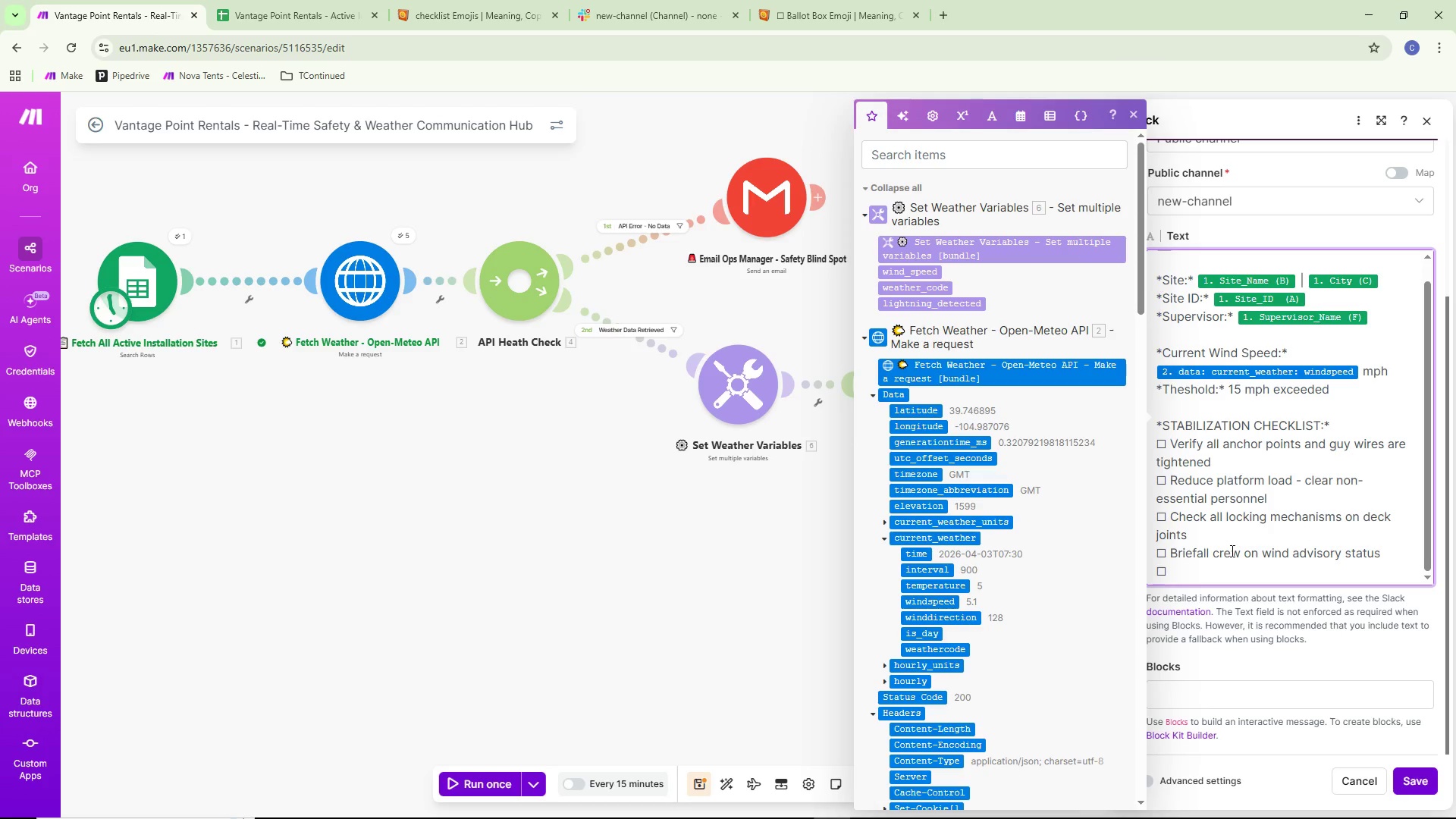 
key(Enter)
 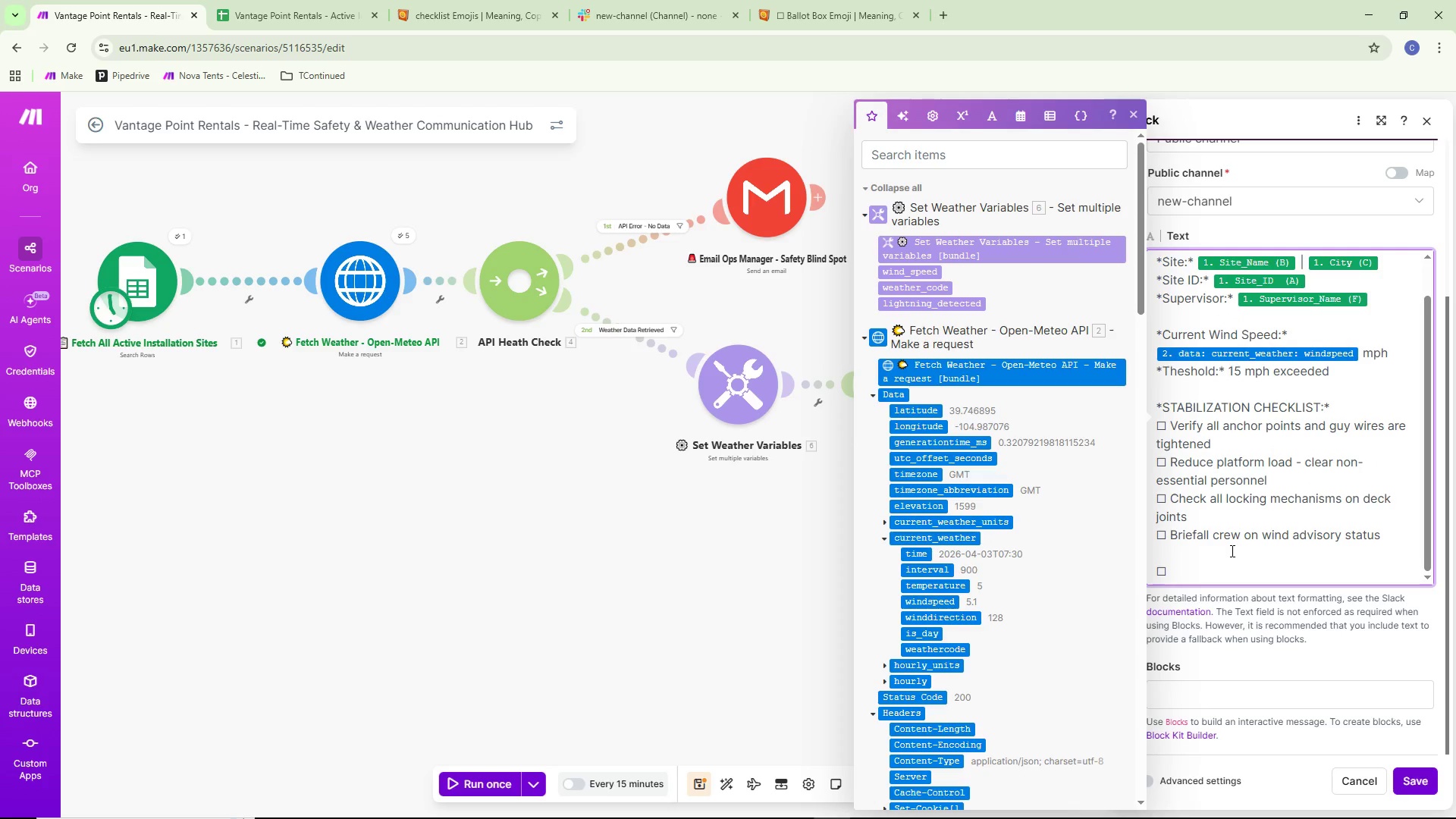 
key(Backspace)
 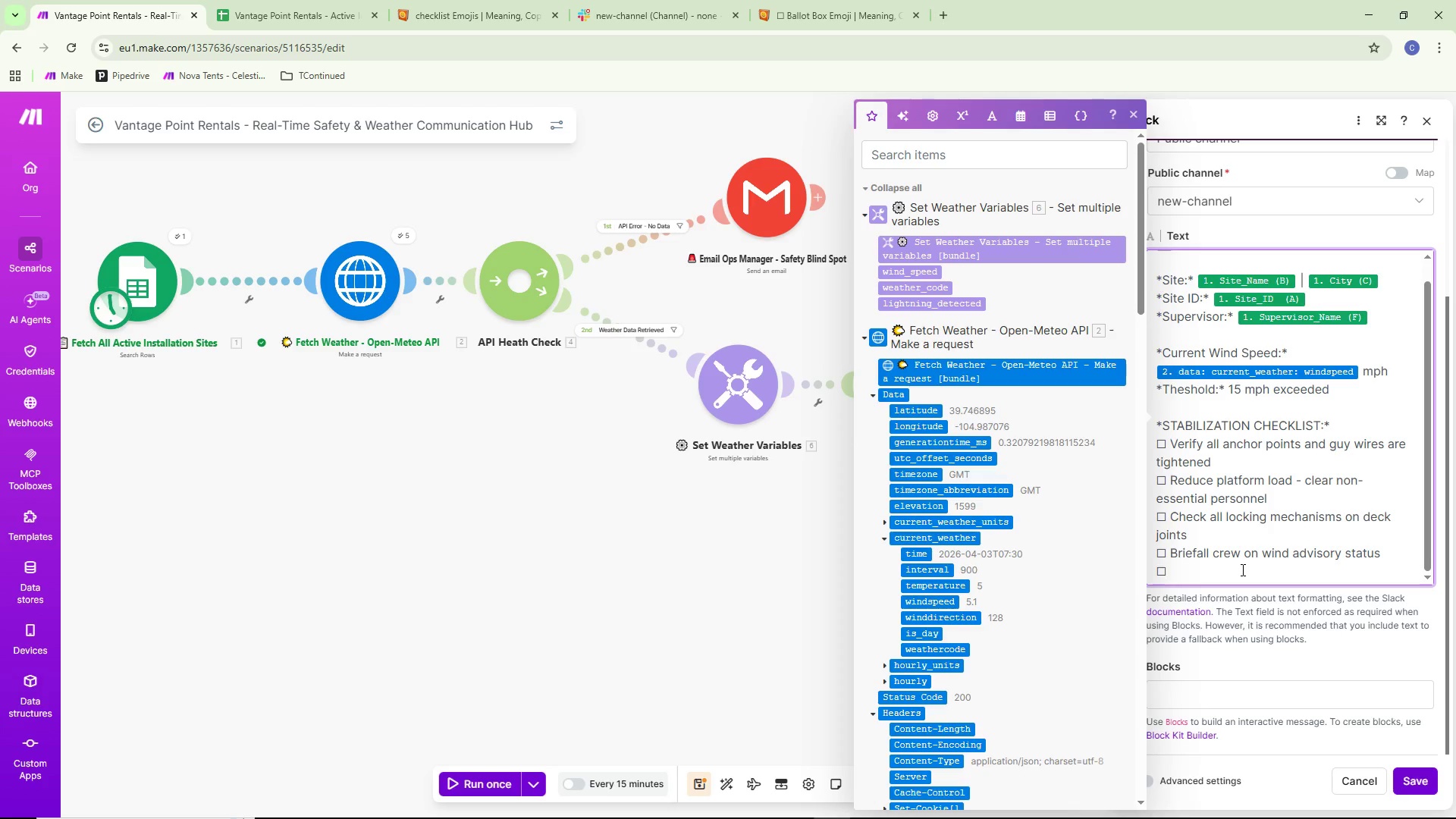 
type( Monitor wind speed every 15 minutes )
 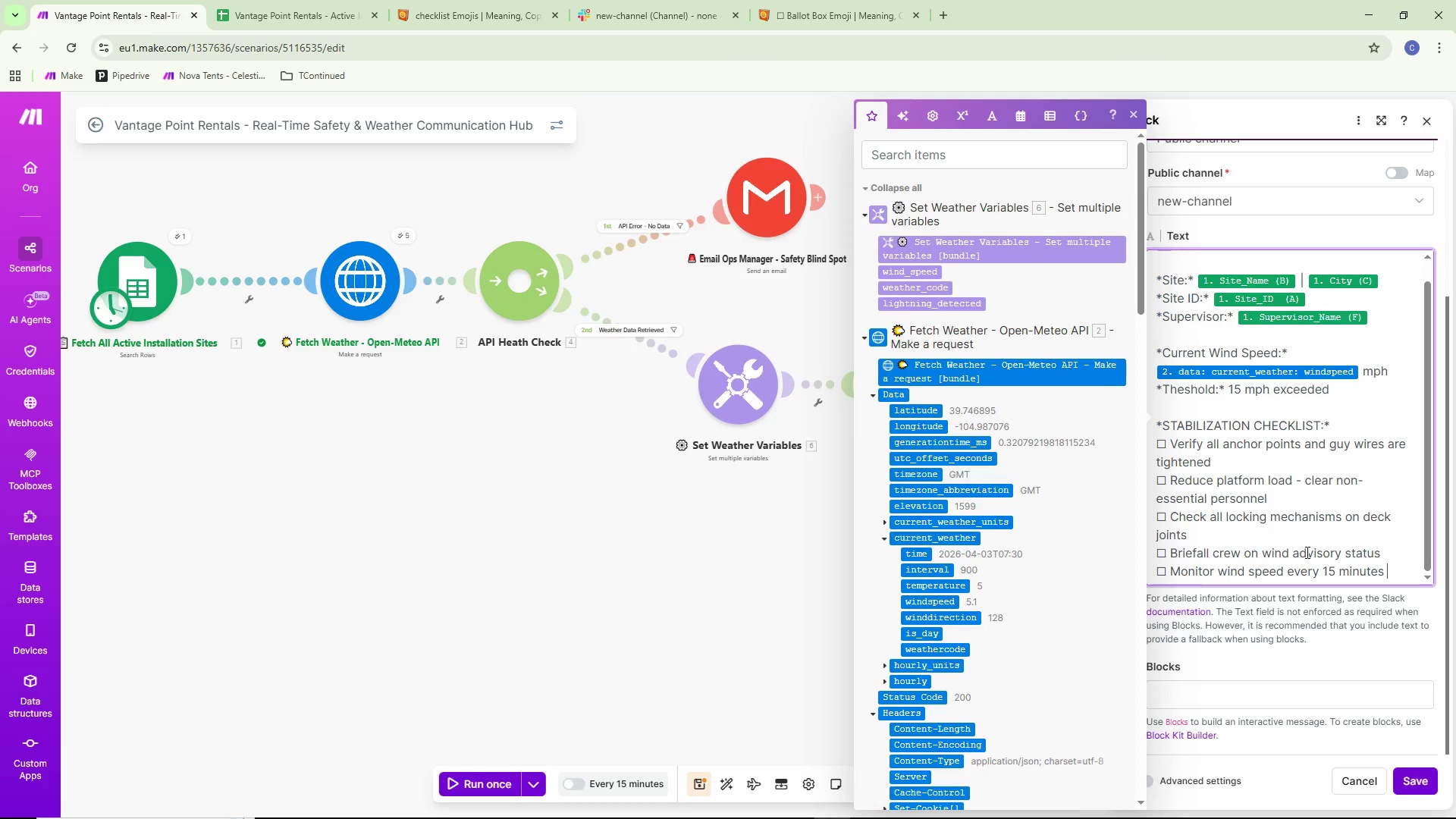 
key(Enter)
 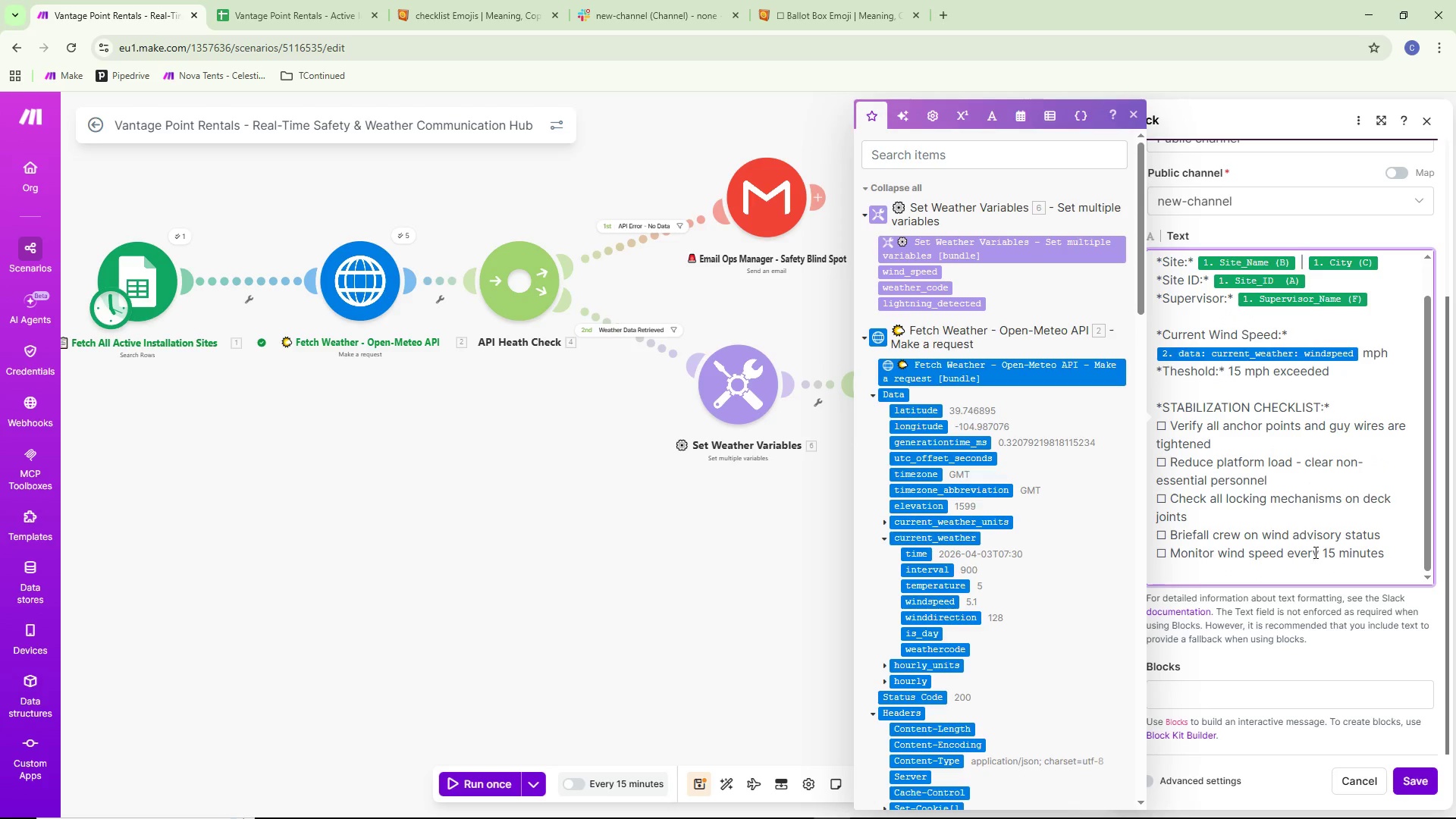 
key(Control+ControlLeft)
 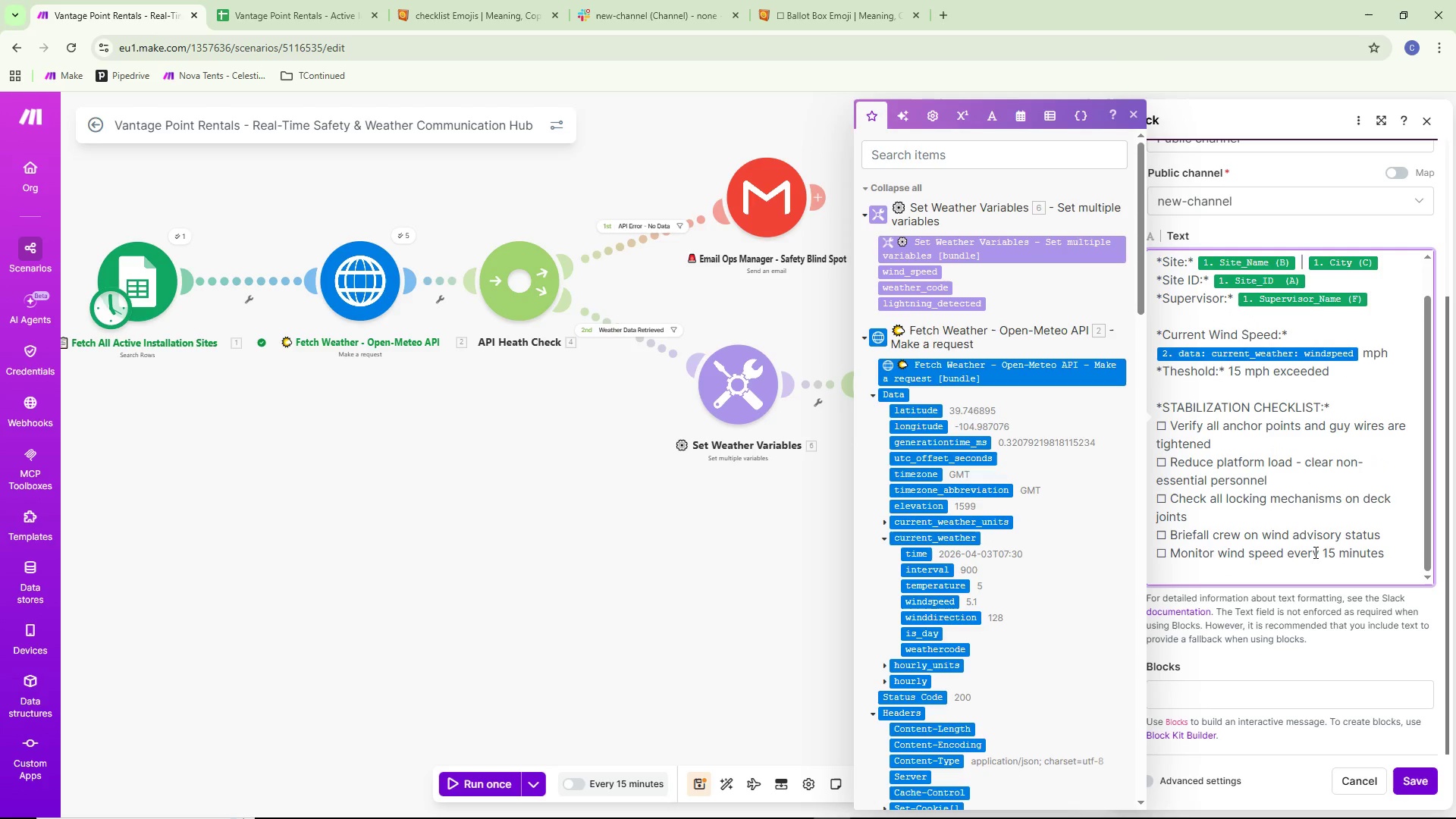 
key(Control+V)
 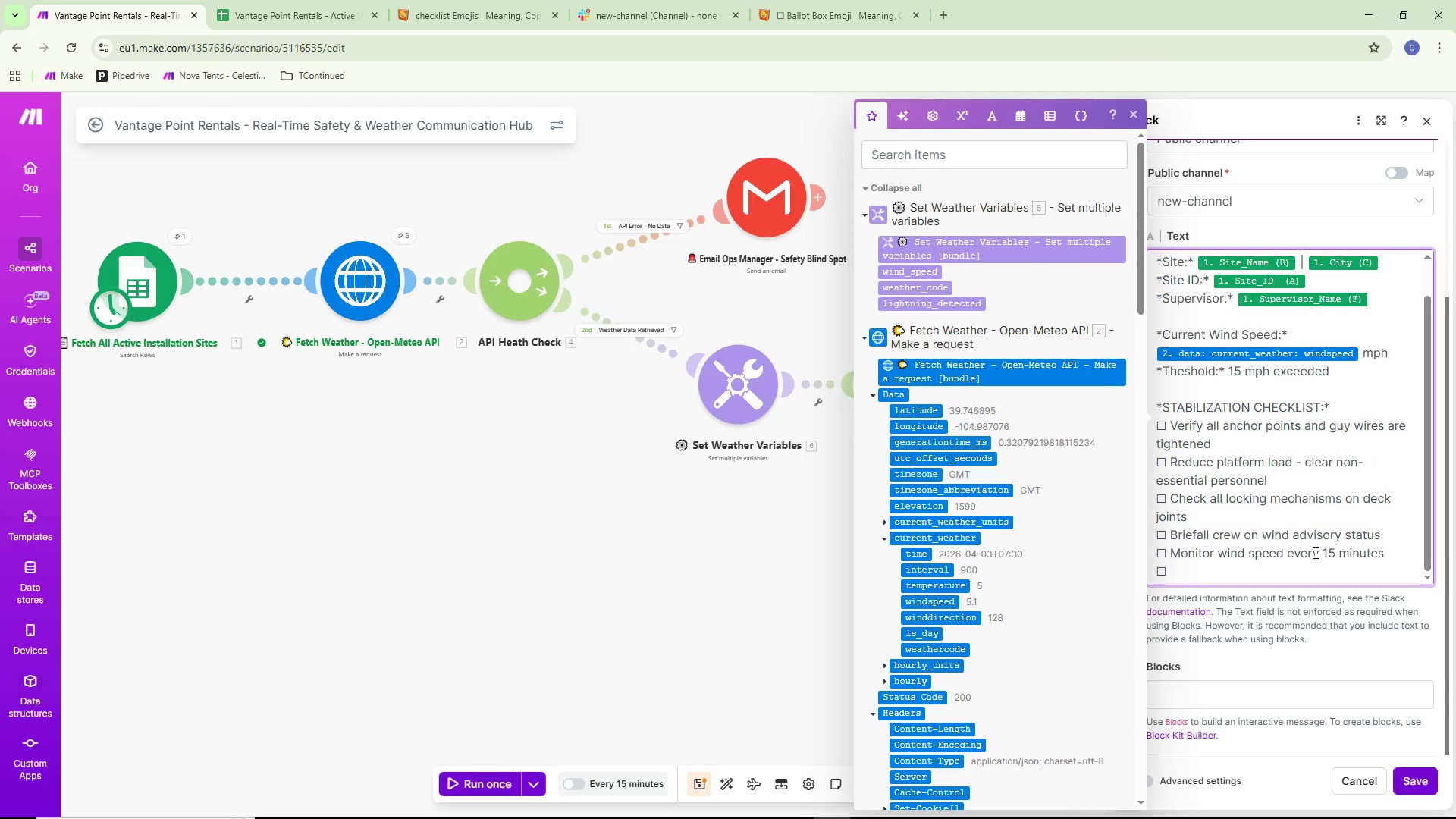 
key(Space)
 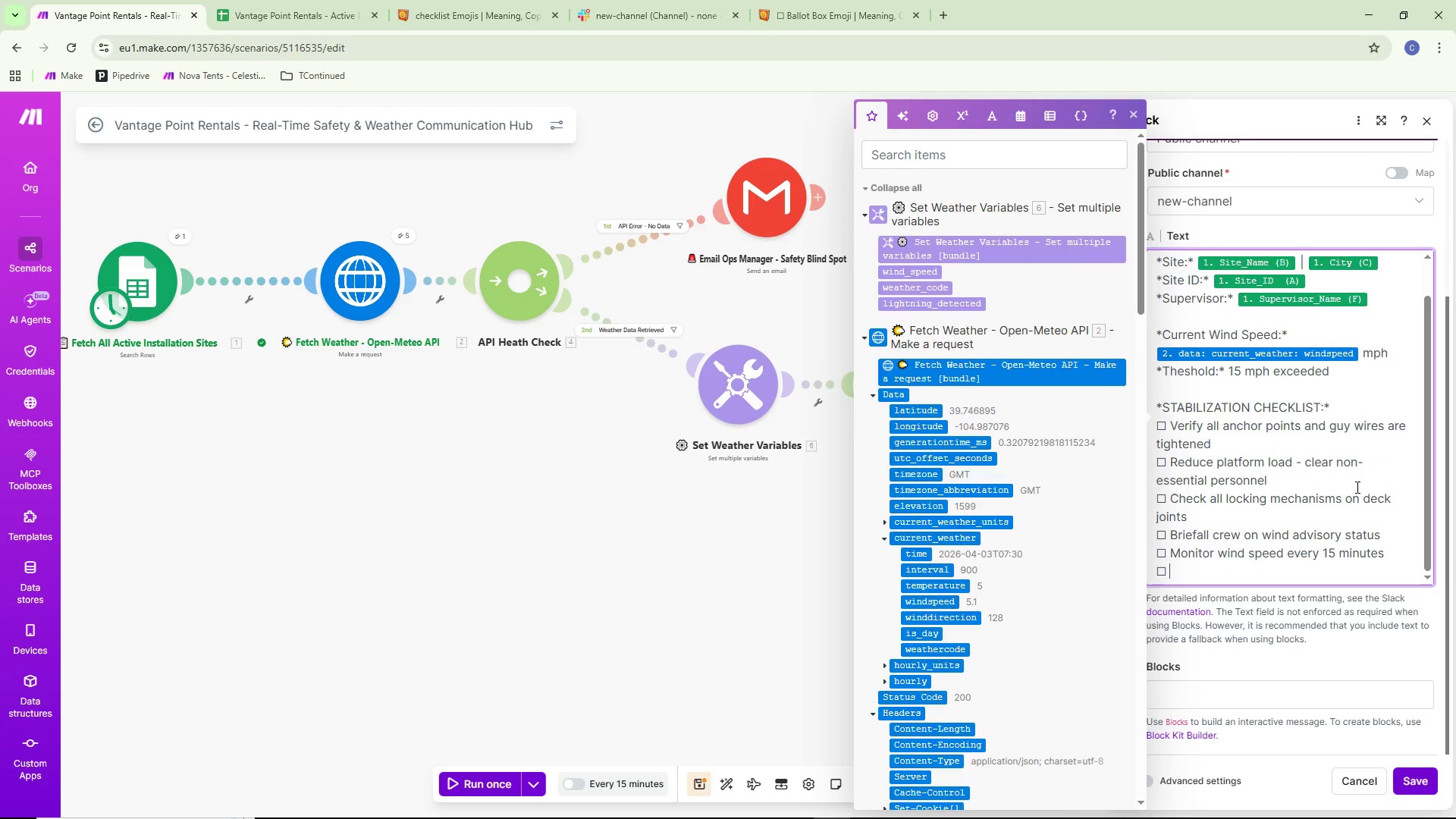 
type(Prepae)
key(Backspace)
type(re for potential level 2)
key(Backspace)
type(3 esclation)
 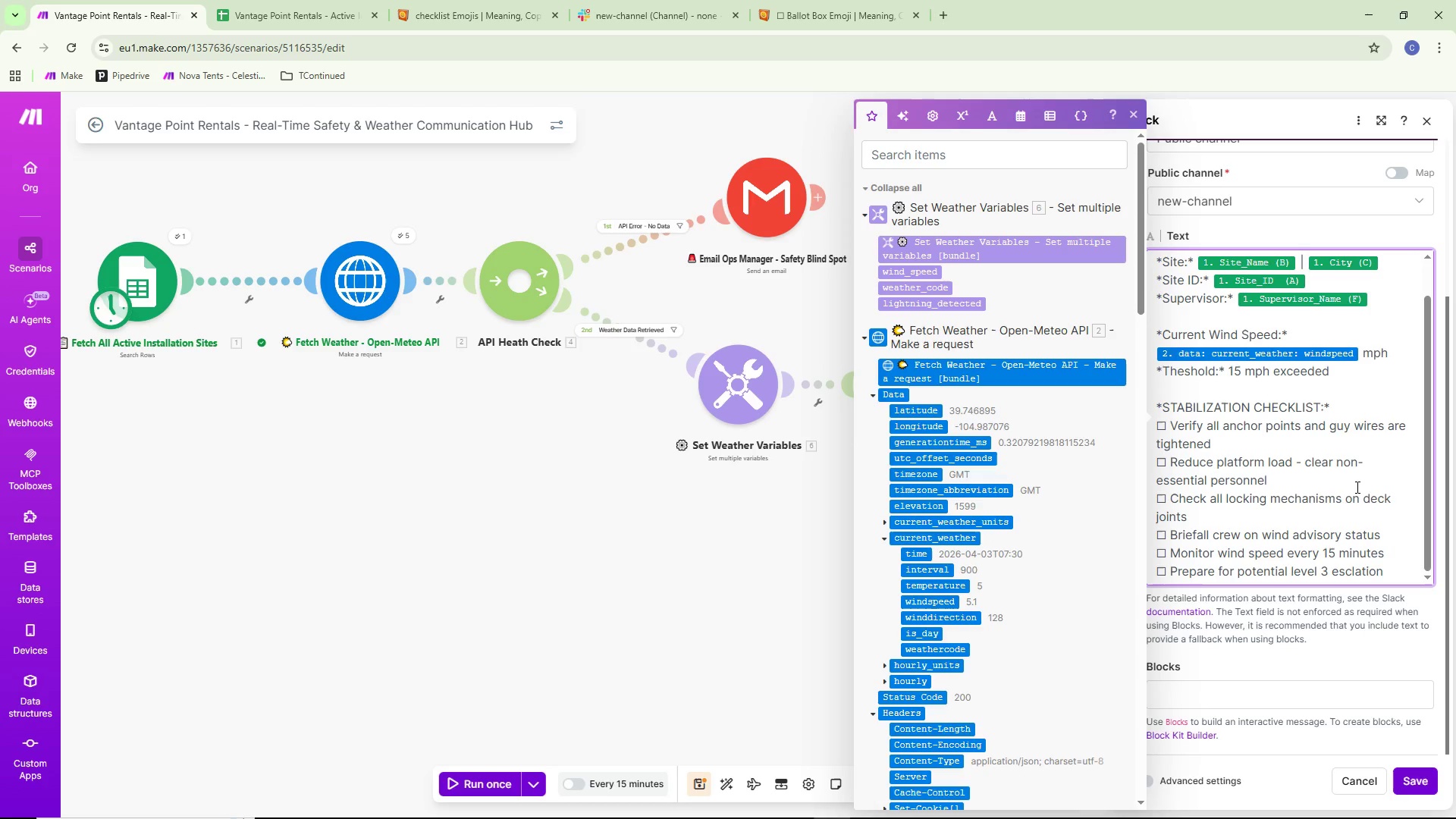 
wait(23.55)
 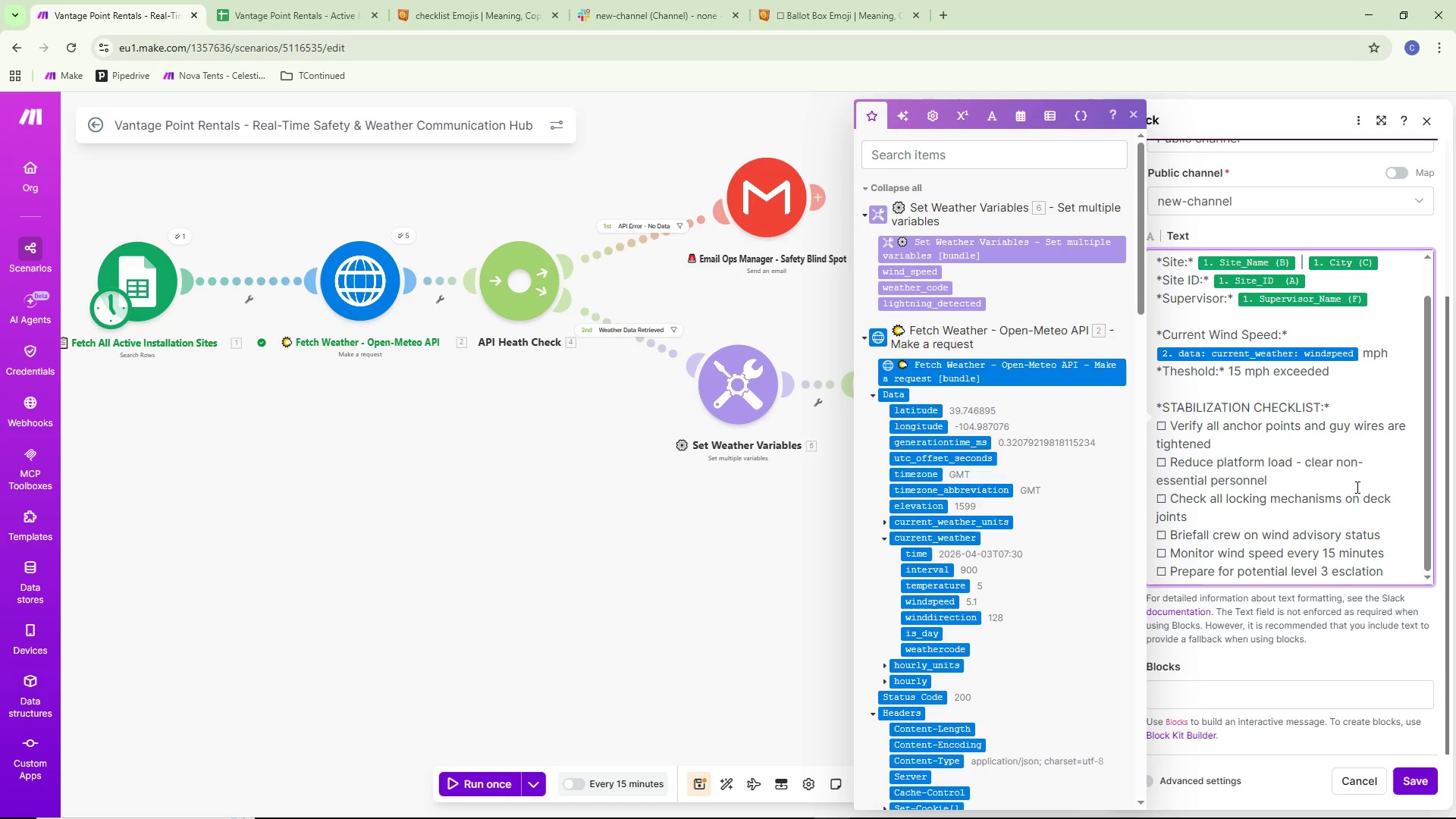 
left_click([1294, 573])
 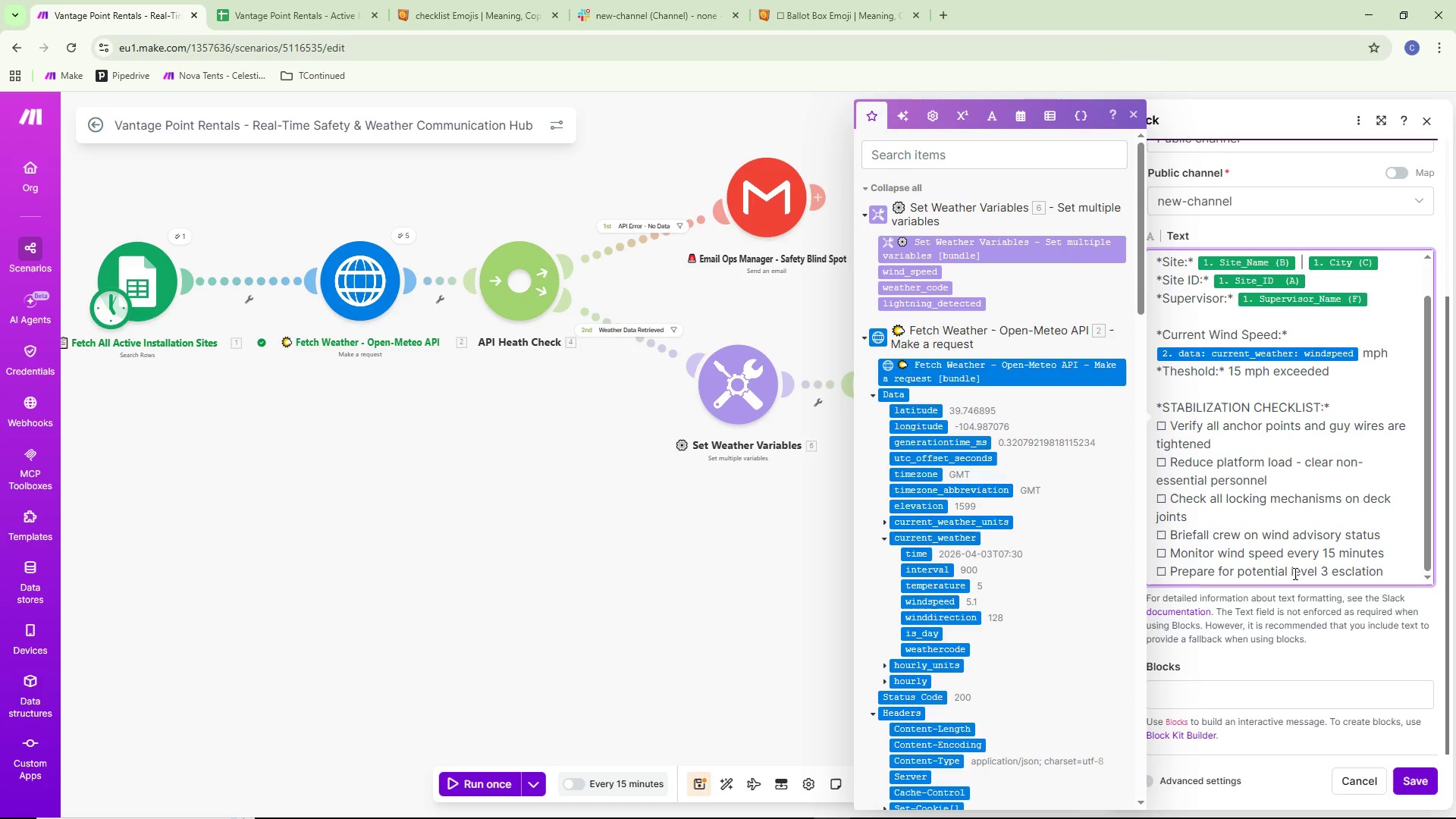 
key(Backspace)
 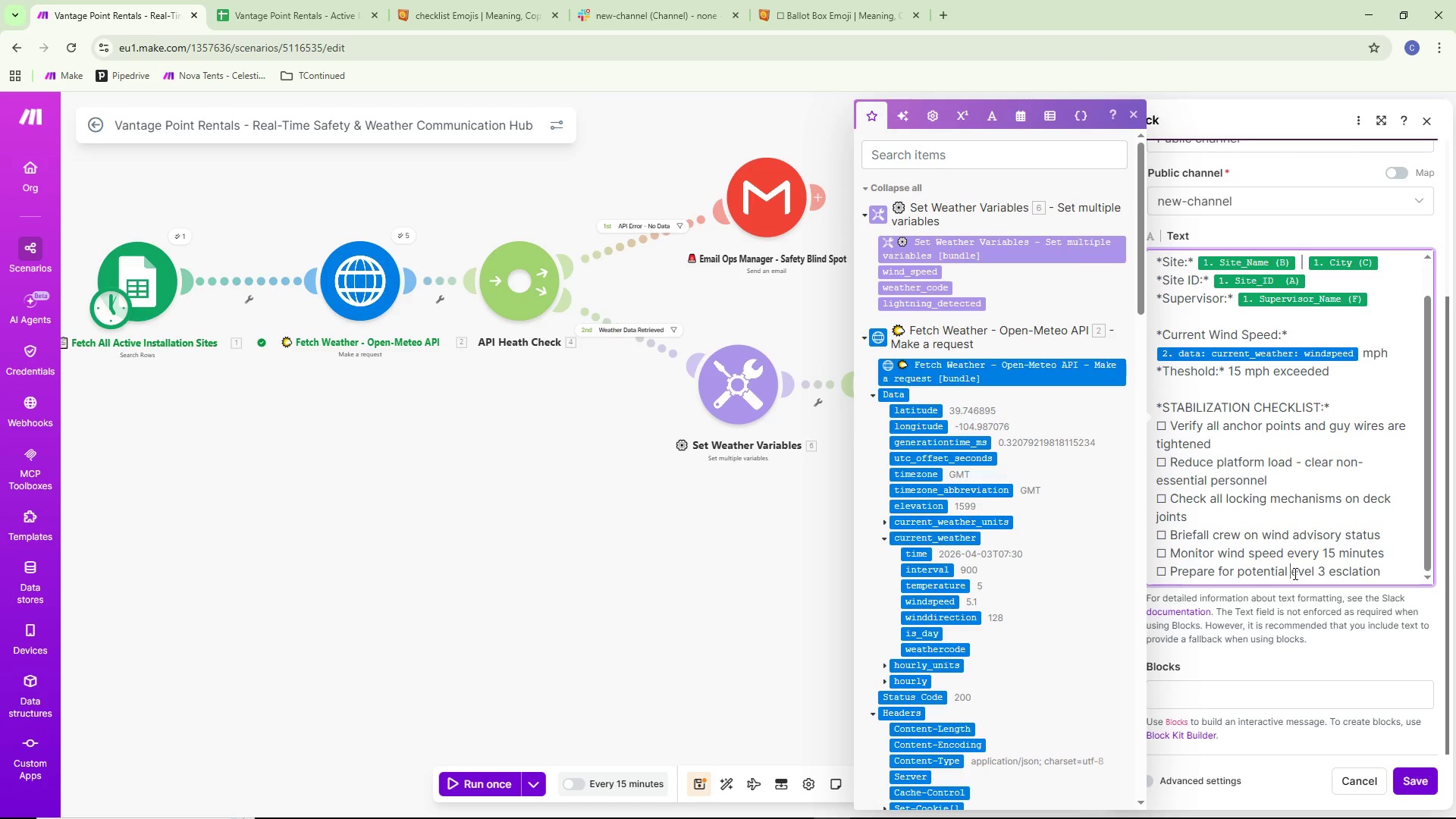 
key(Shift+L)
 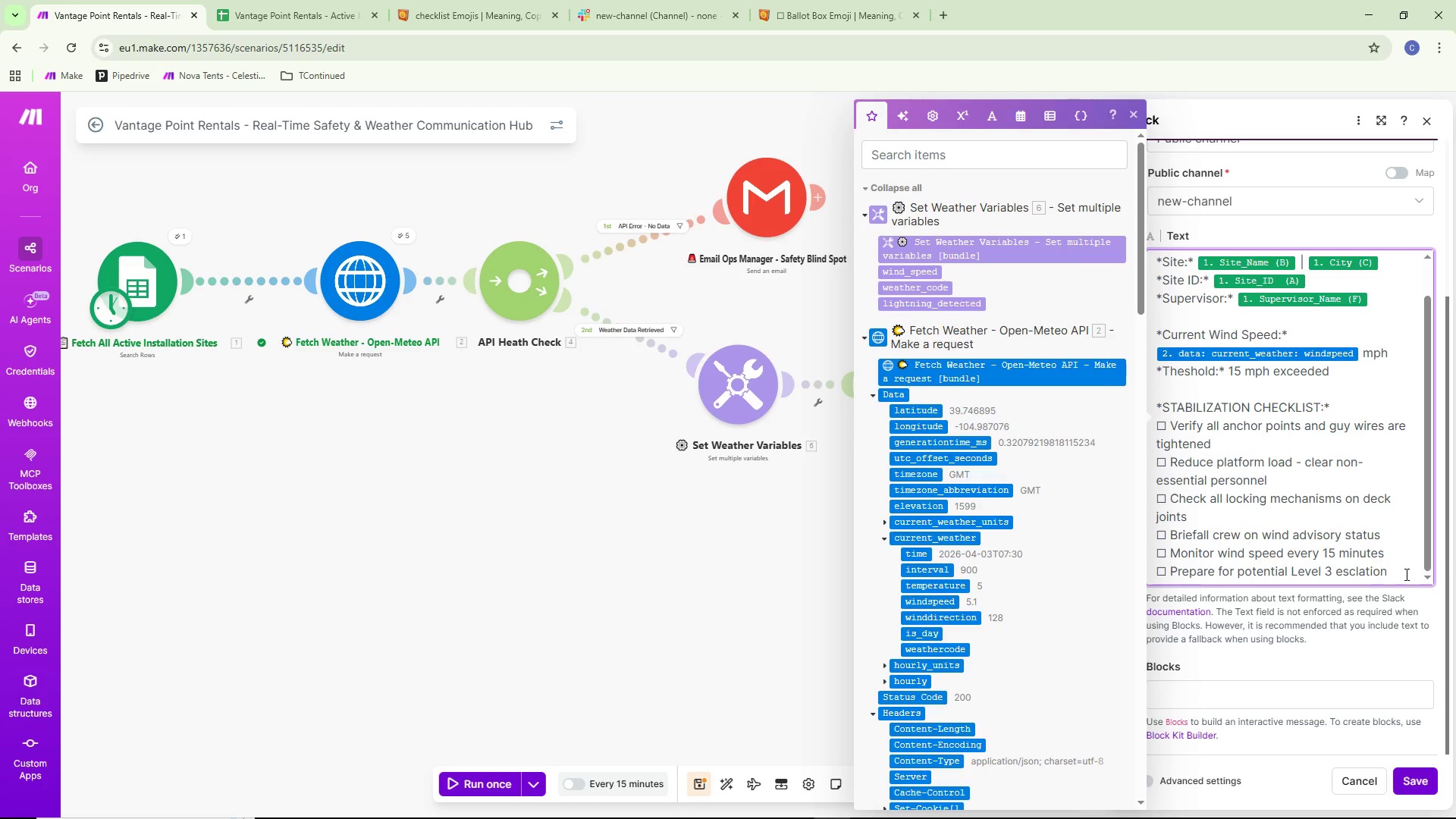 
left_click([1394, 573])
 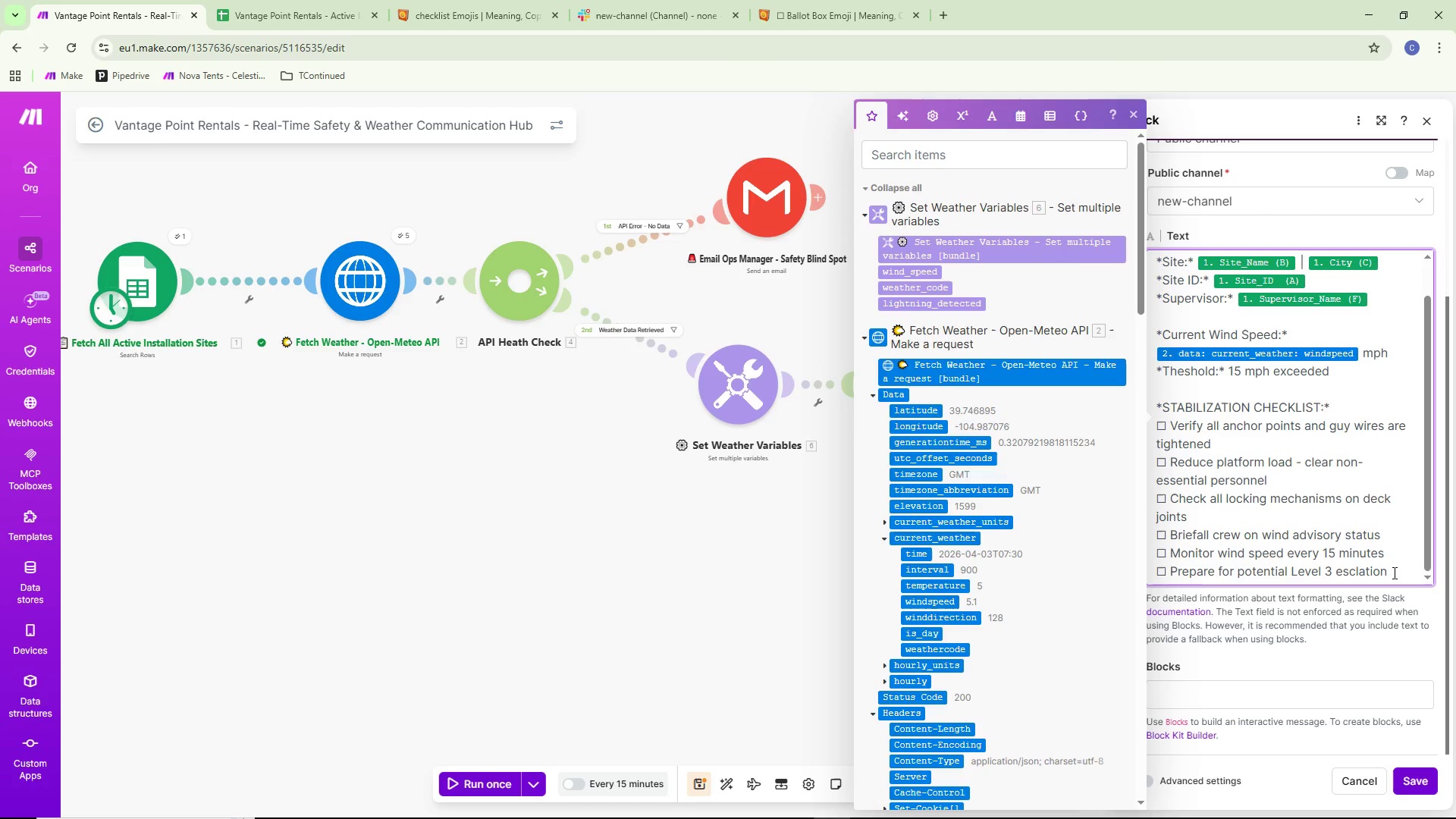 
type( if winds exceed 30 mph)
 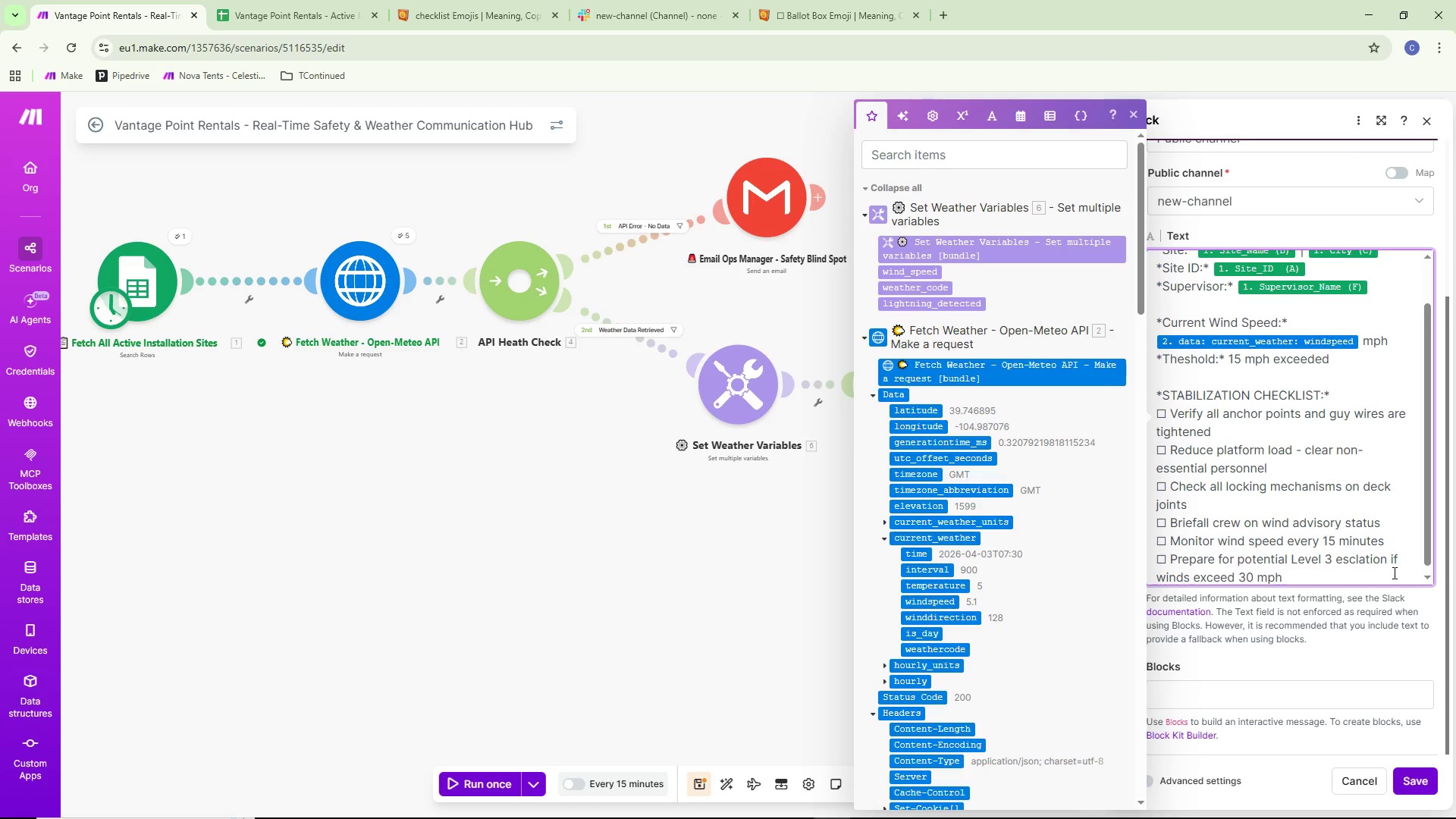 
key(Enter)
 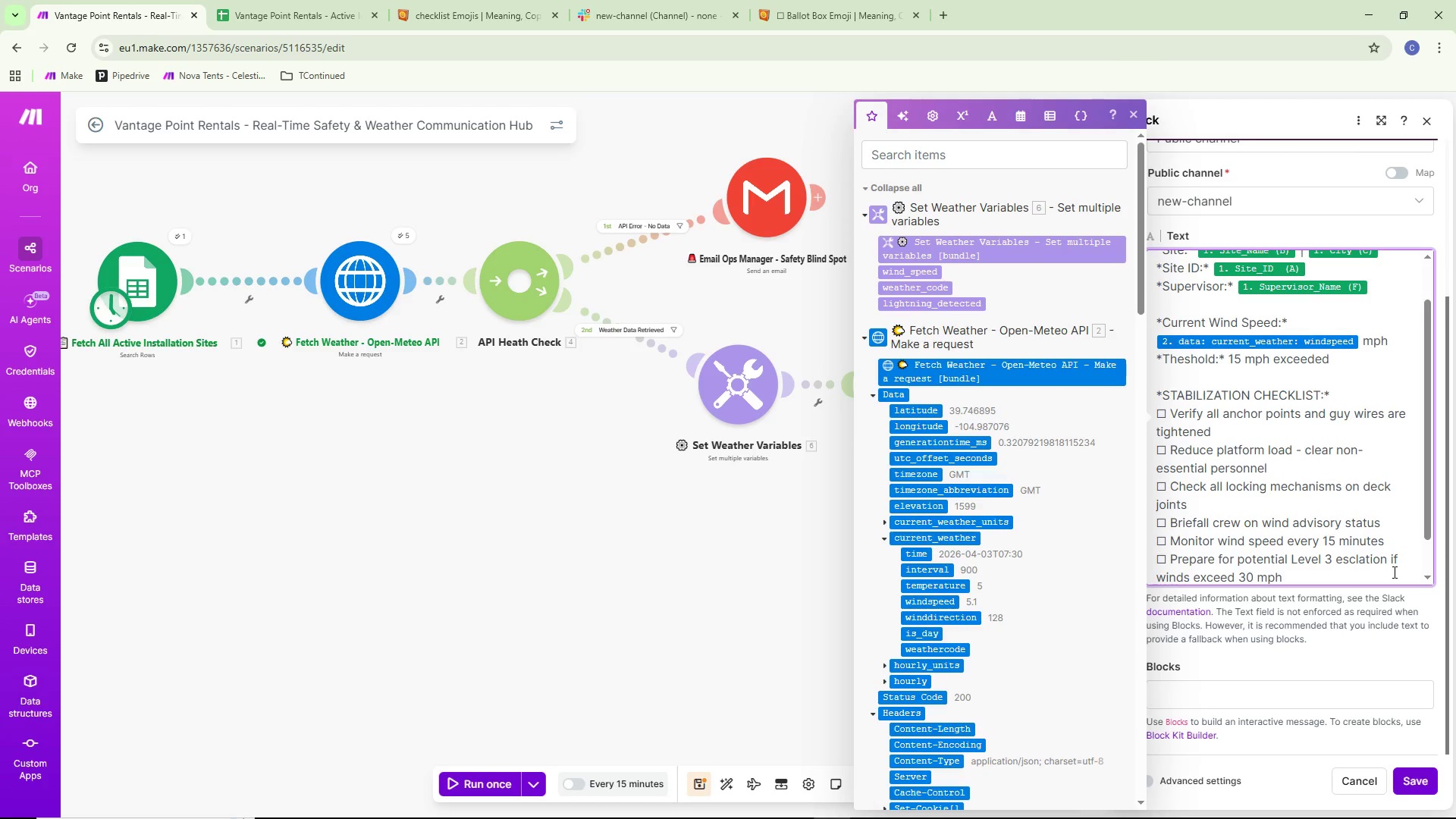 
key(Enter)
 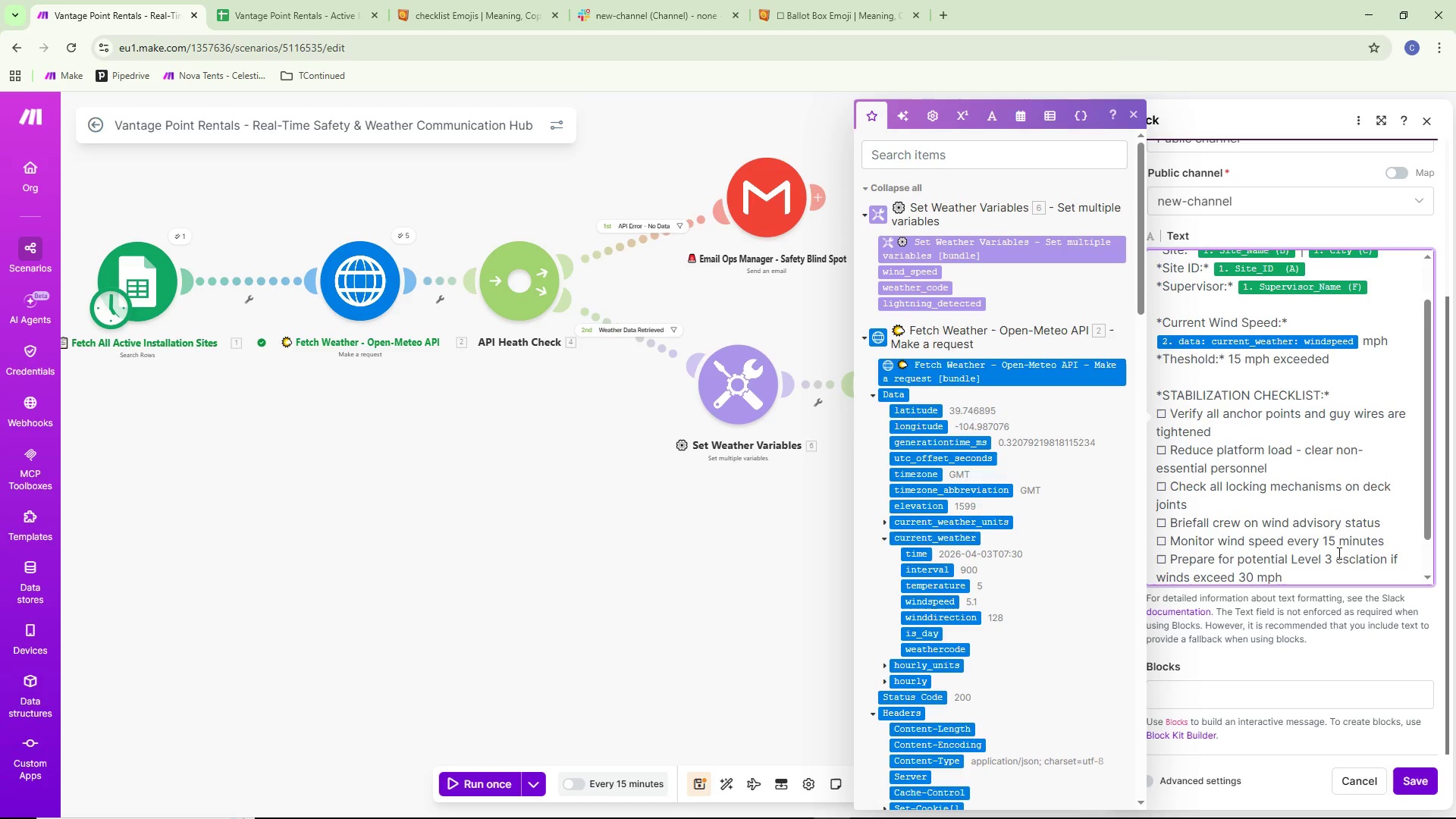 
scroll: coordinate [1334, 550], scroll_direction: down, amount: 8.0
 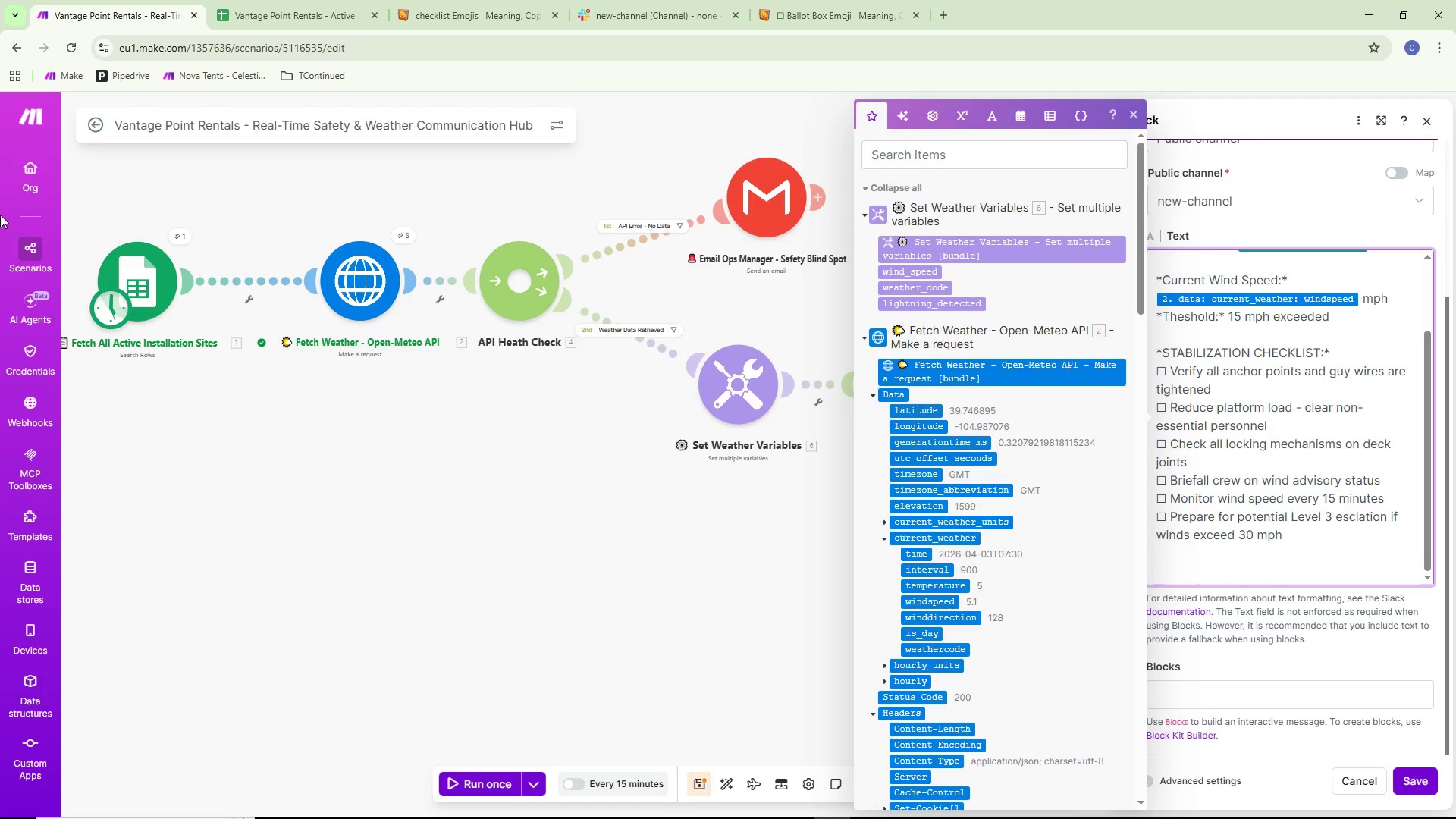 
double_click([152, 297])
 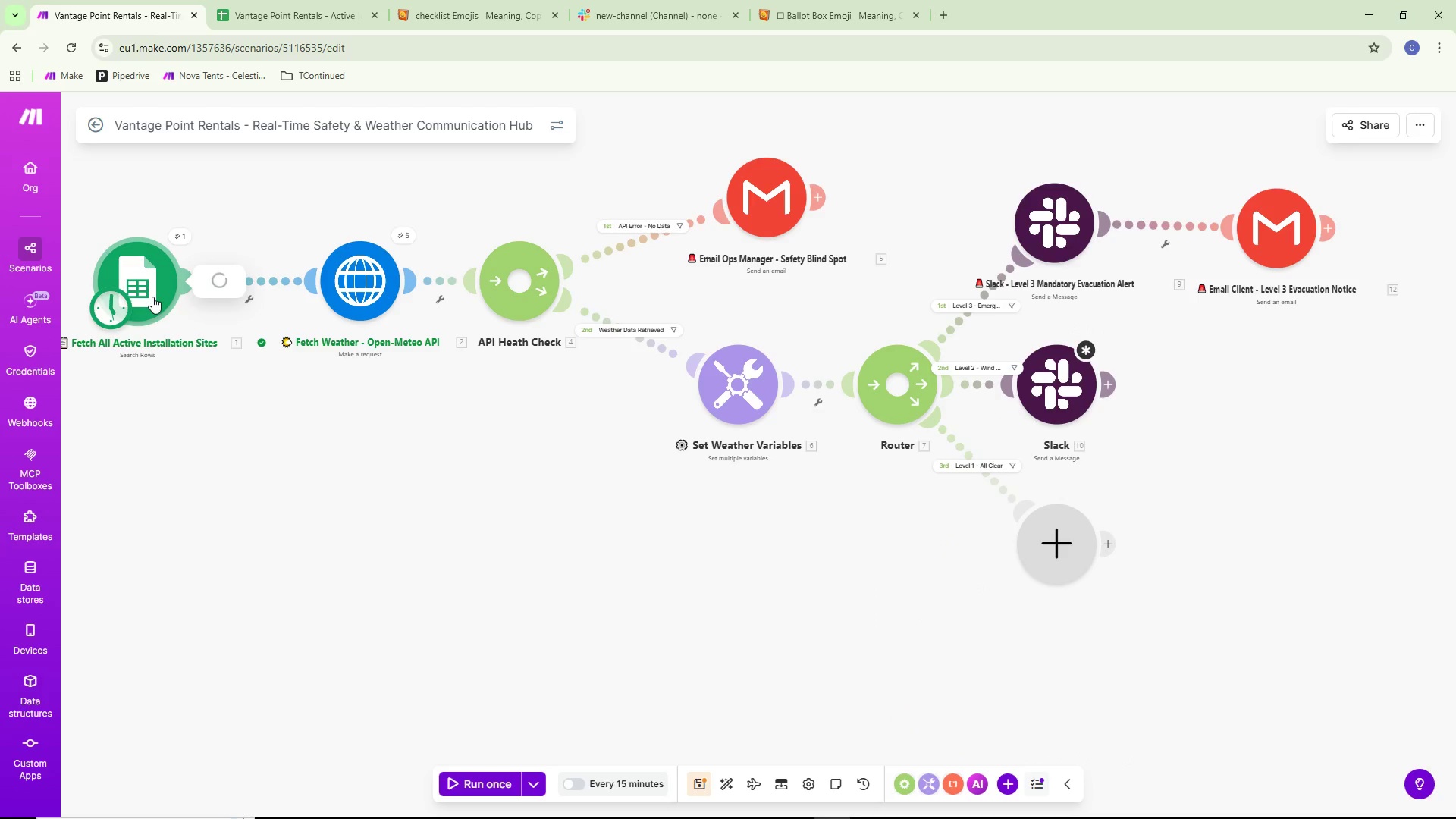 
right_click([152, 297])
 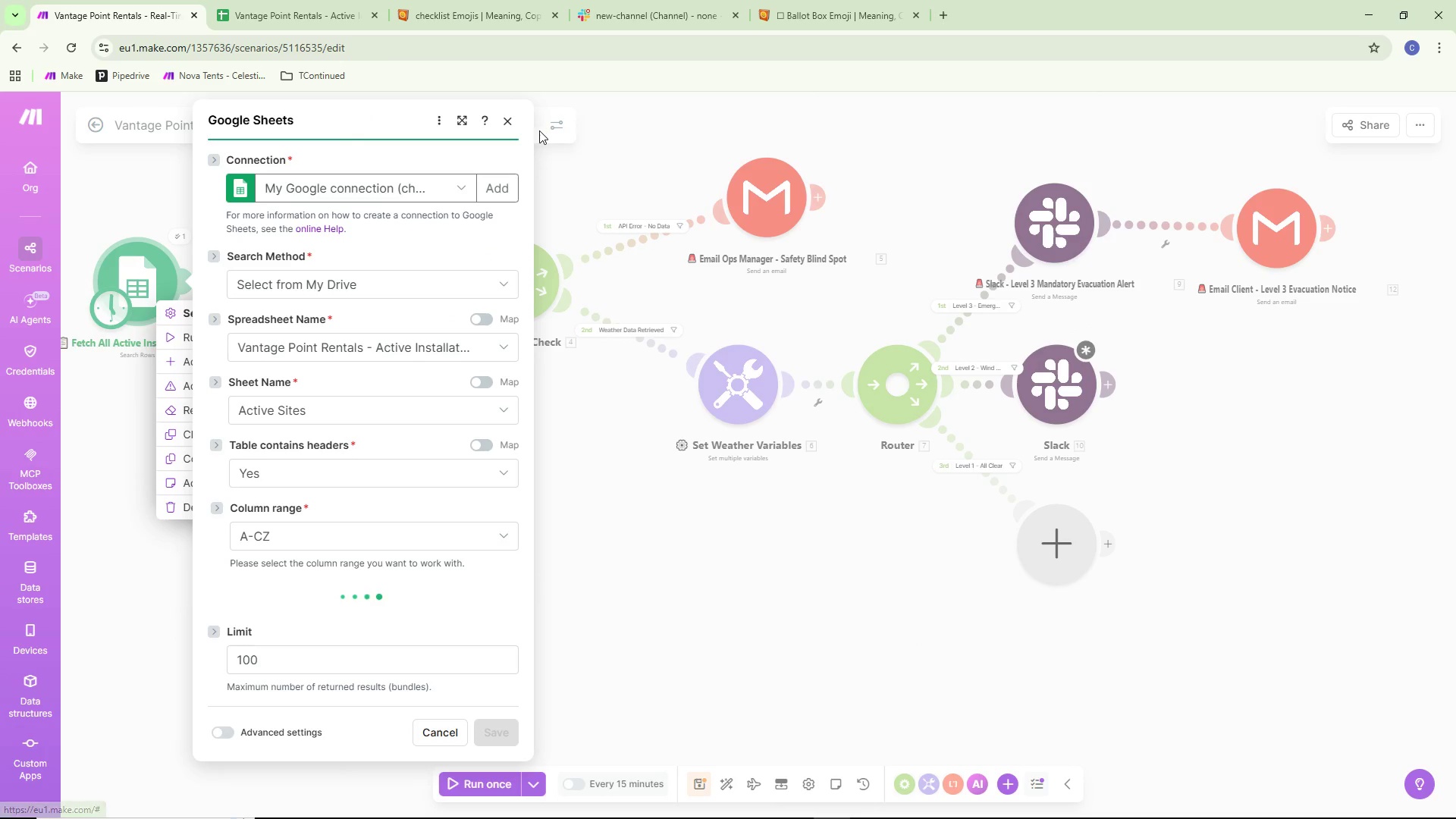 
left_click([513, 129])
 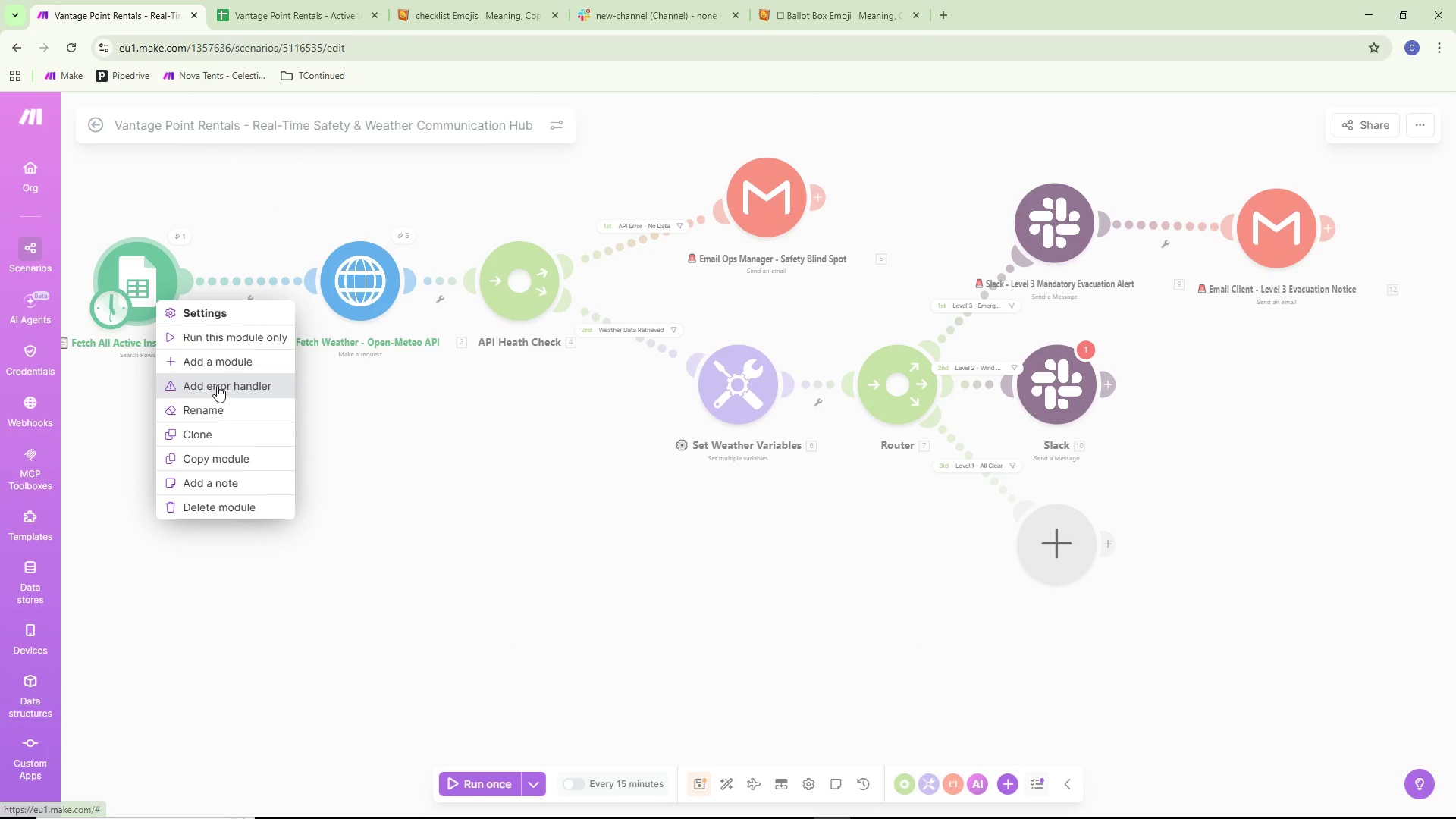 
left_click([217, 410])
 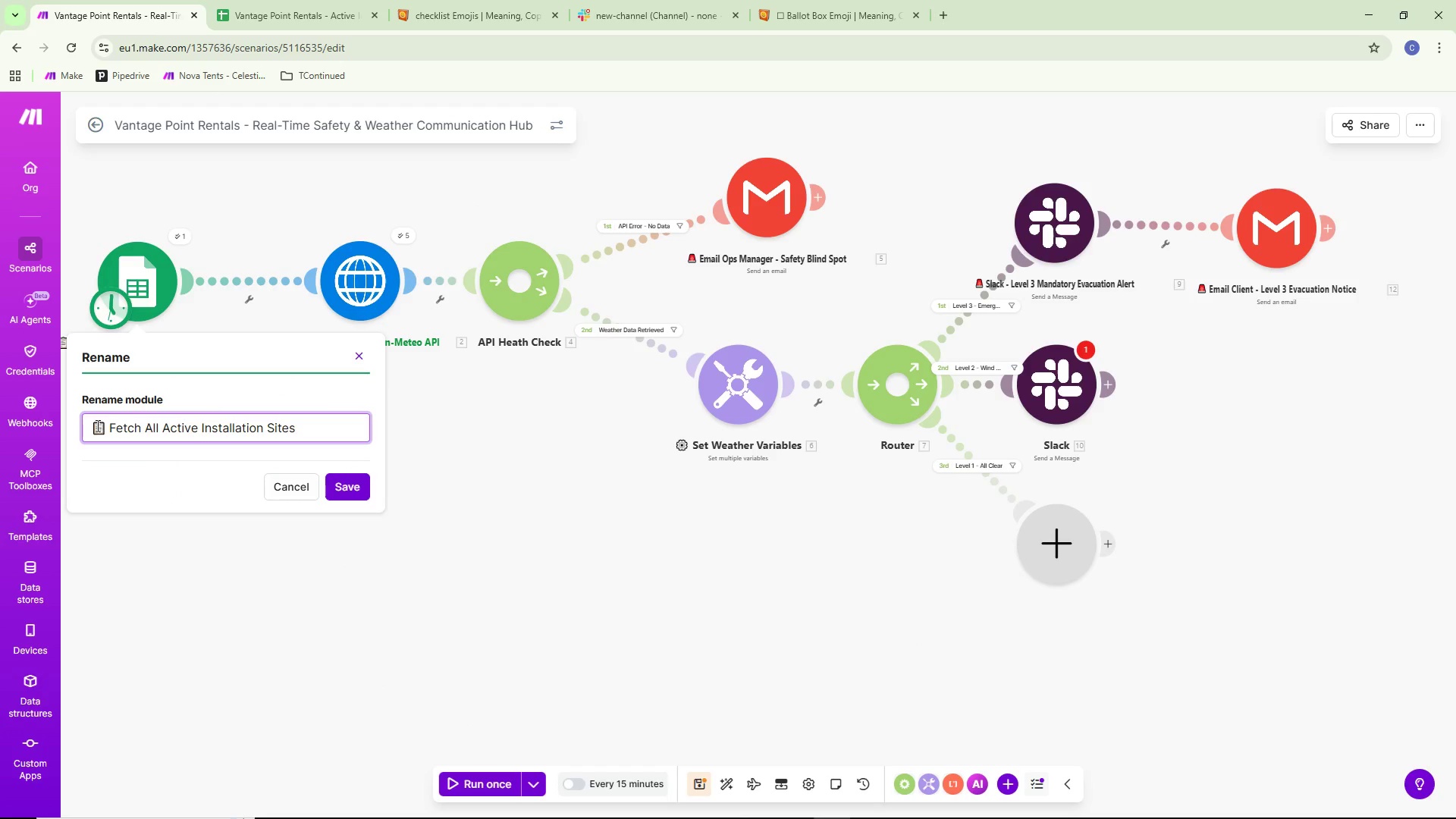 
left_click_drag(start_coordinate=[91, 428], to_coordinate=[108, 428])
 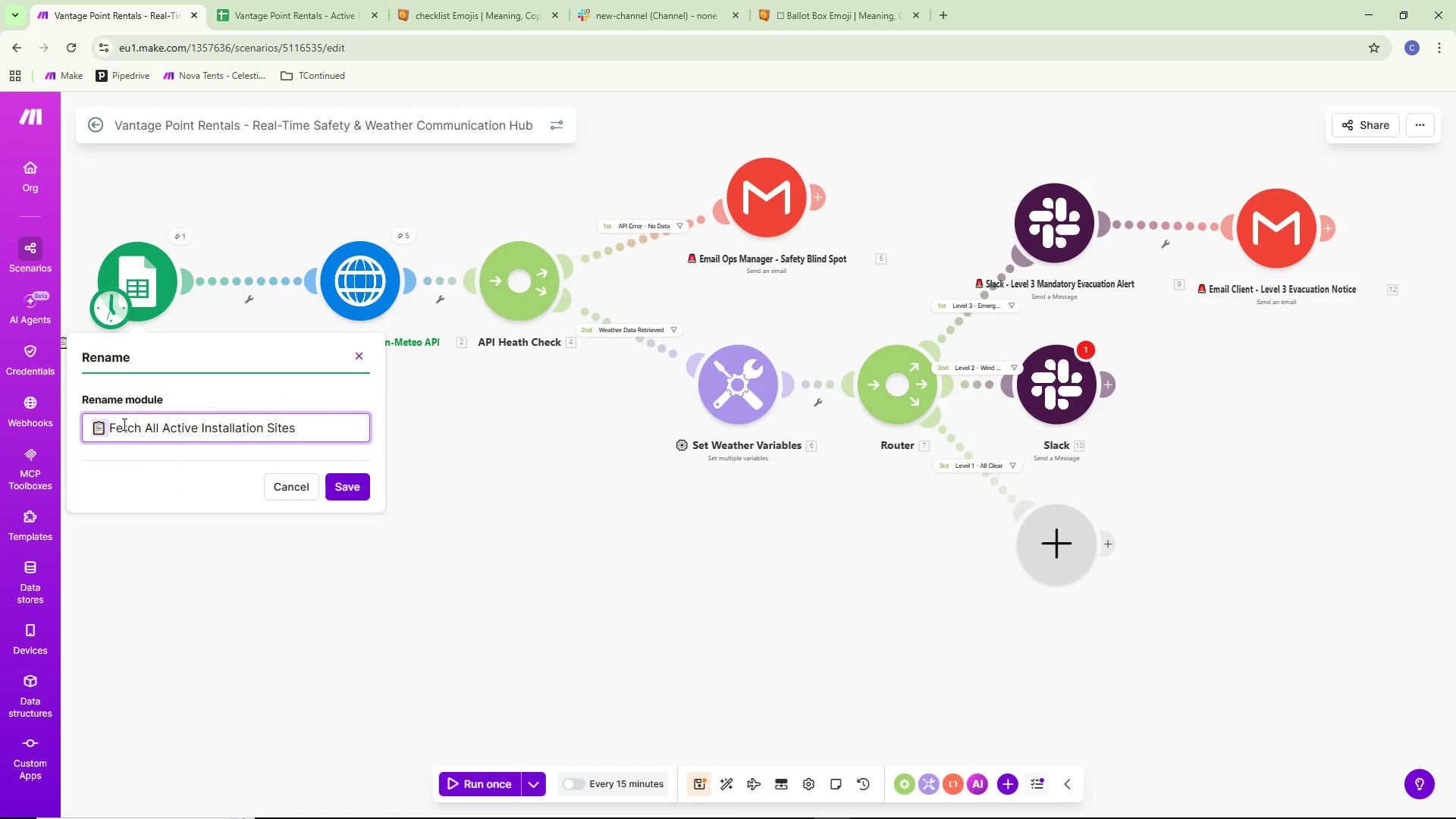 
key(Control+C)
 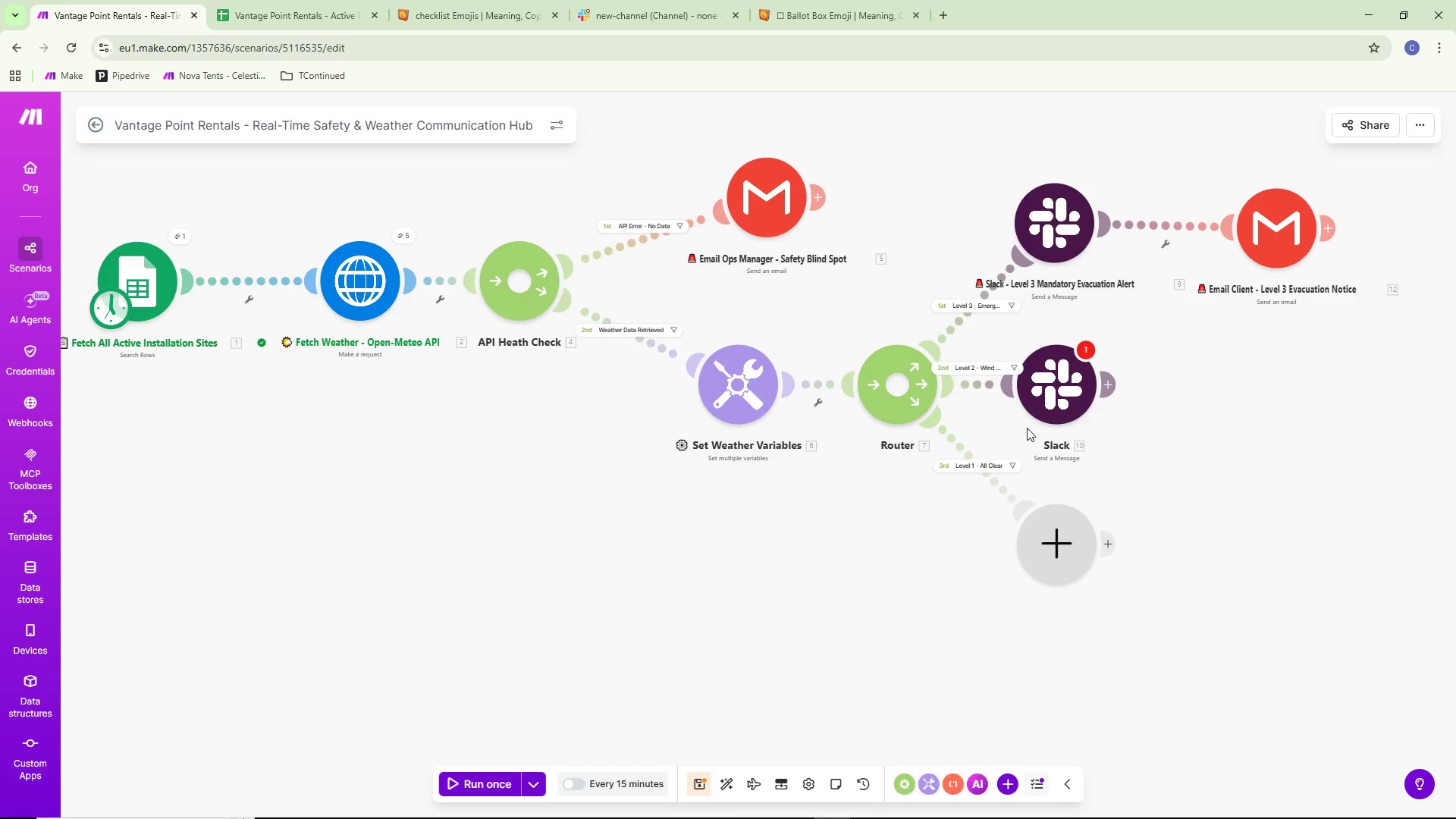 
double_click([1044, 397])
 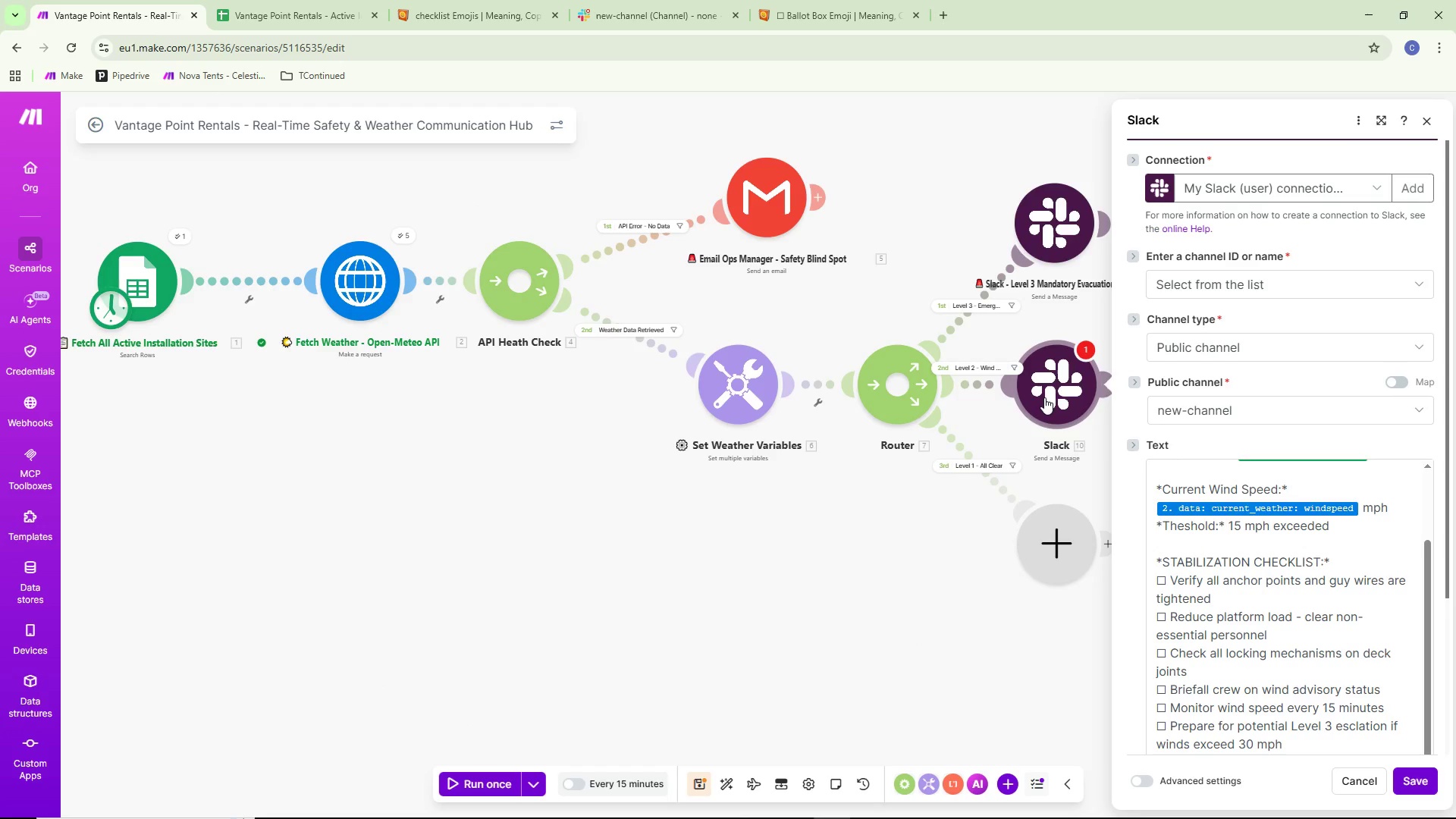 
scroll: coordinate [1231, 507], scroll_direction: down, amount: 5.0
 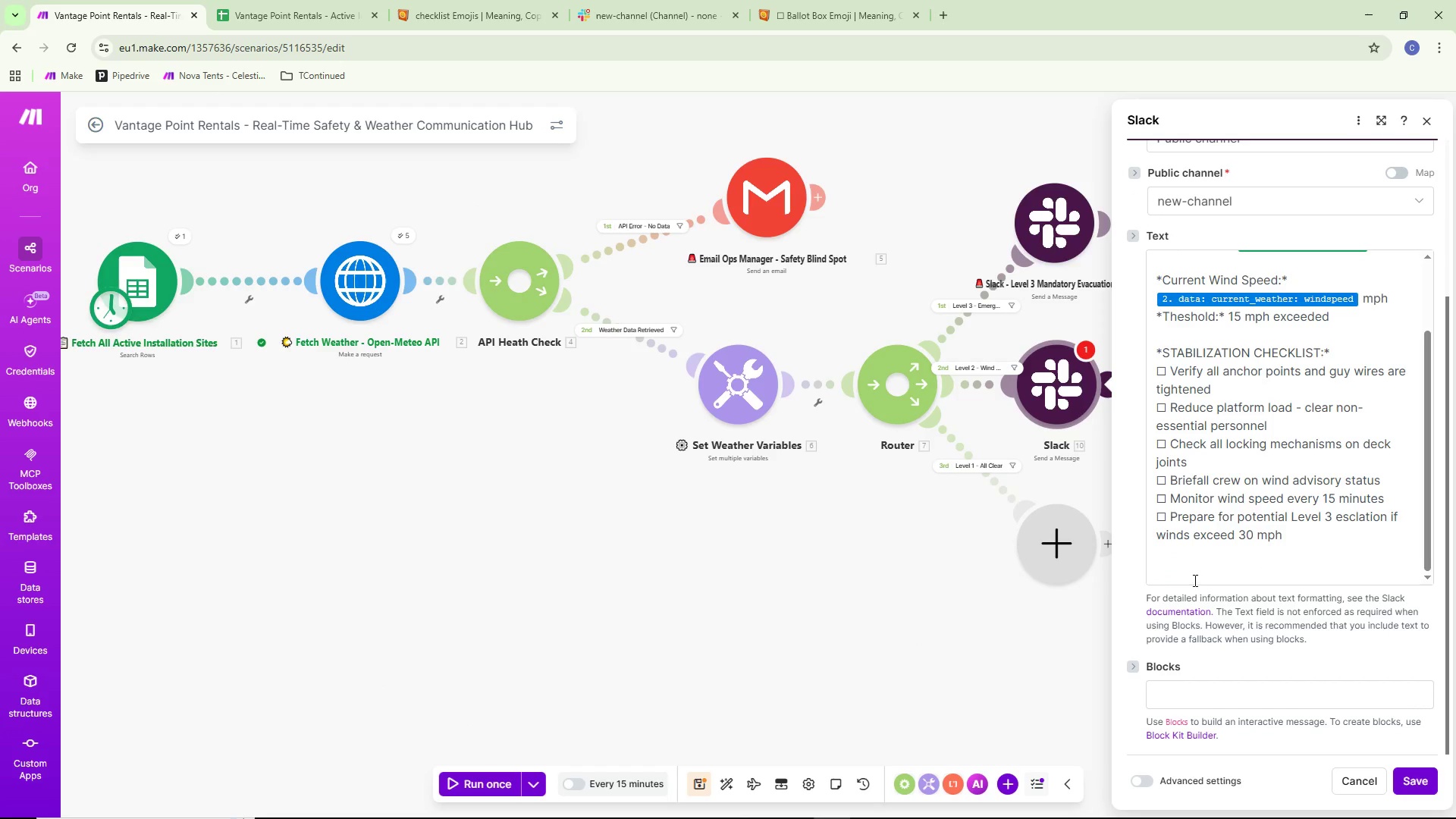 
left_click([1190, 579])
 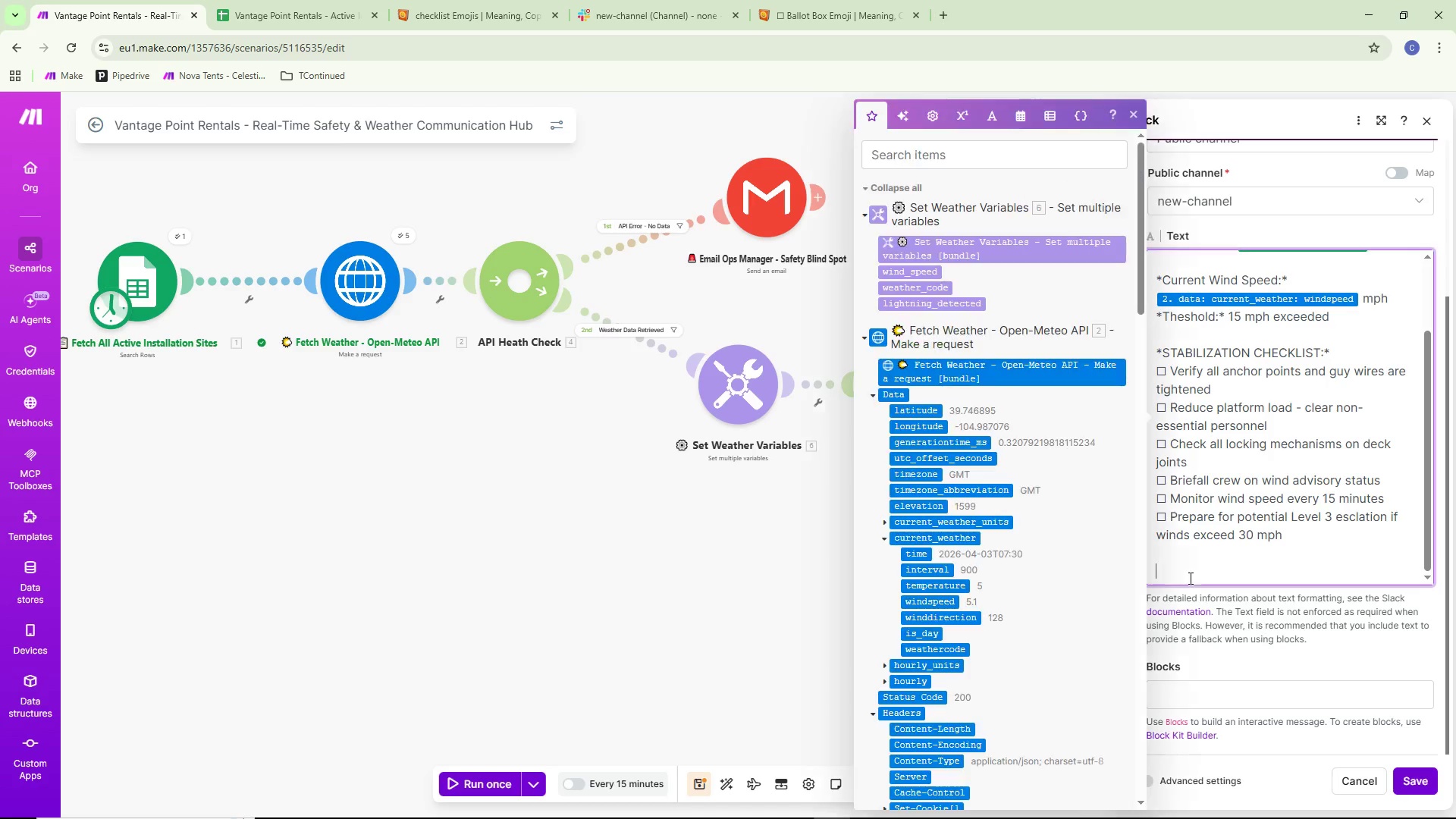 
key(Control+V)
 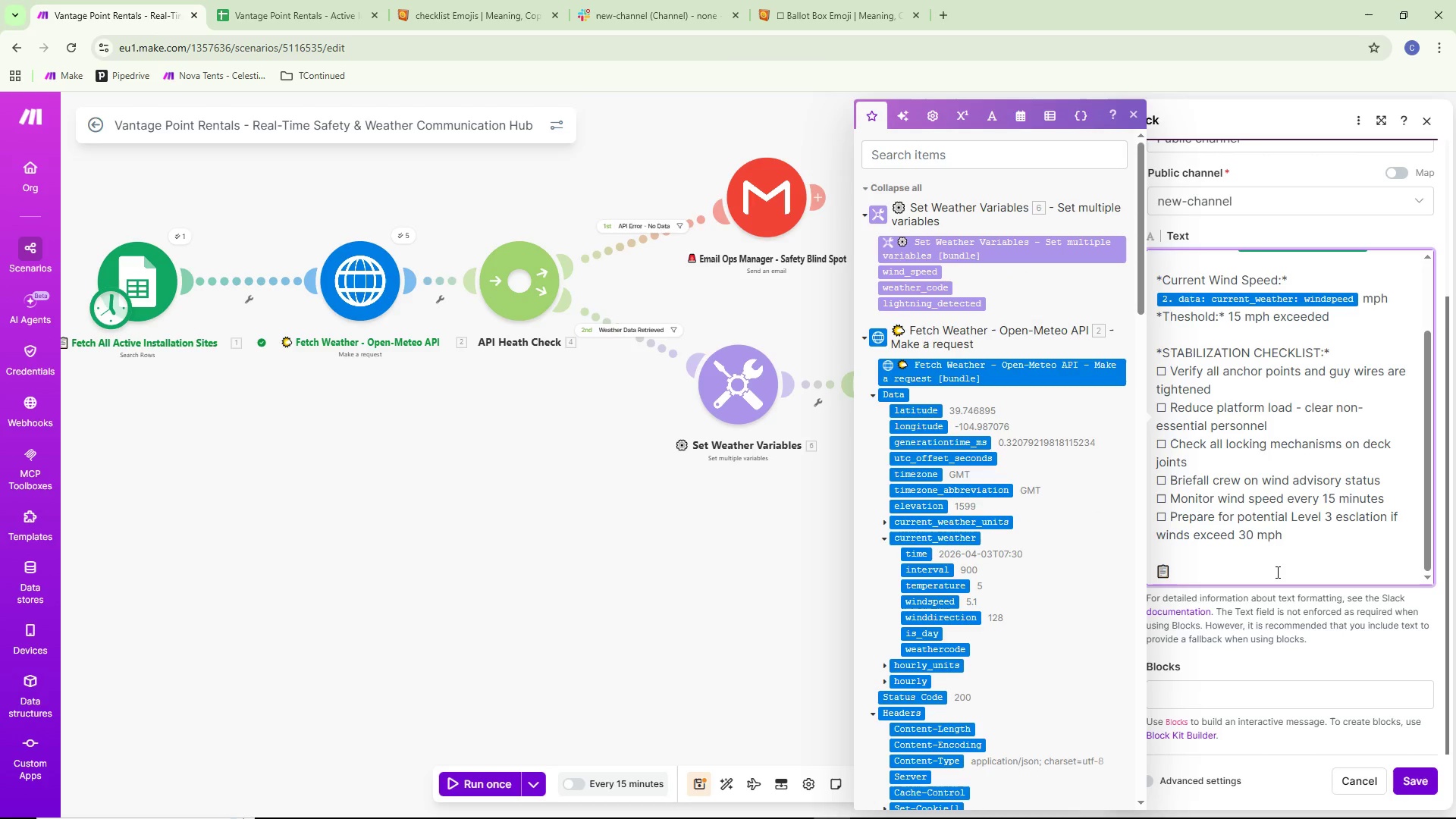 
type(Full safety)
 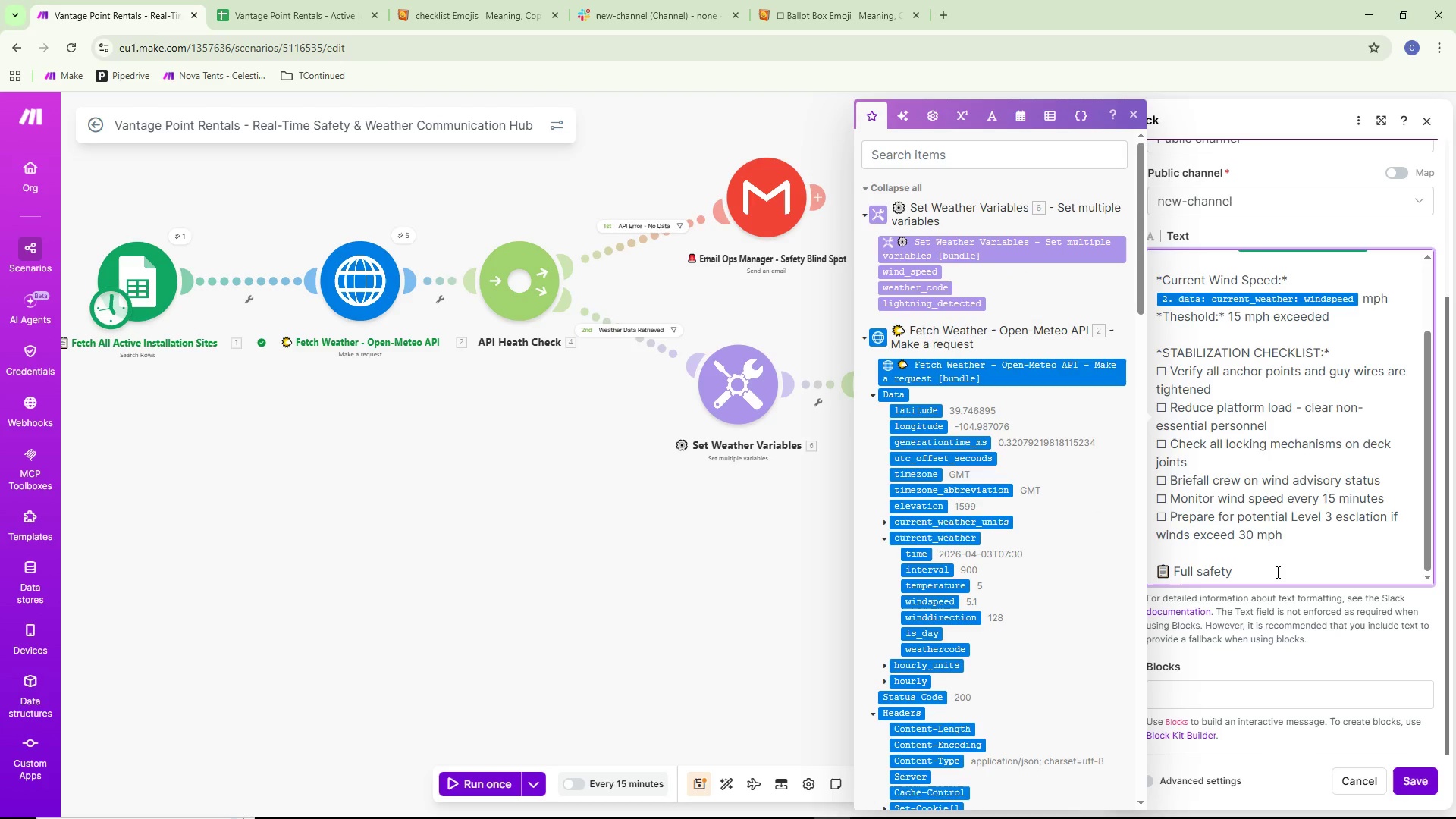 
key(Control+ControlLeft)
 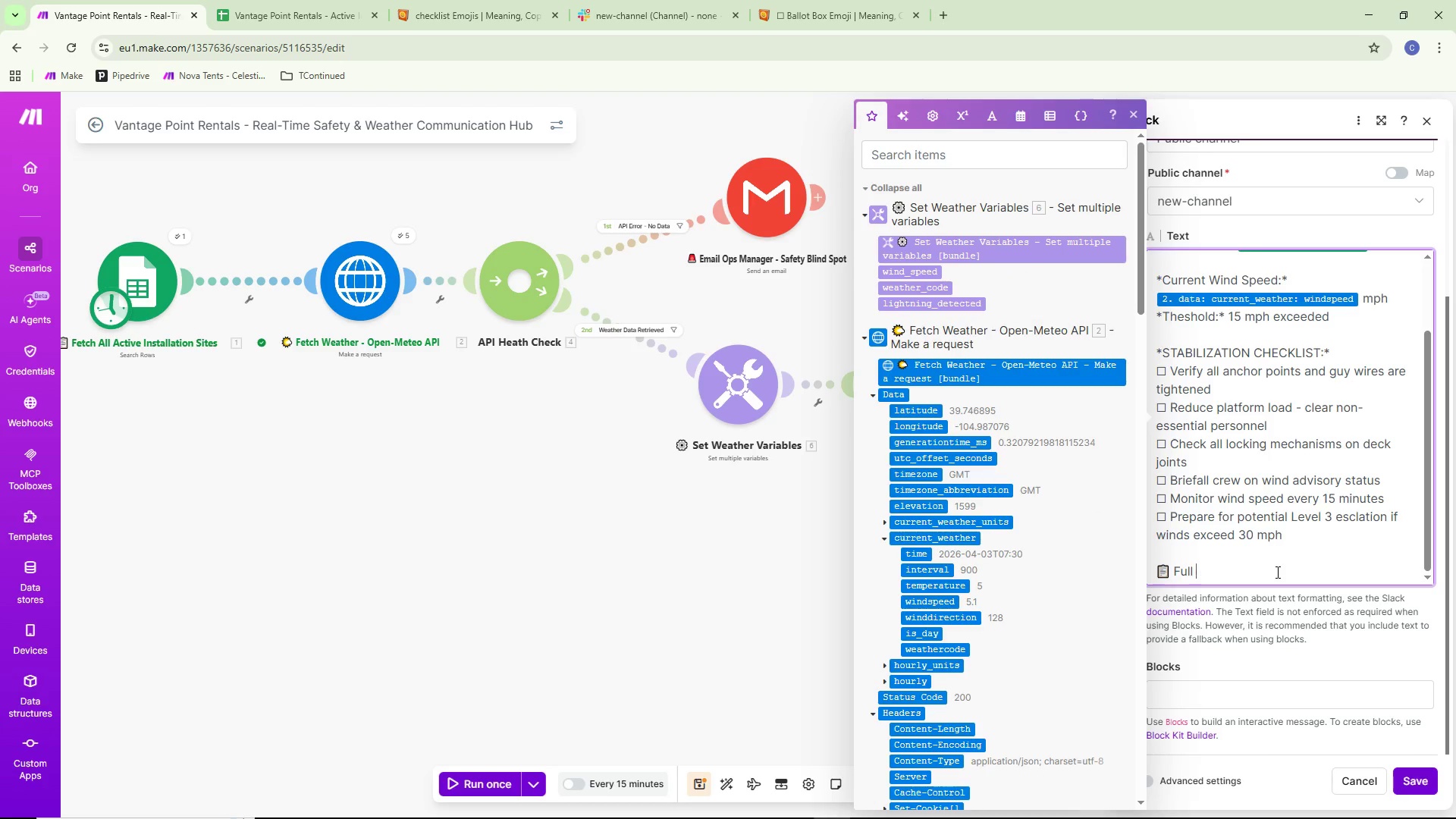 
key(Control+Backspace)
 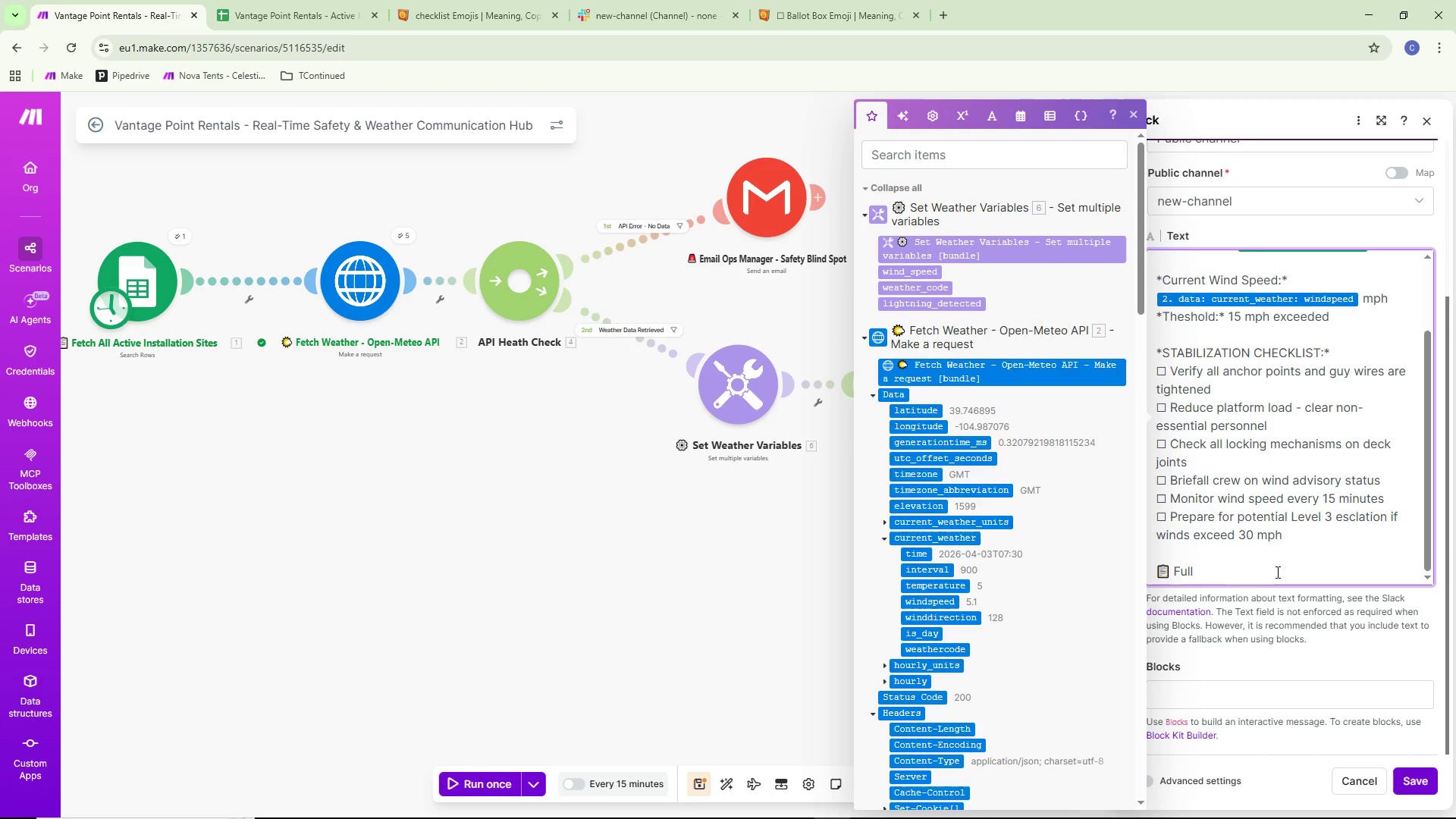 
type(Safetuy)
key(Backspace)
key(Backspace)
type(y Protocol: https://)
 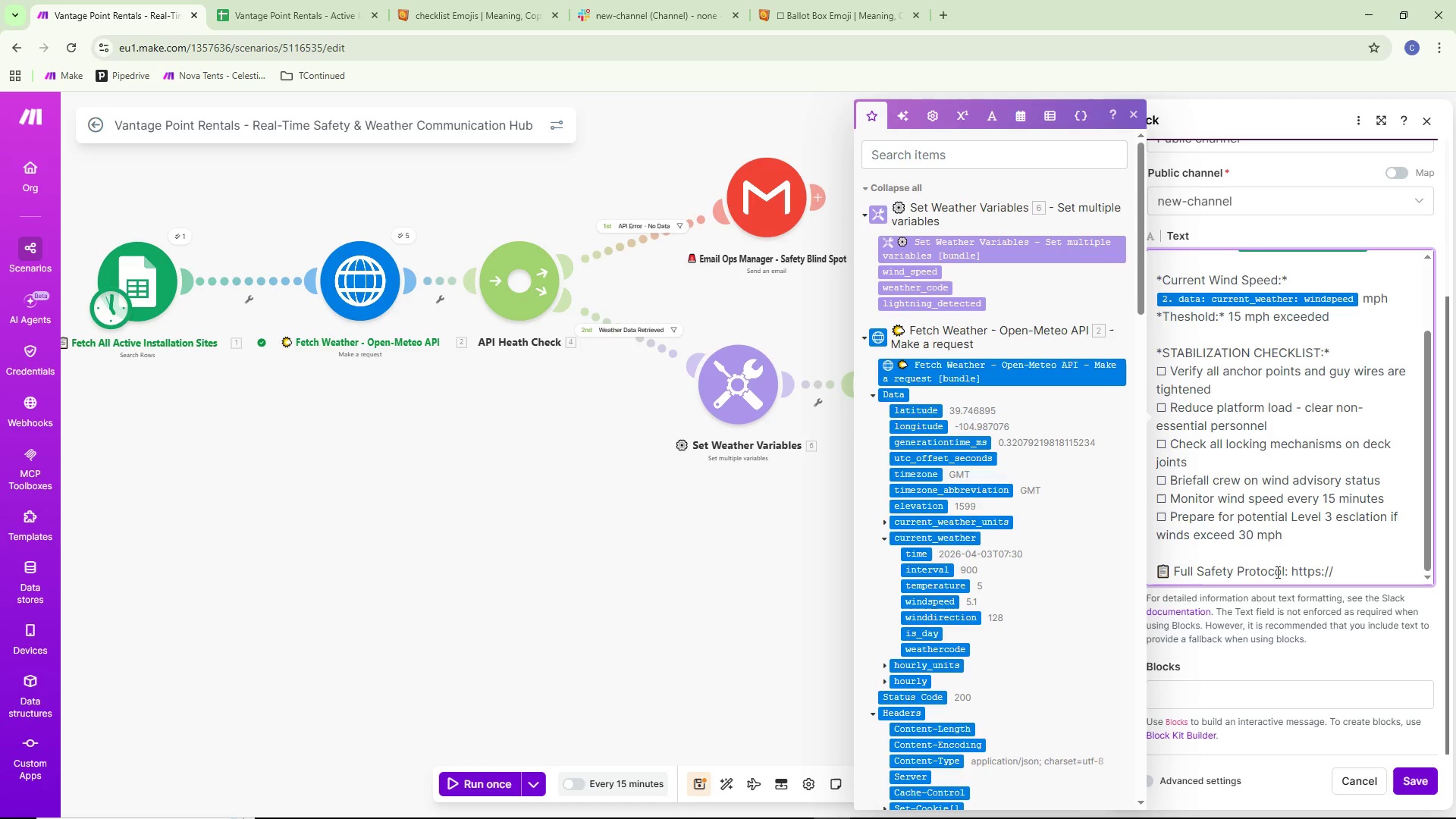 
type(vantagepoint)
 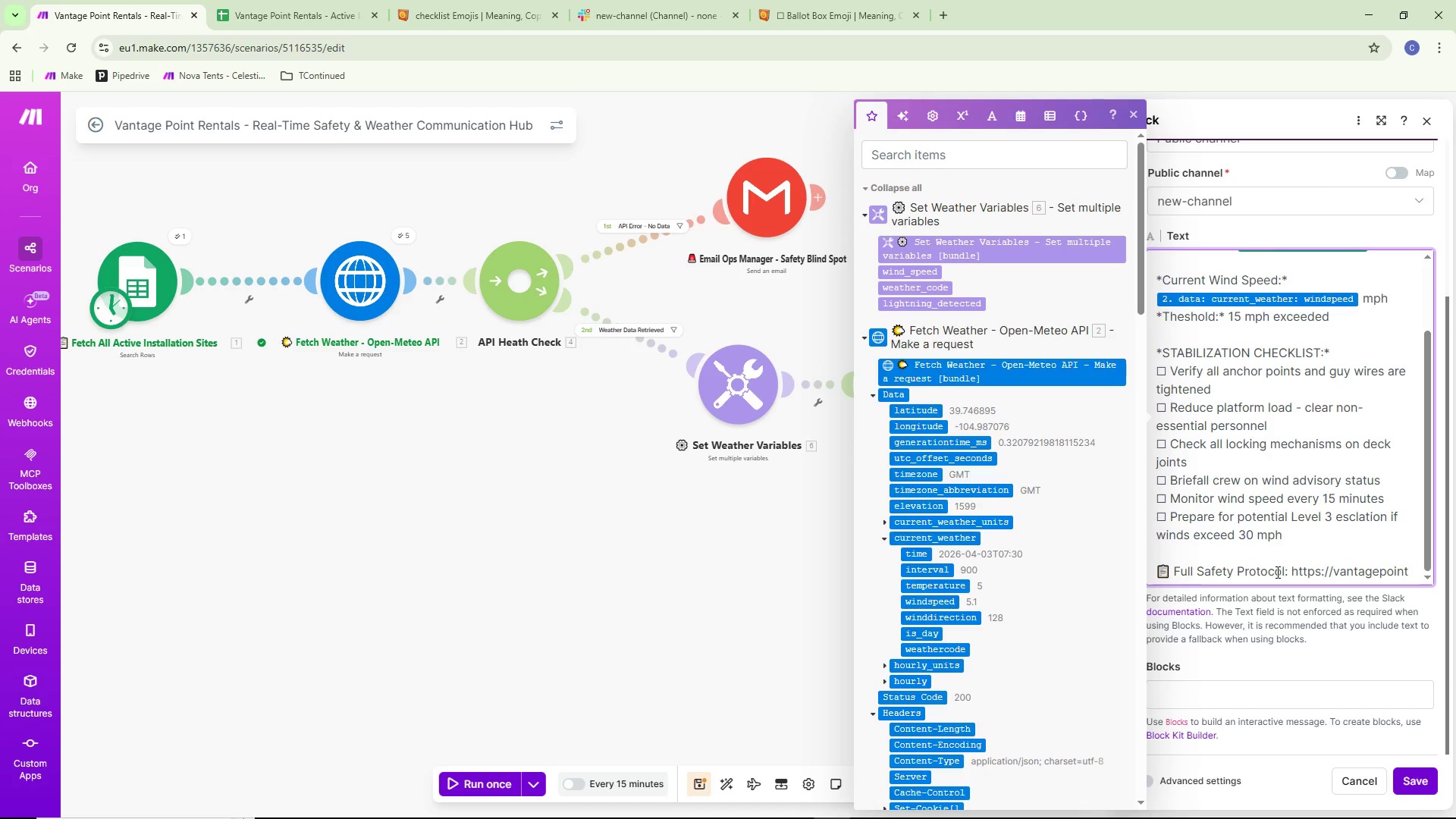 
wait(6.56)
 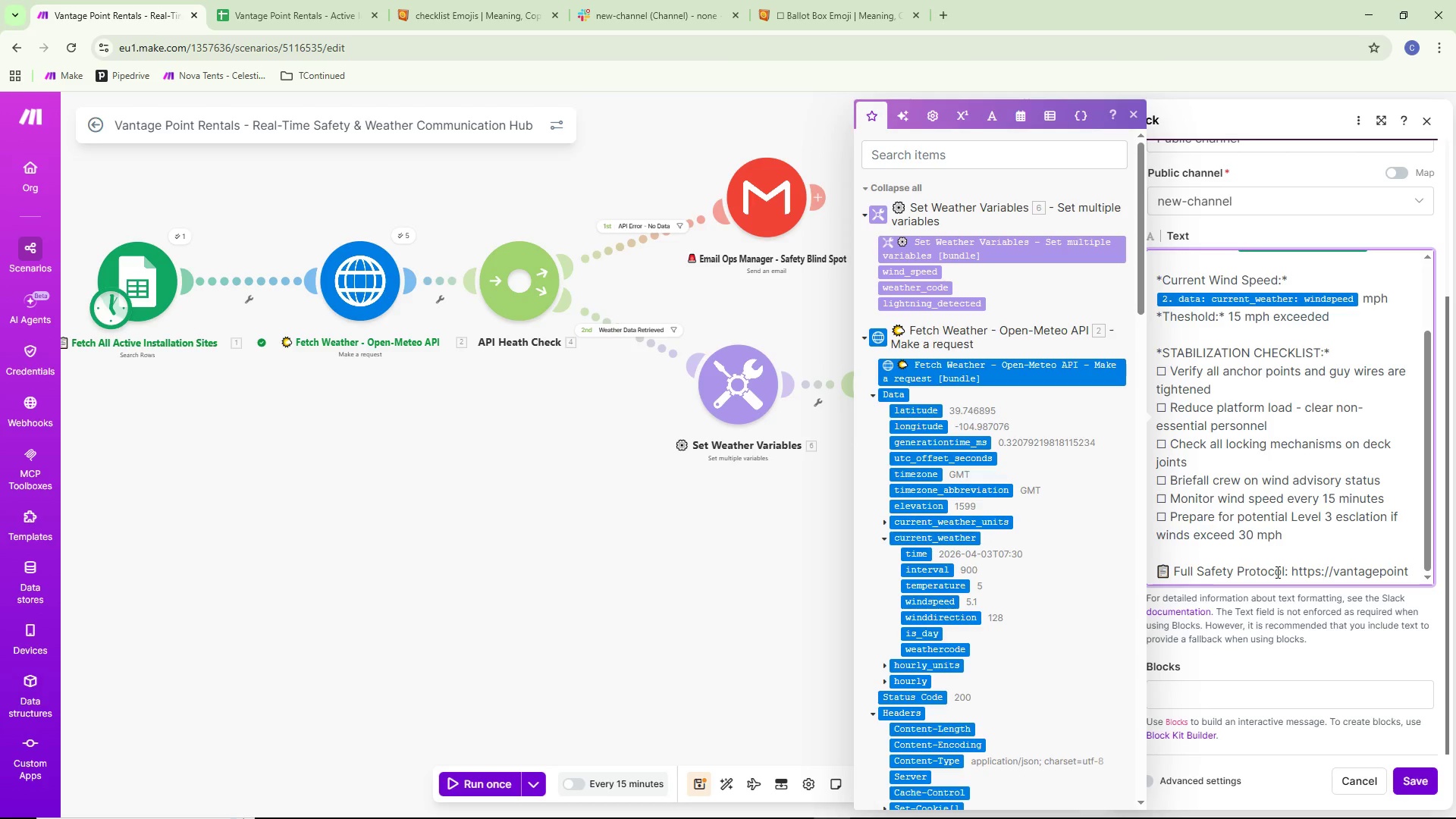 
type(rentals)
 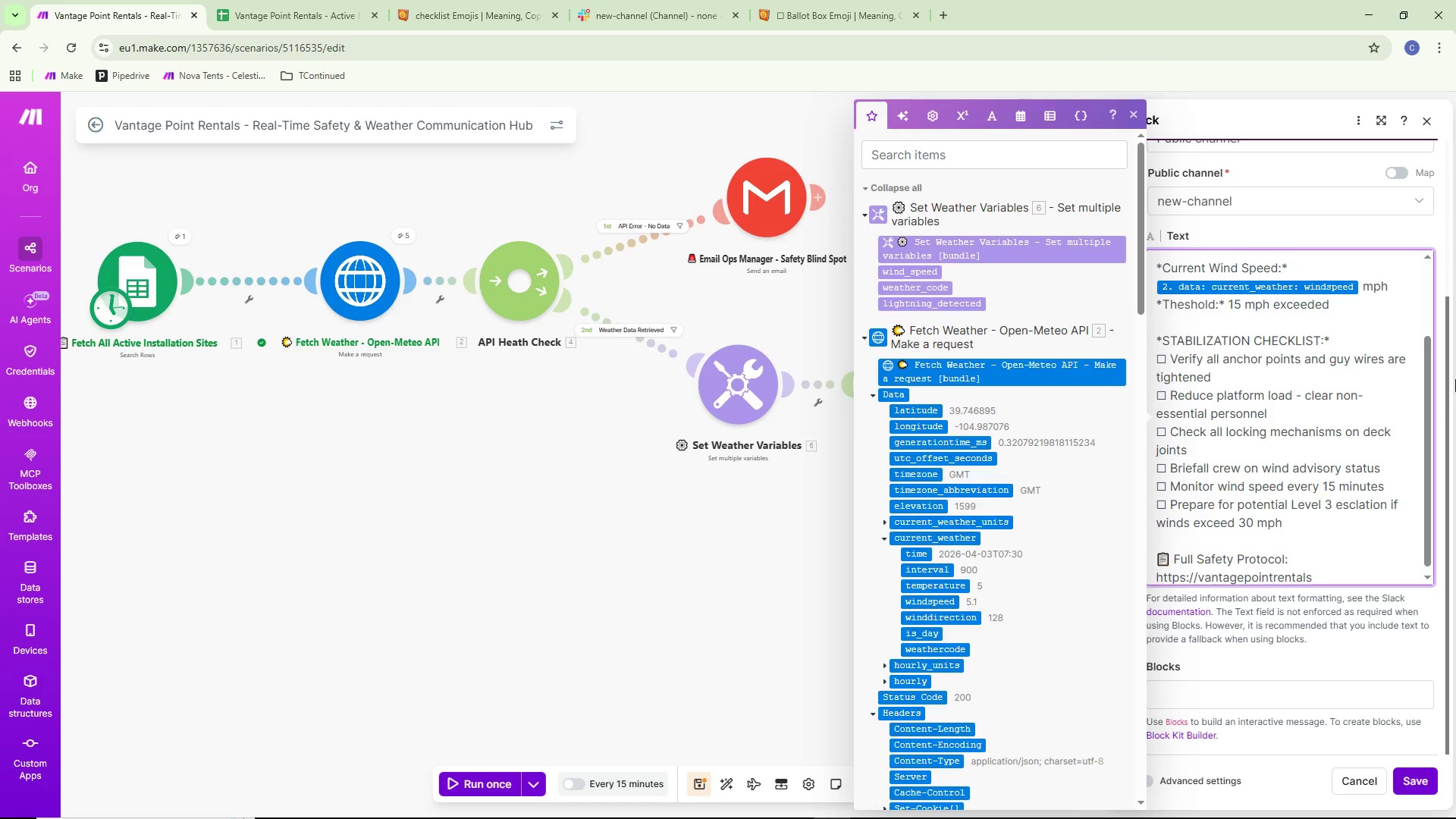 
type(.com/safety-protocol)
 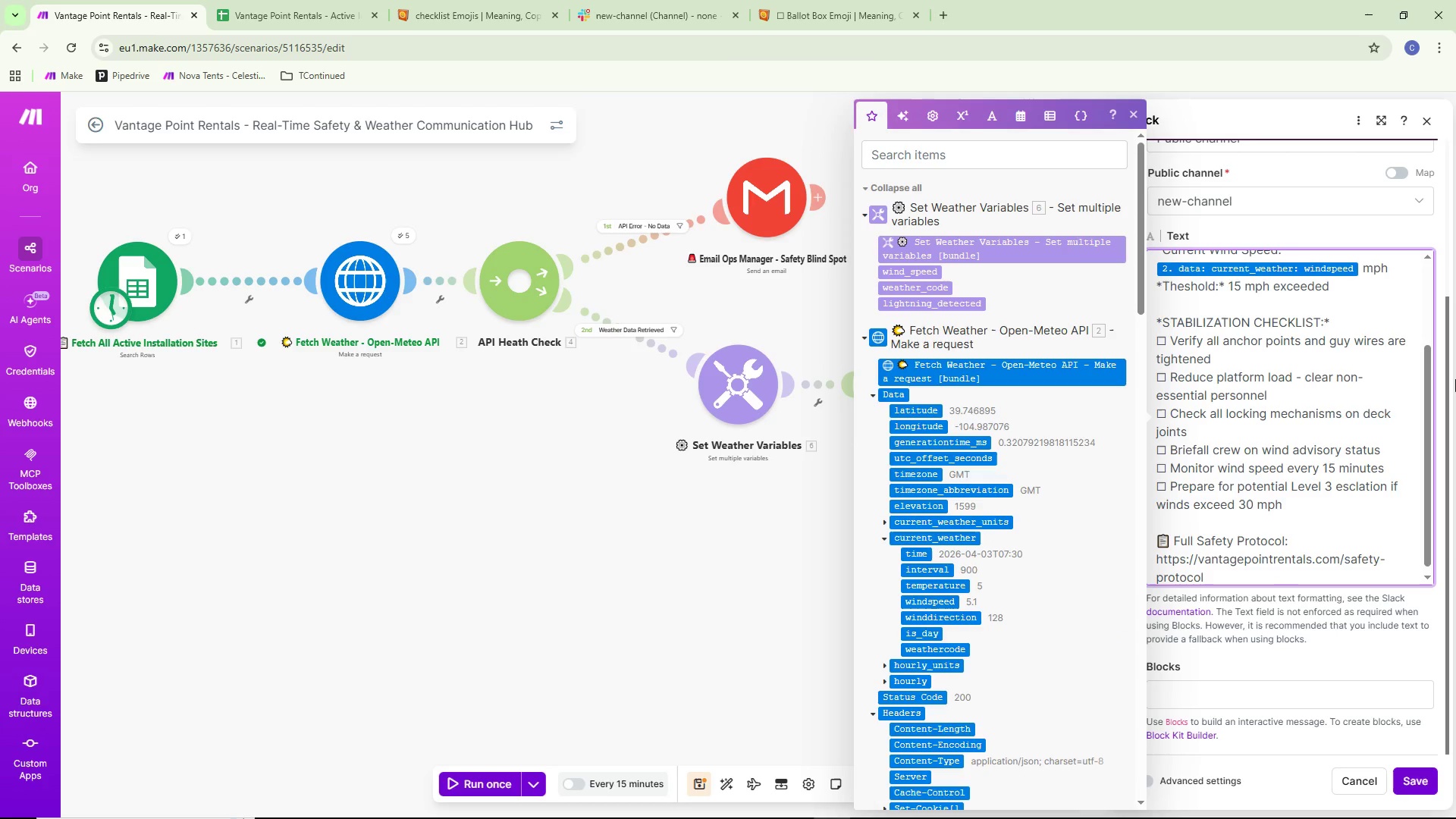 
type(.pdf)
 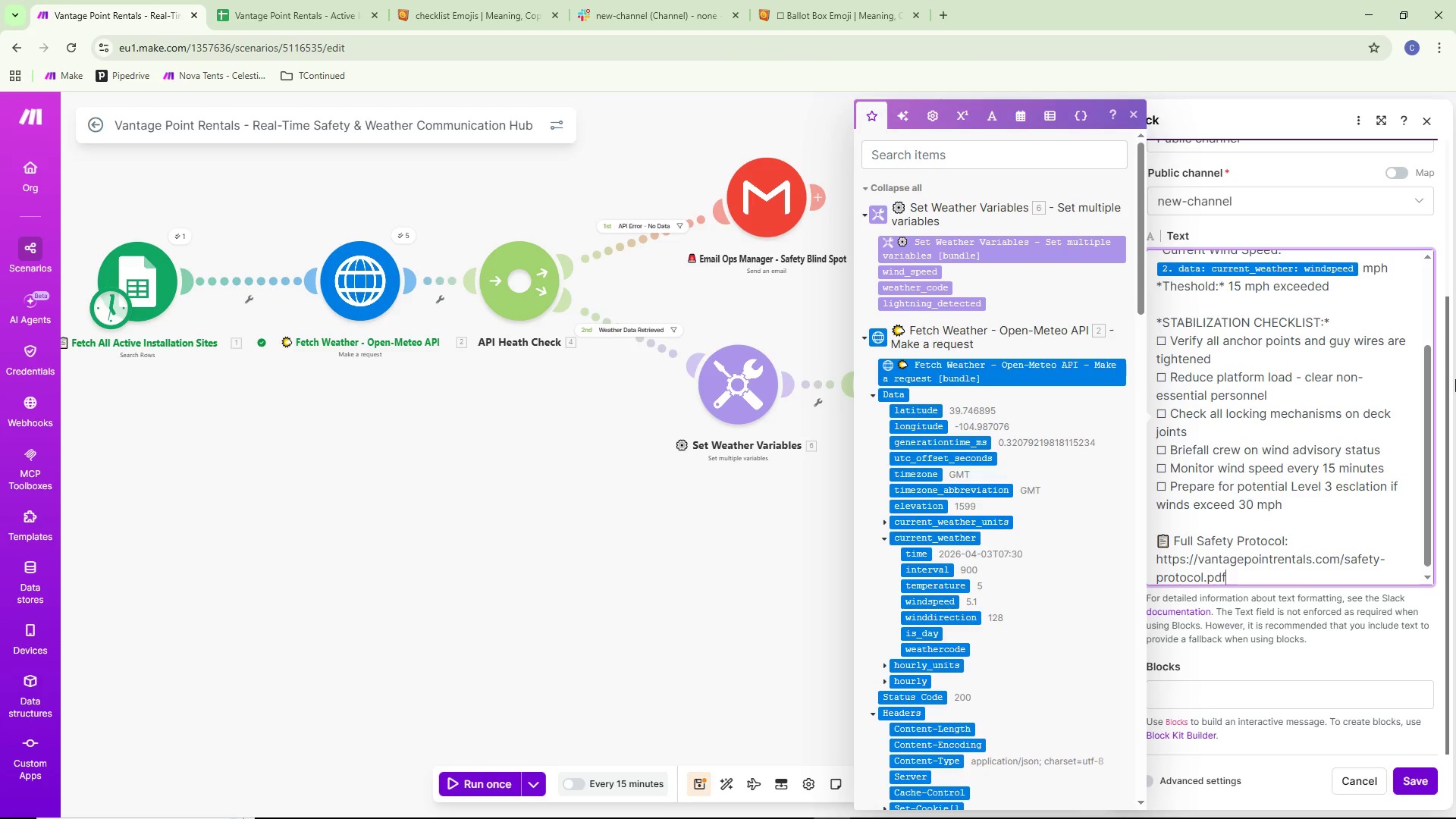 
key(Enter)
 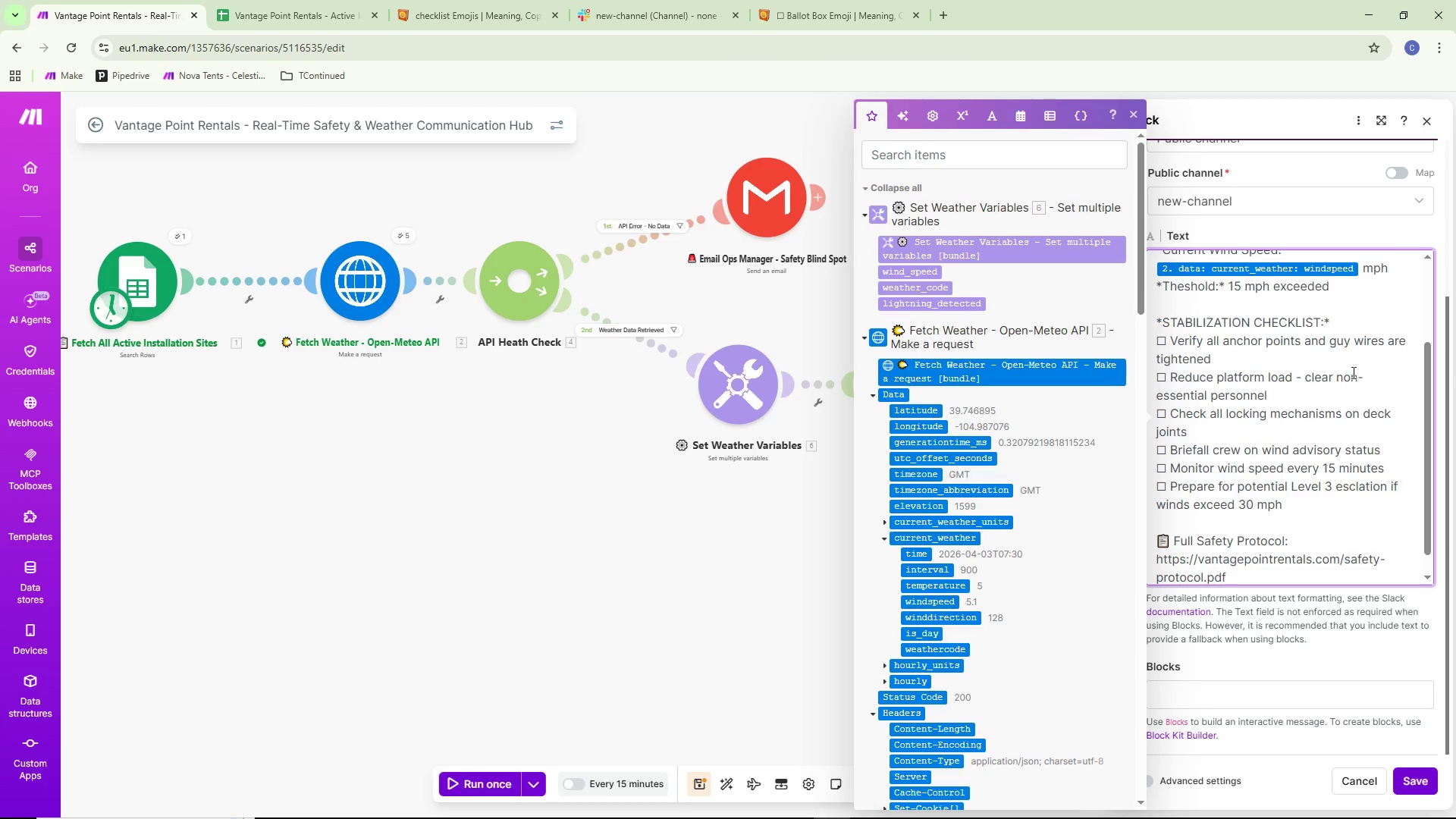 
scroll: coordinate [1344, 413], scroll_direction: down, amount: 3.0
 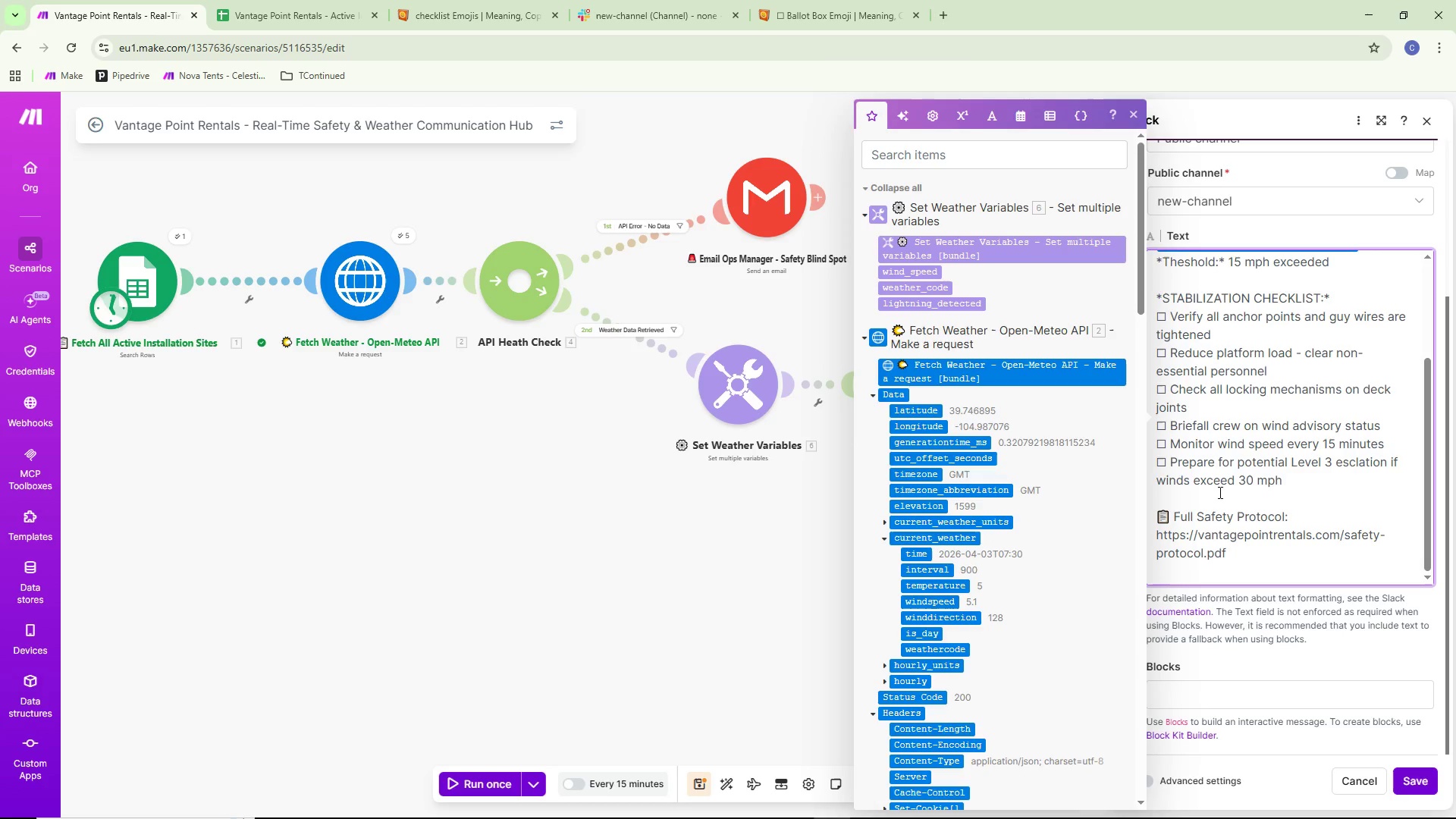 
wait(33.57)
 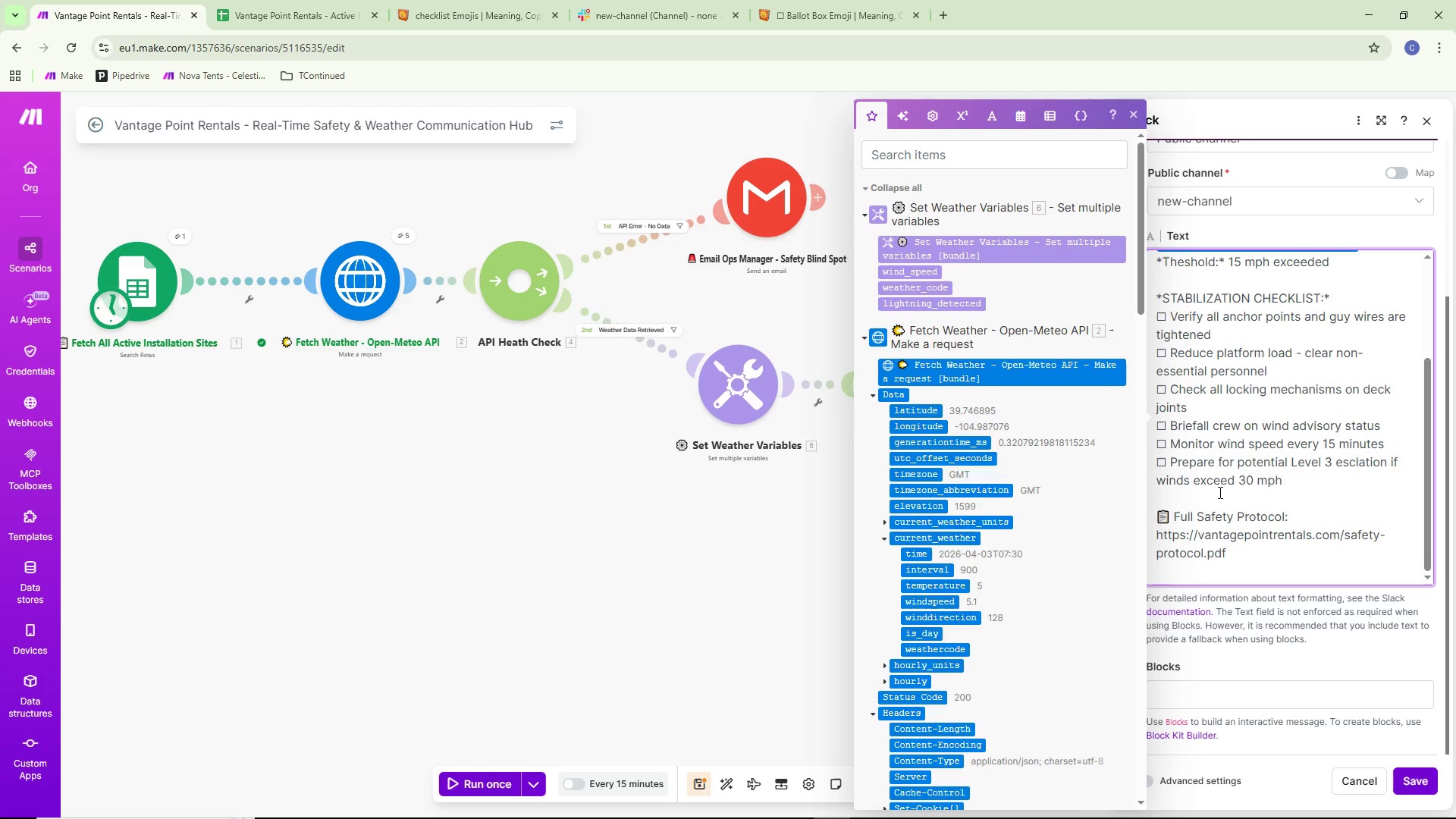 
left_click([1192, 569])
 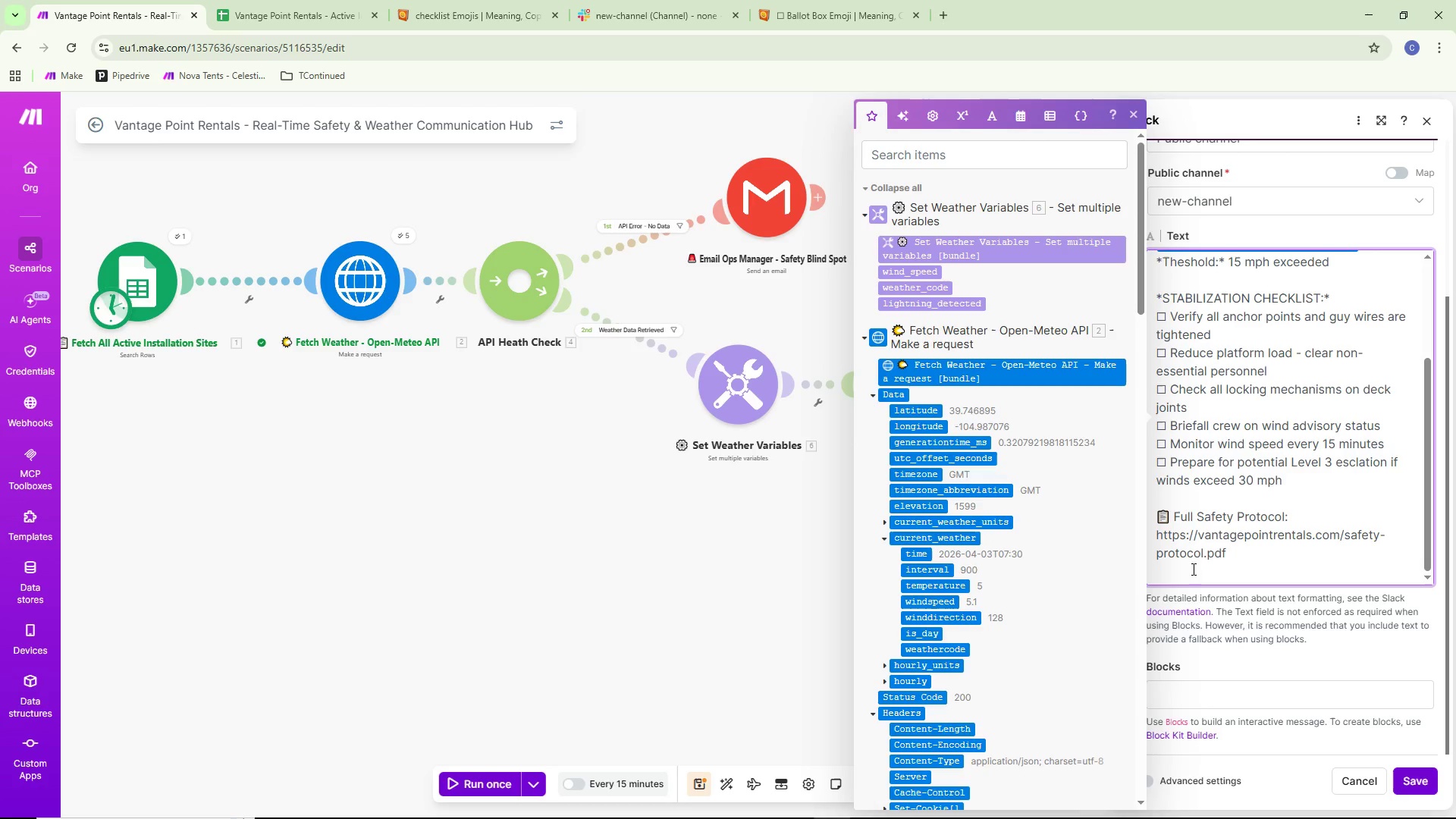 
type(_Automated)
 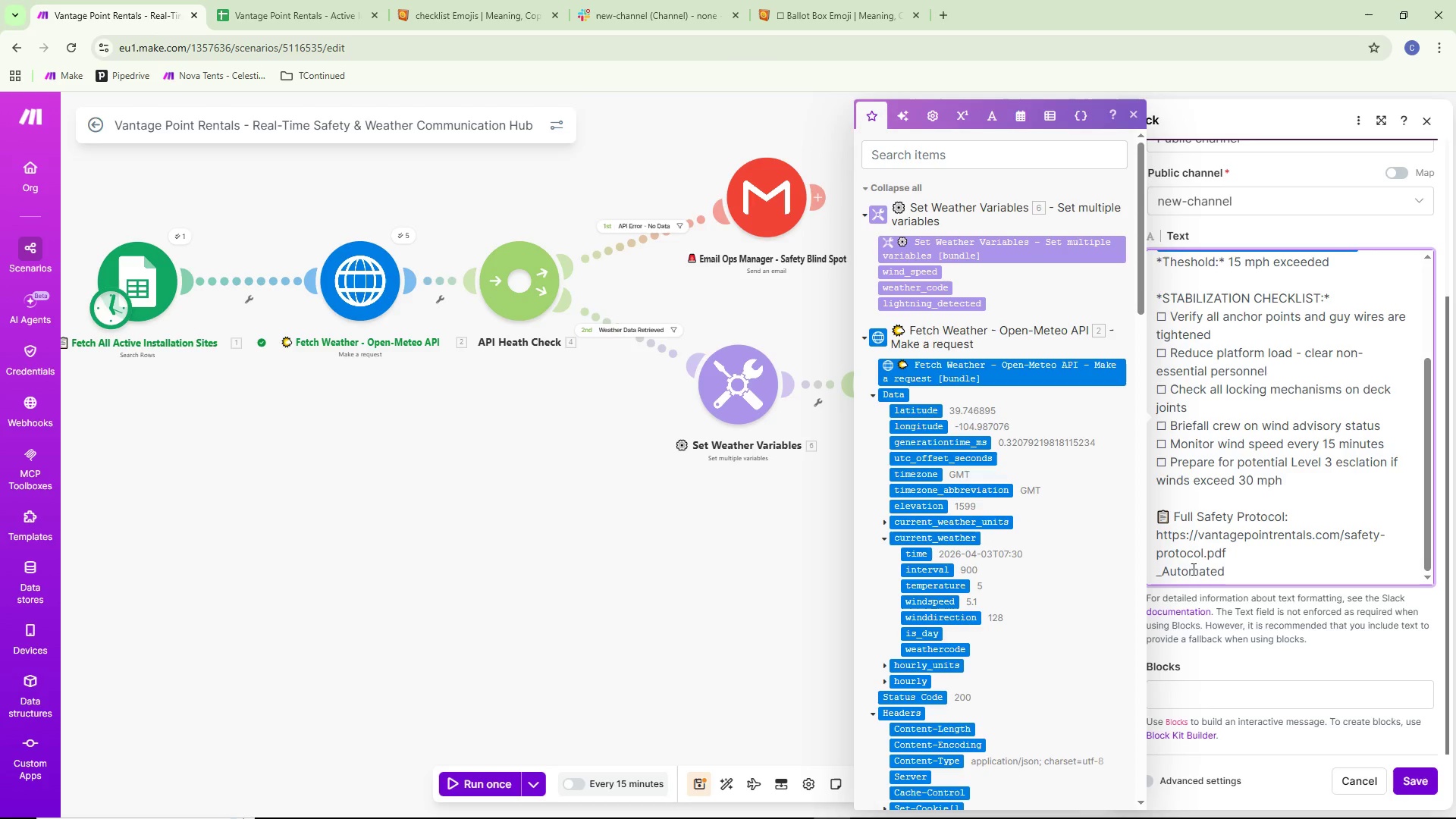 
left_click([1159, 571])
 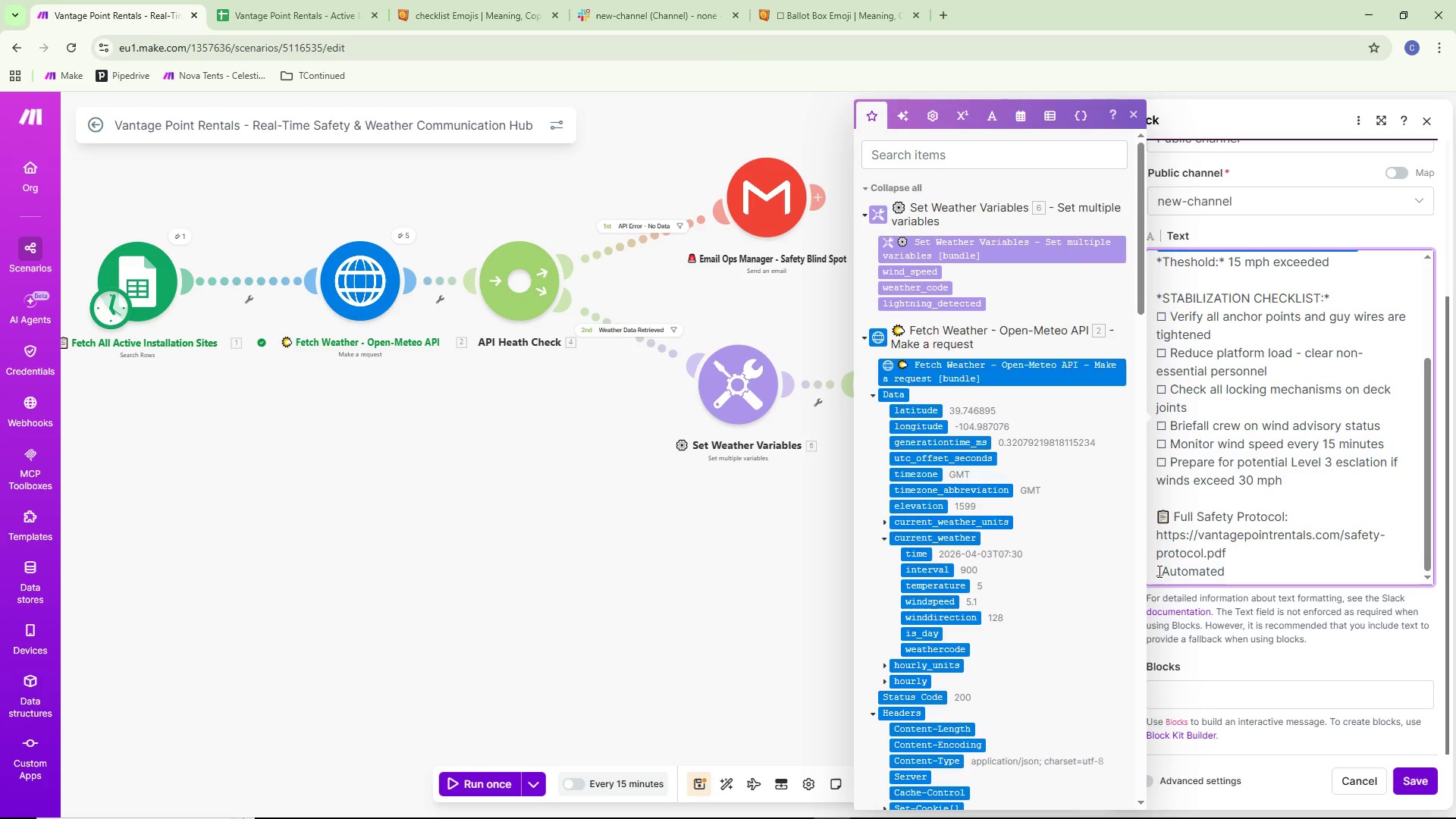 
key(Enter)
 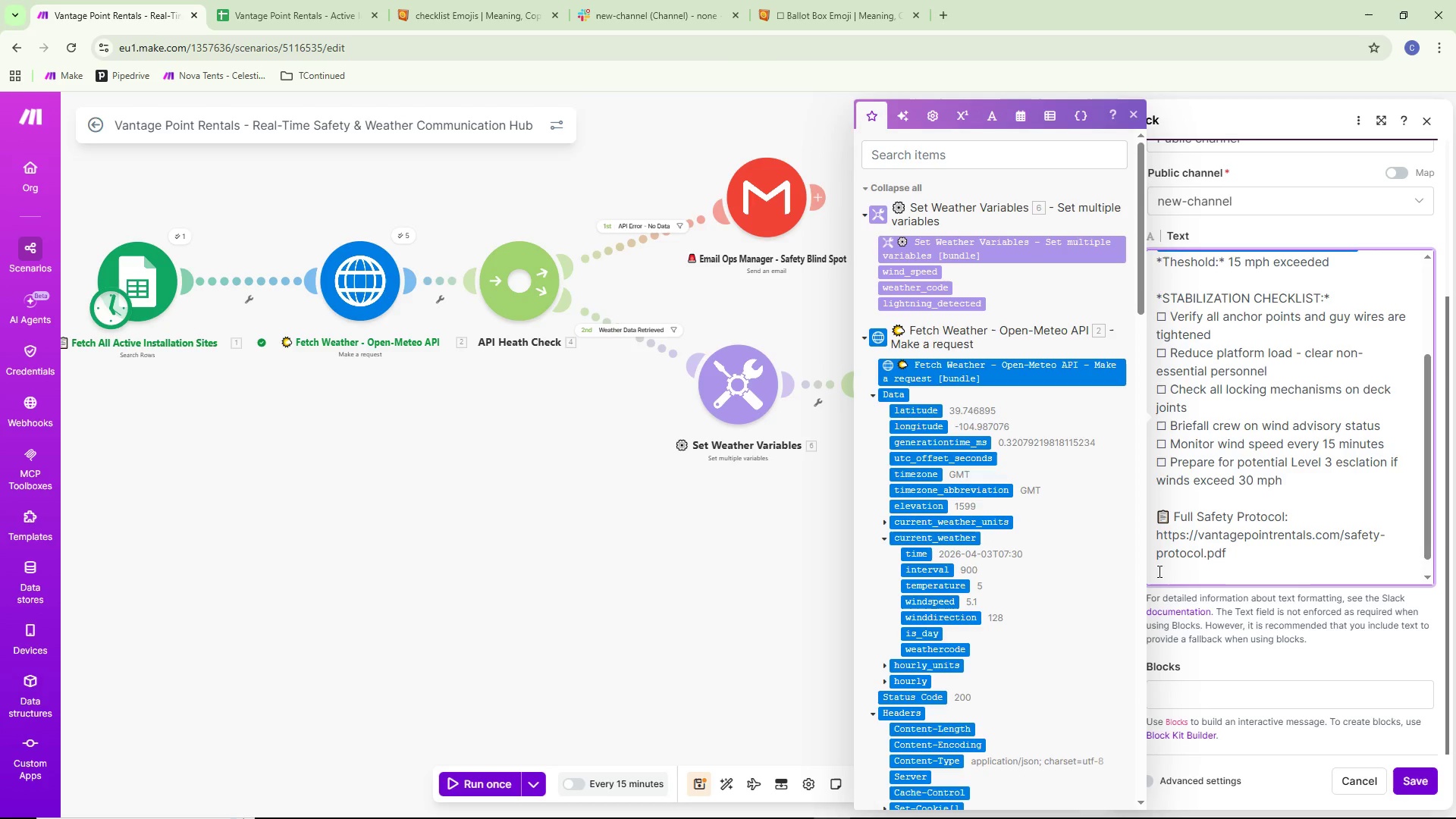 
scroll: coordinate [1187, 554], scroll_direction: down, amount: 4.0
 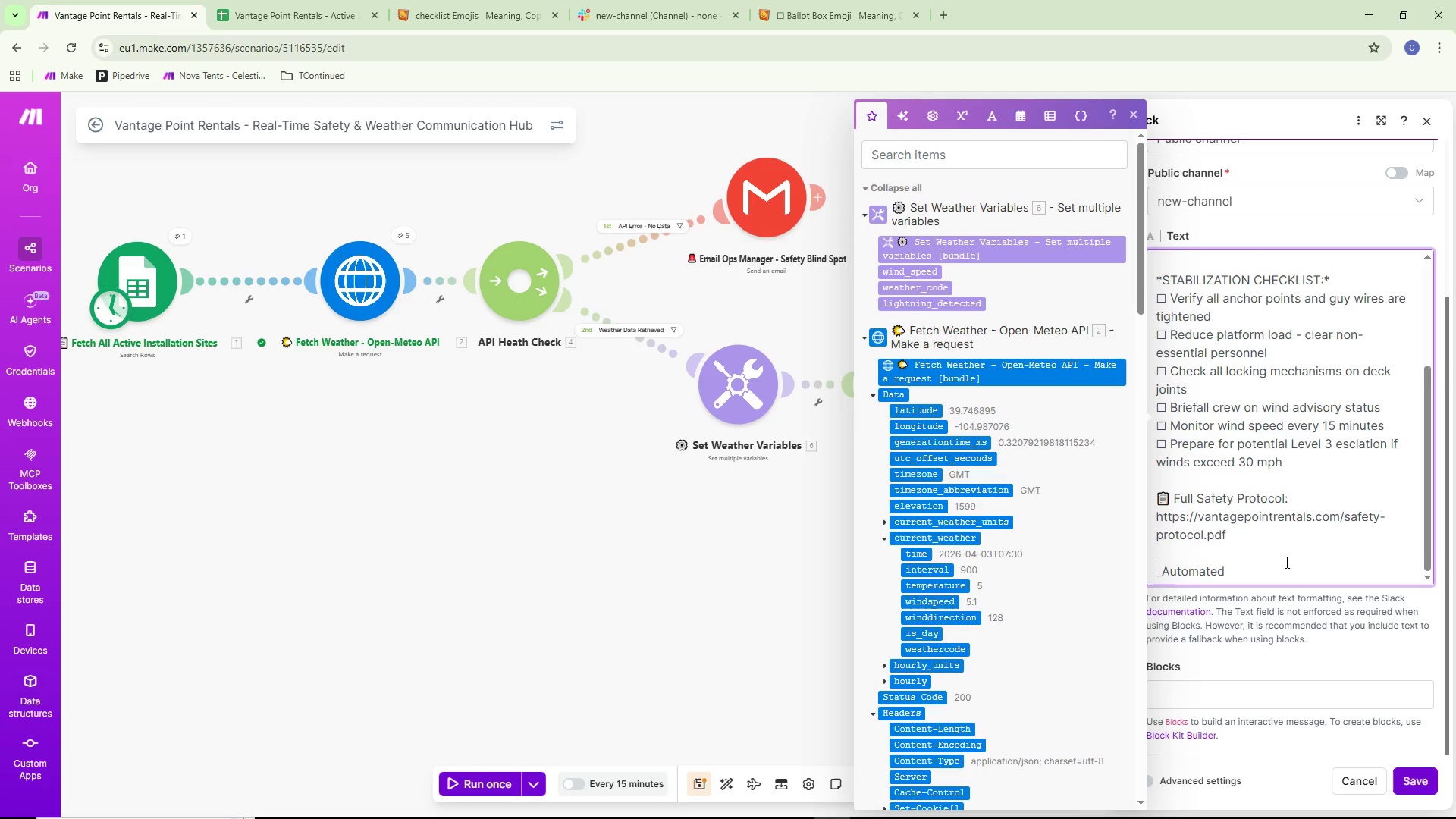 
left_click([1292, 573])
 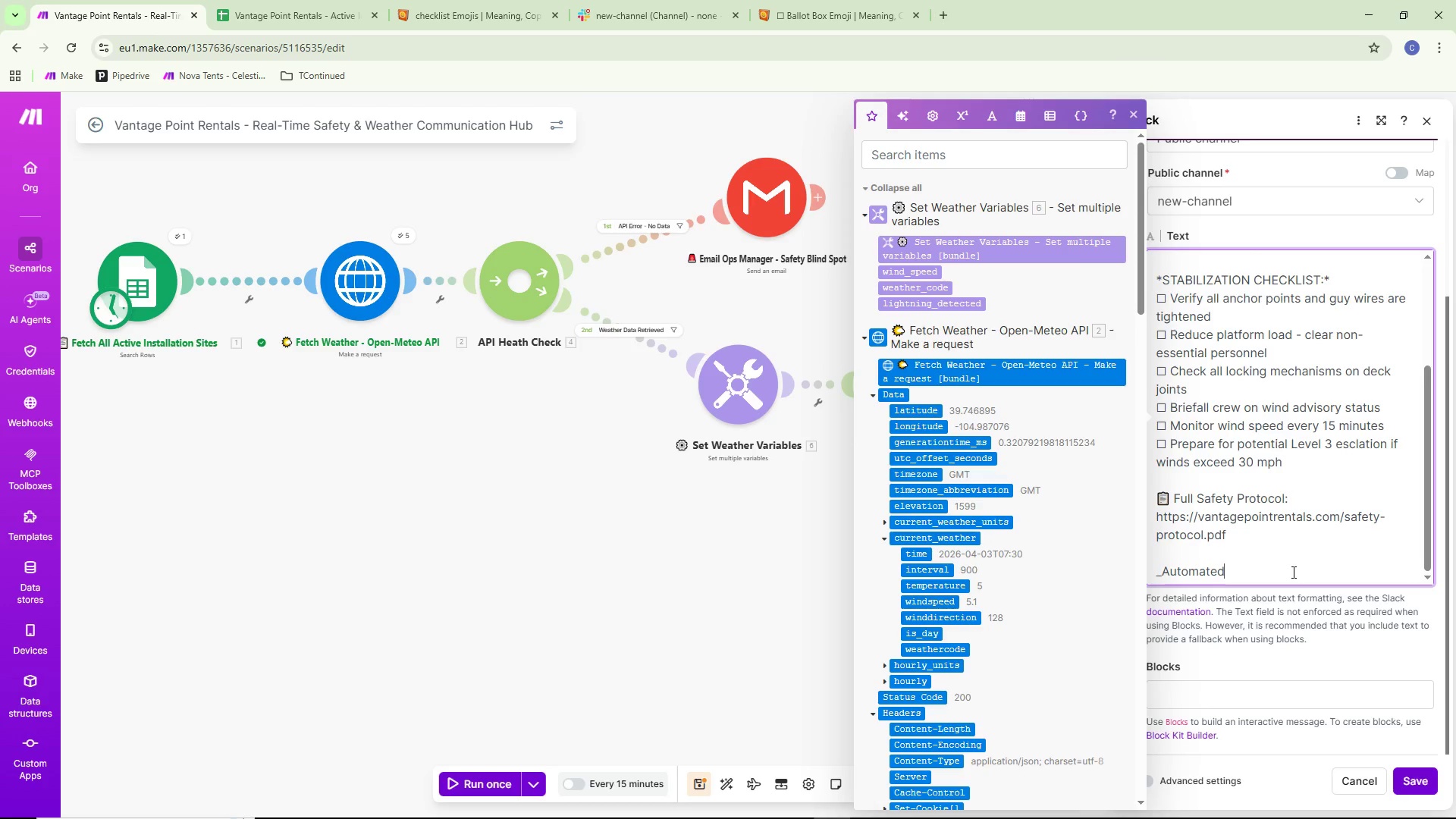 
type( alert - )
 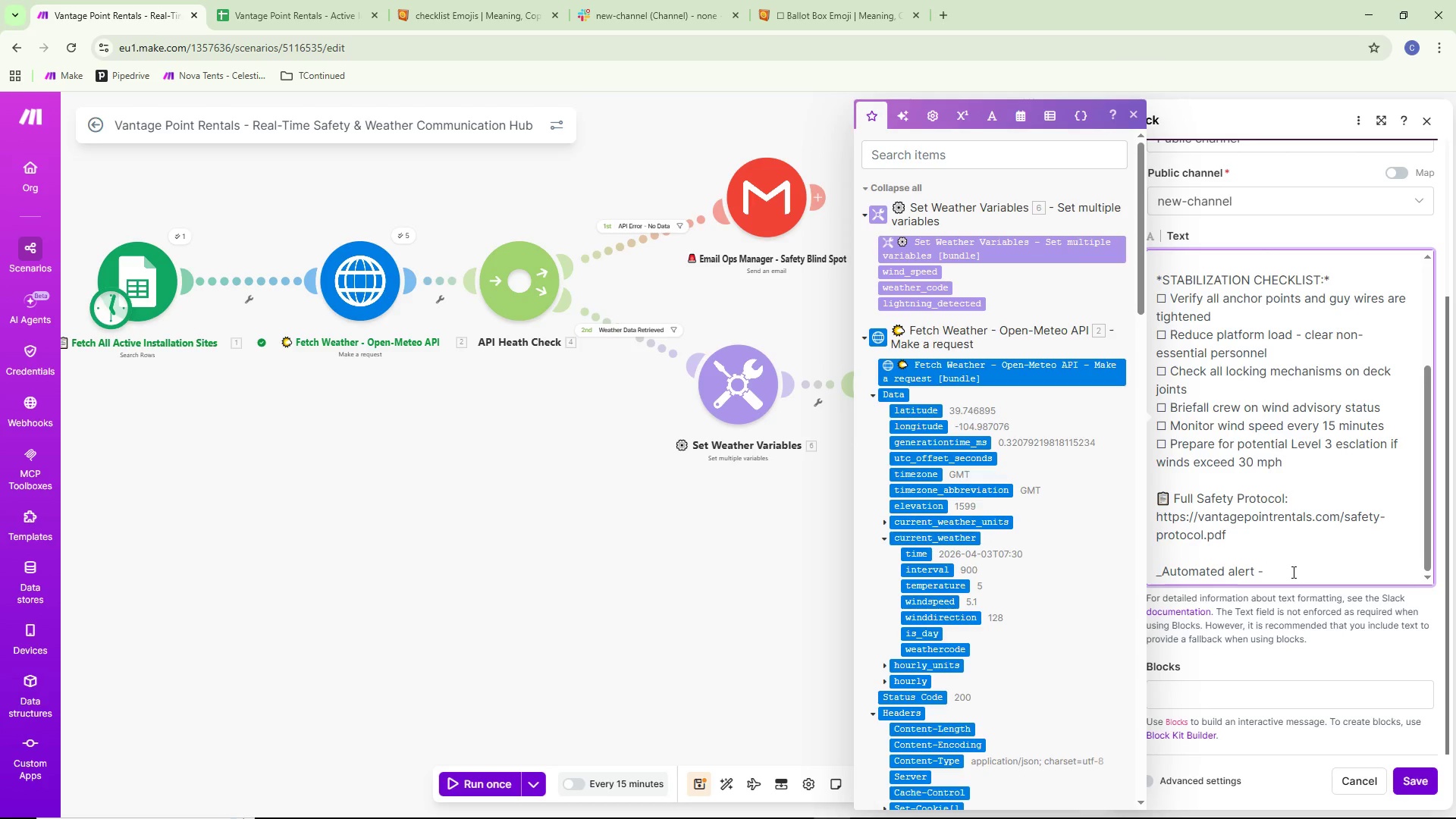 
hold_key(key=ShiftRight, duration=0.53)
 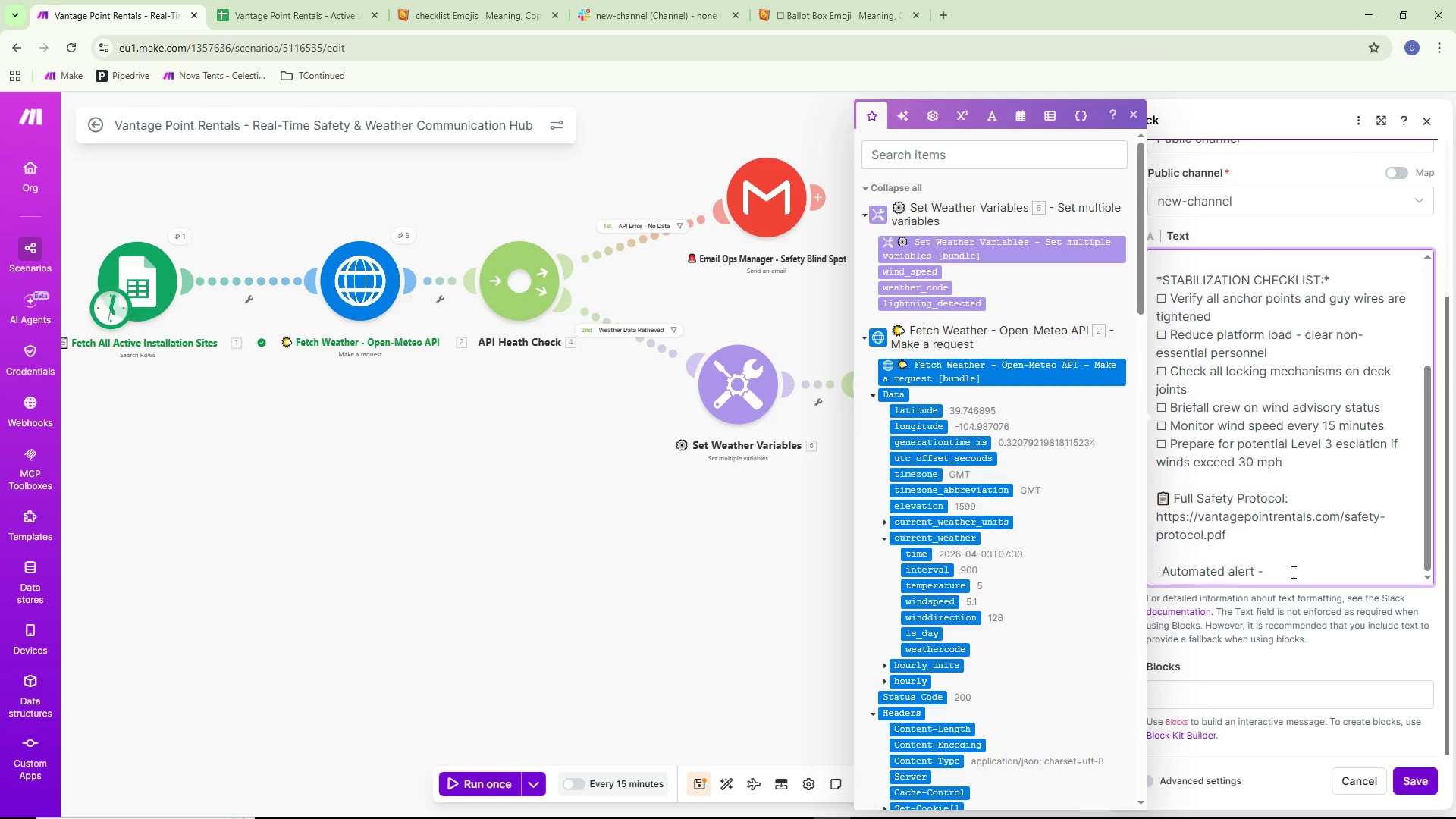 
type(Vantage Point Safety System_)
 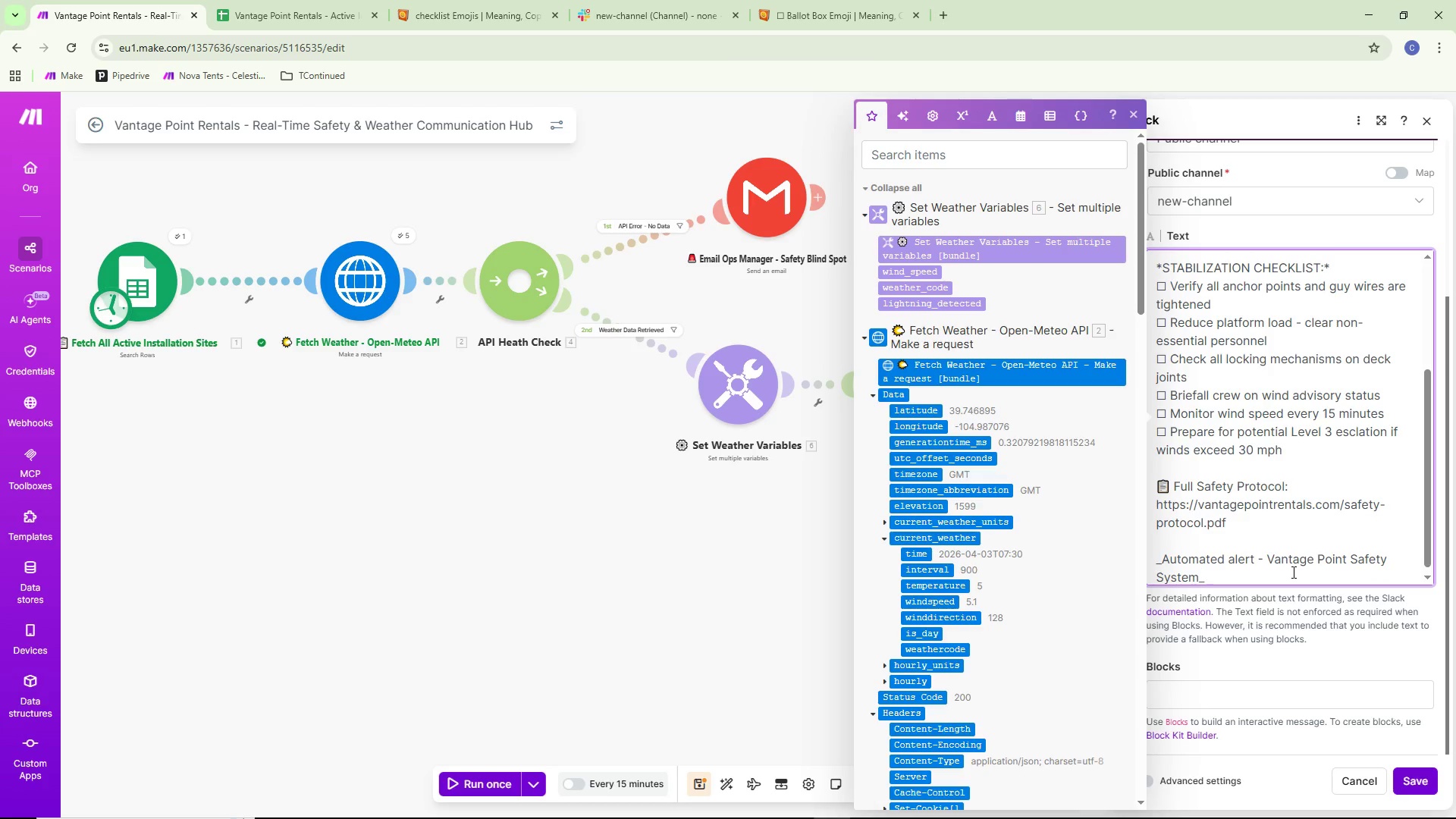 
scroll: coordinate [1271, 536], scroll_direction: down, amount: 4.0
 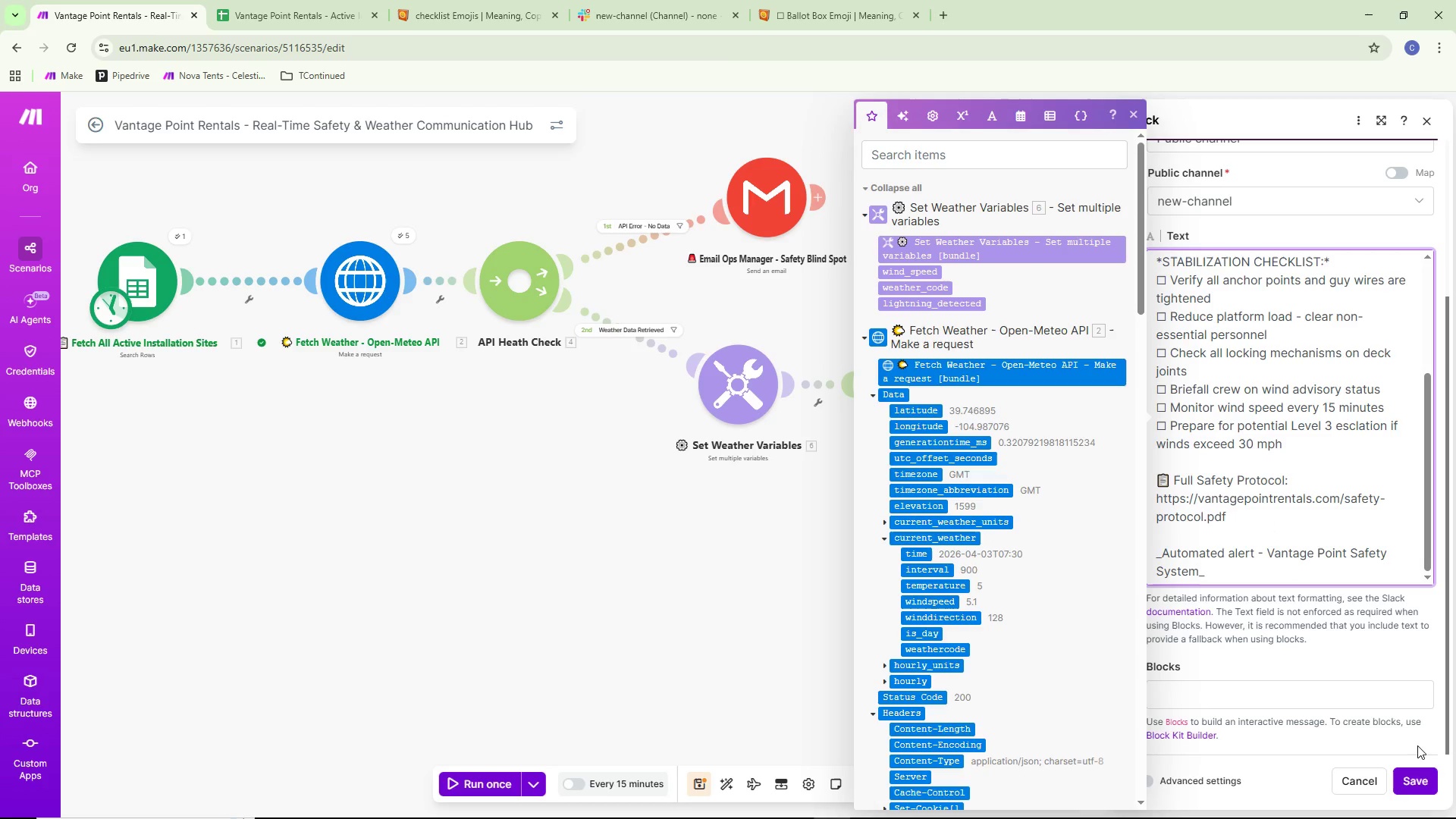 
wait(11.44)
 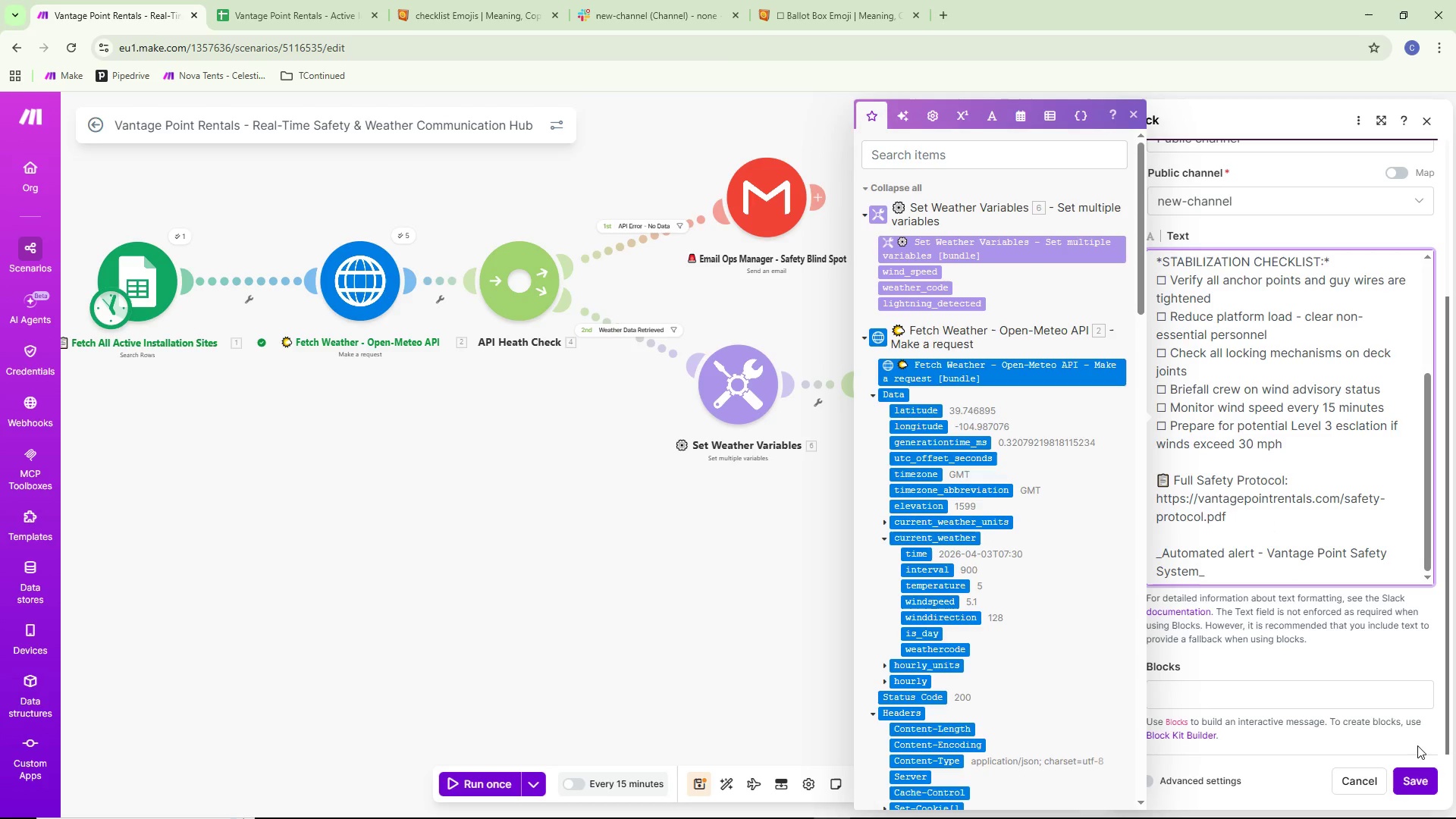 
scroll: coordinate [1314, 613], scroll_direction: down, amount: 2.0
 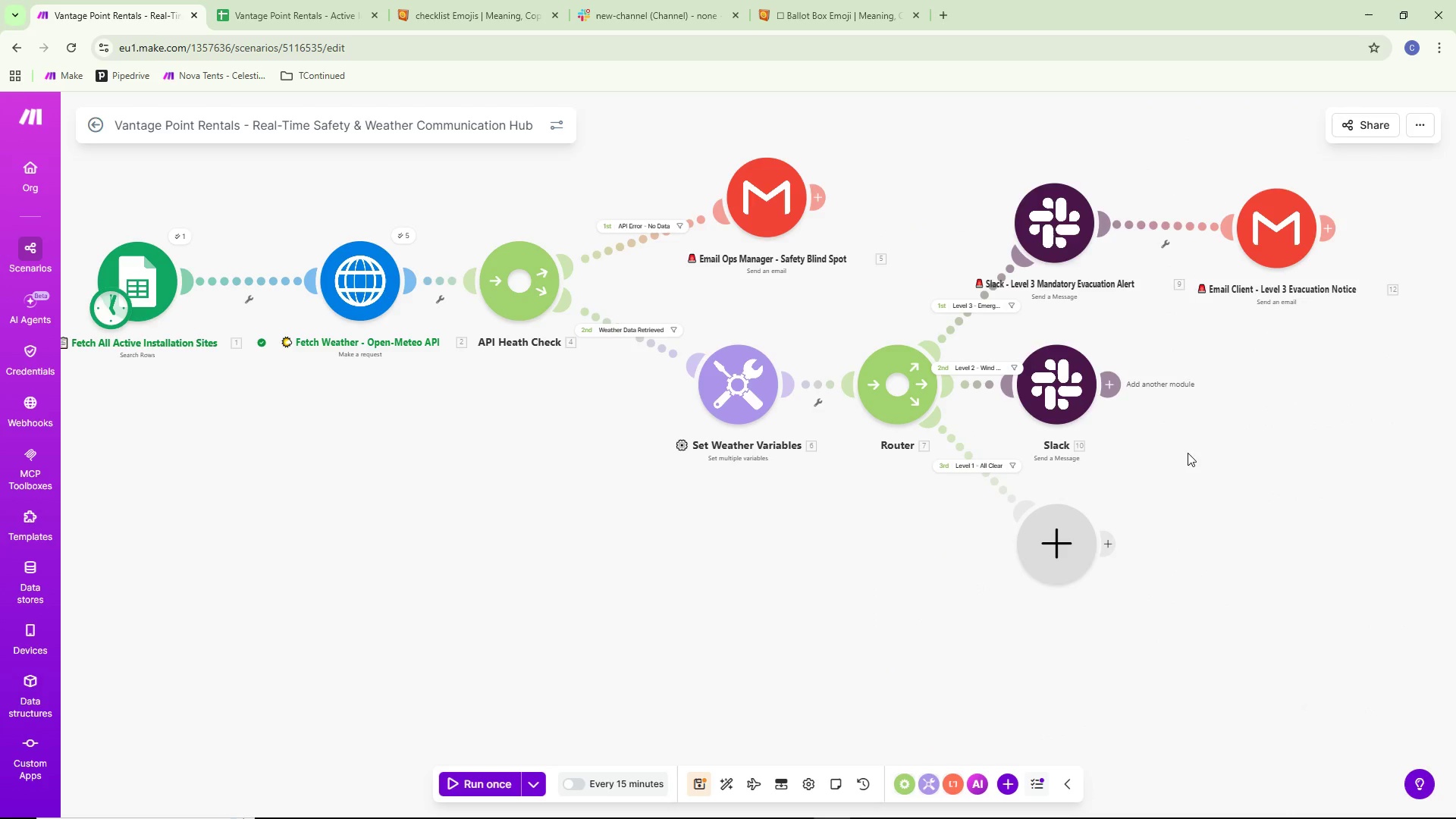 
left_click_drag(start_coordinate=[1058, 386], to_coordinate=[1111, 384])
 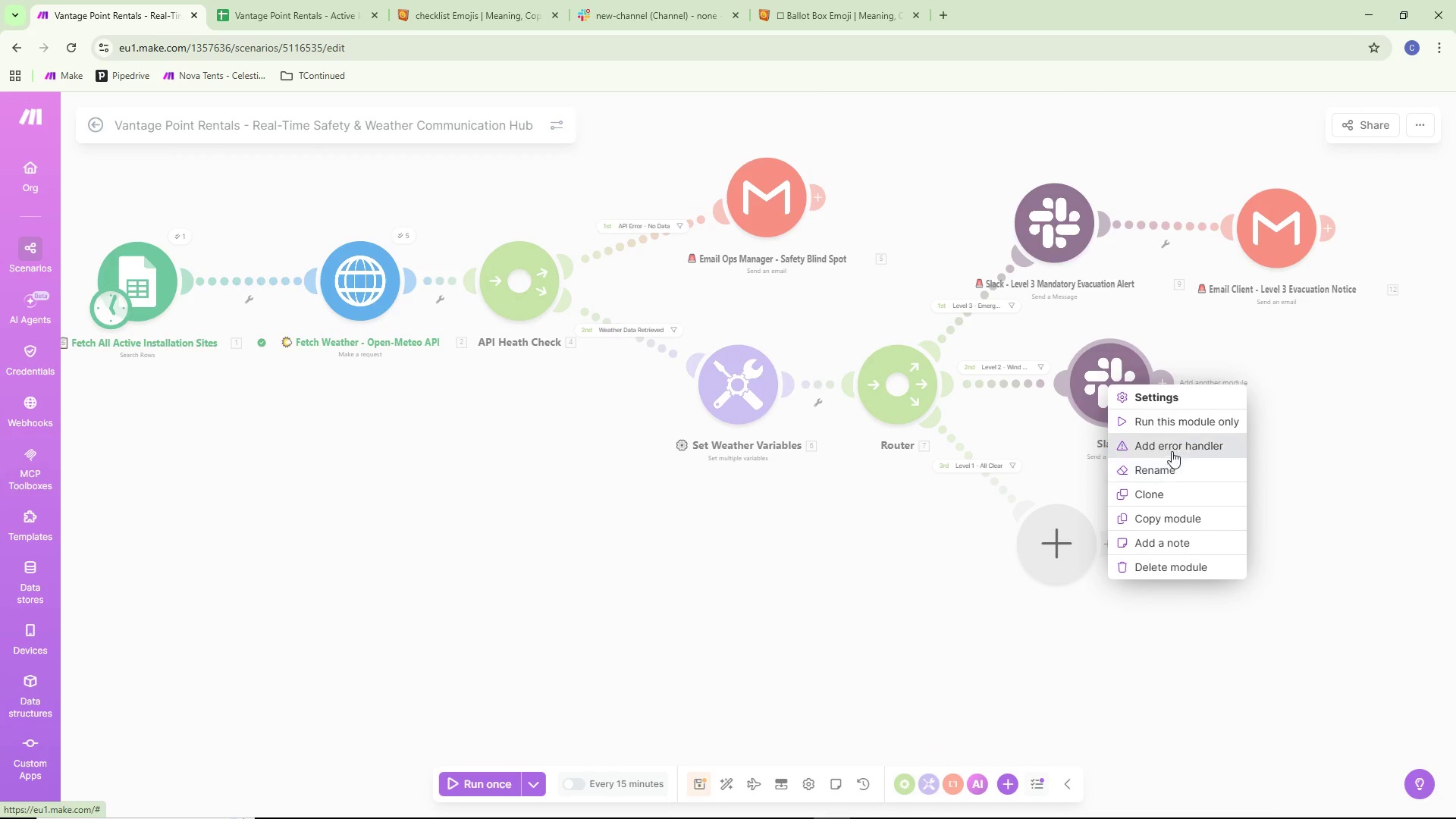 
double_click([514, 0])
 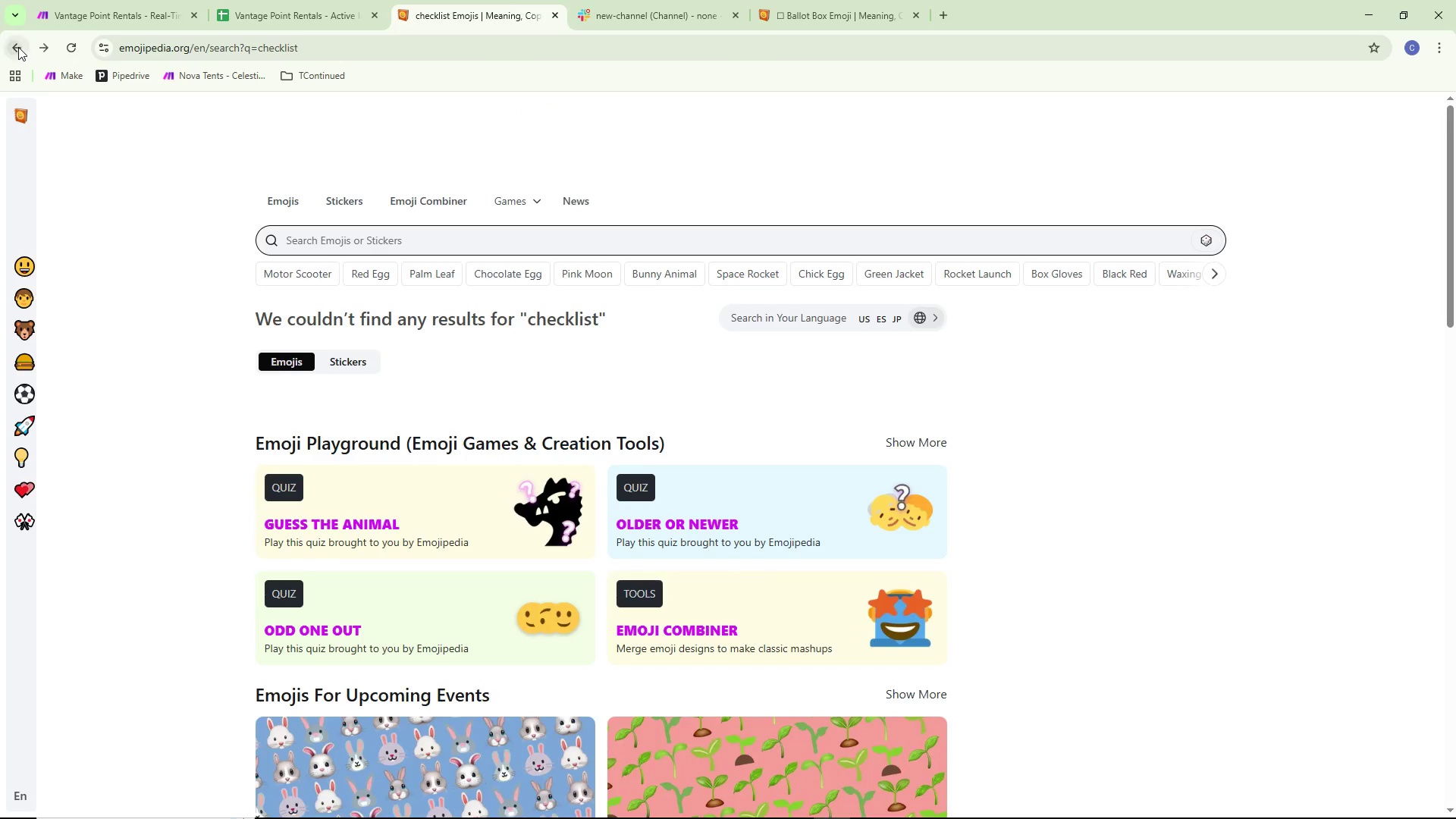 
left_click([347, 398])
 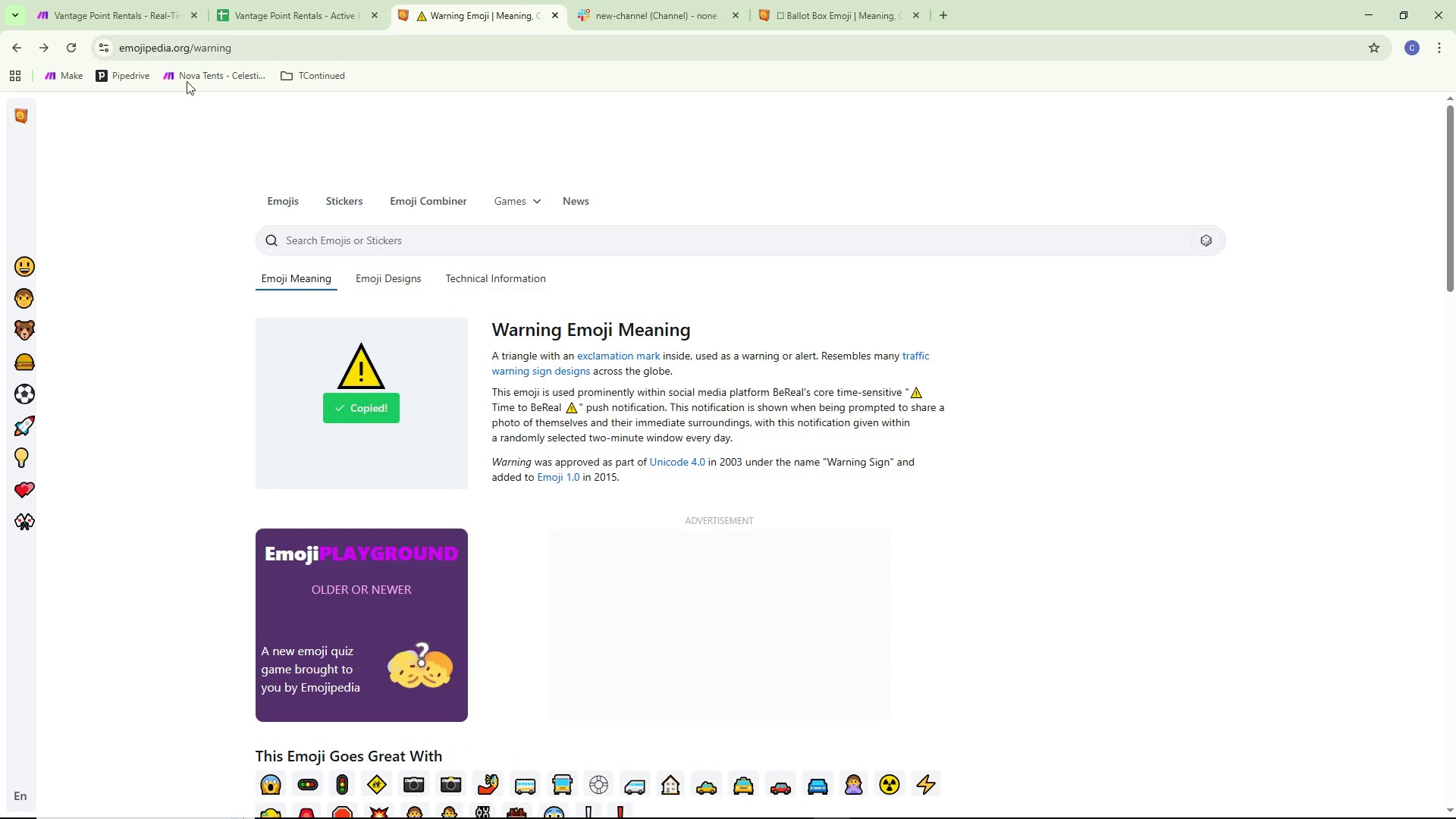 
left_click([159, 0])
 